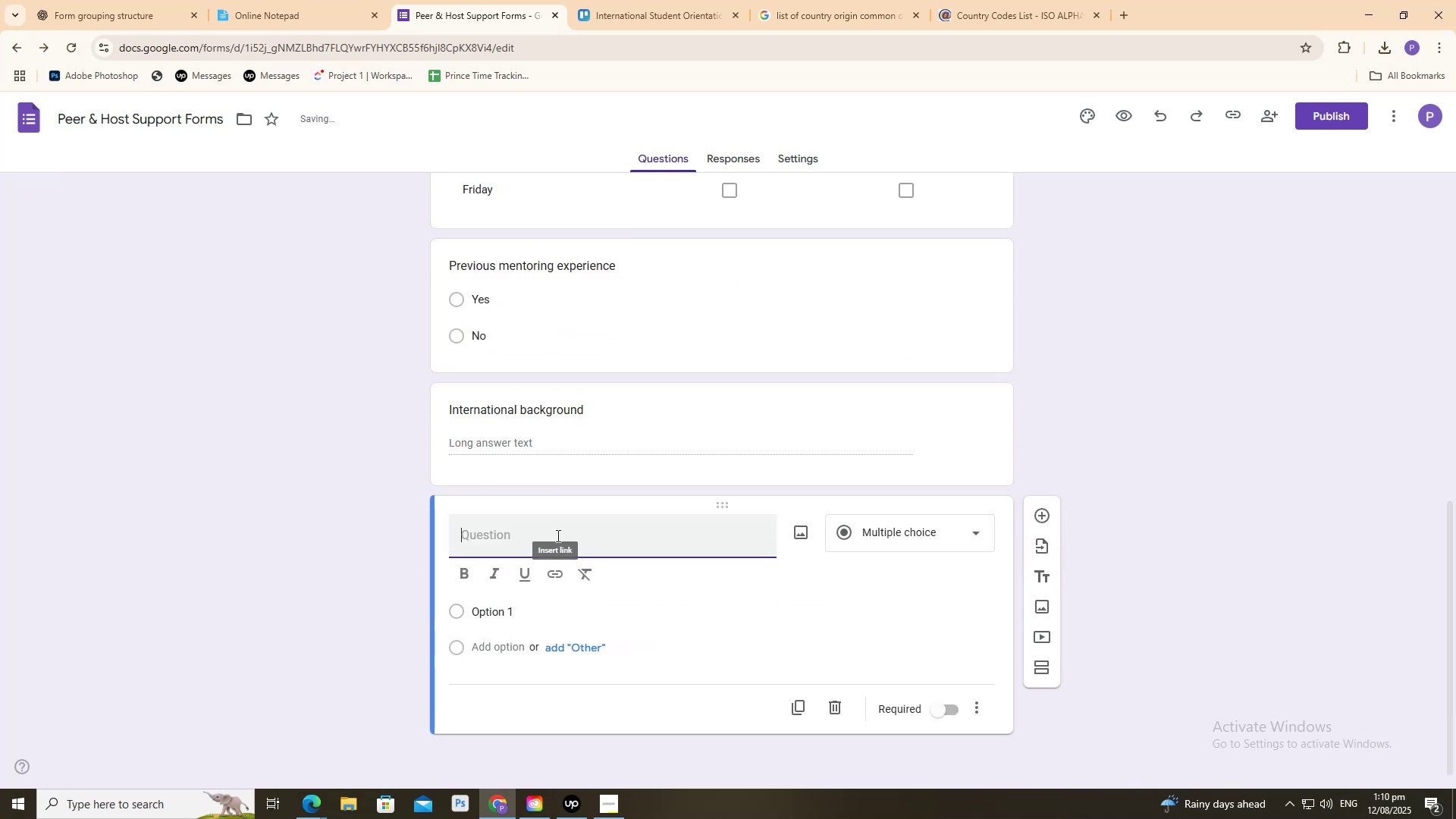 
left_click([555, 526])
 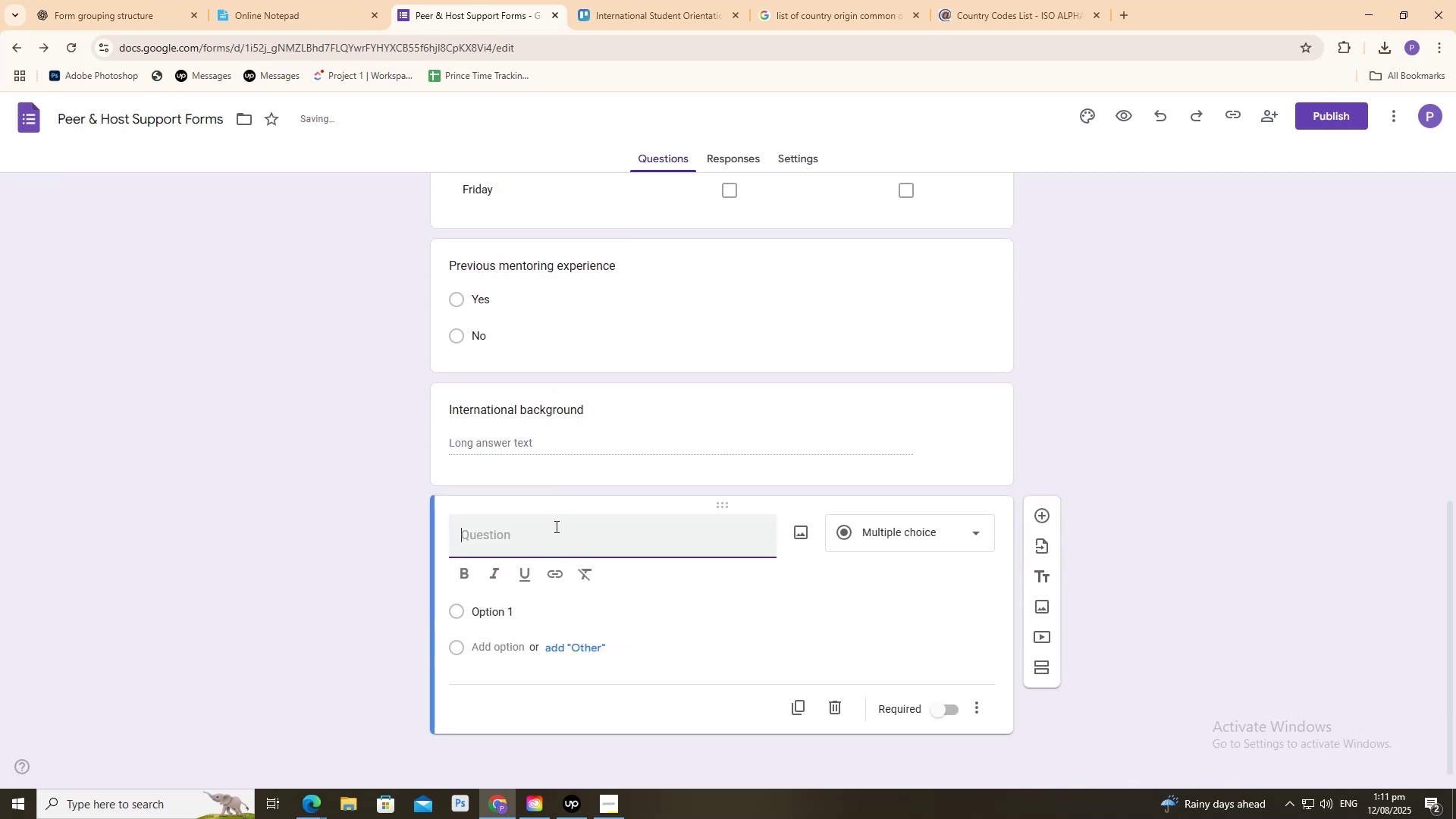 
key(Control+V)
 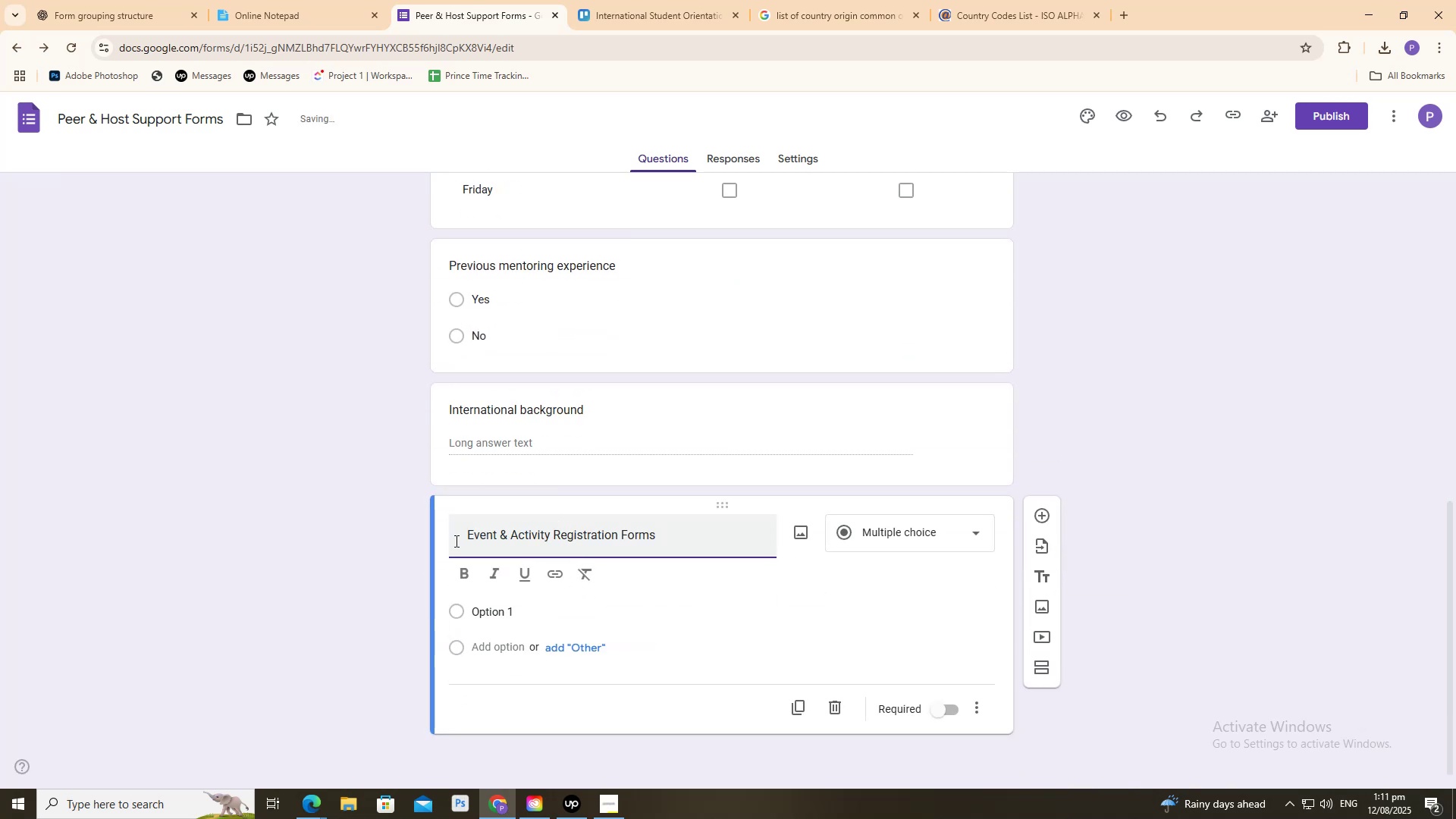 
left_click_drag(start_coordinate=[468, 537], to_coordinate=[341, 526])
 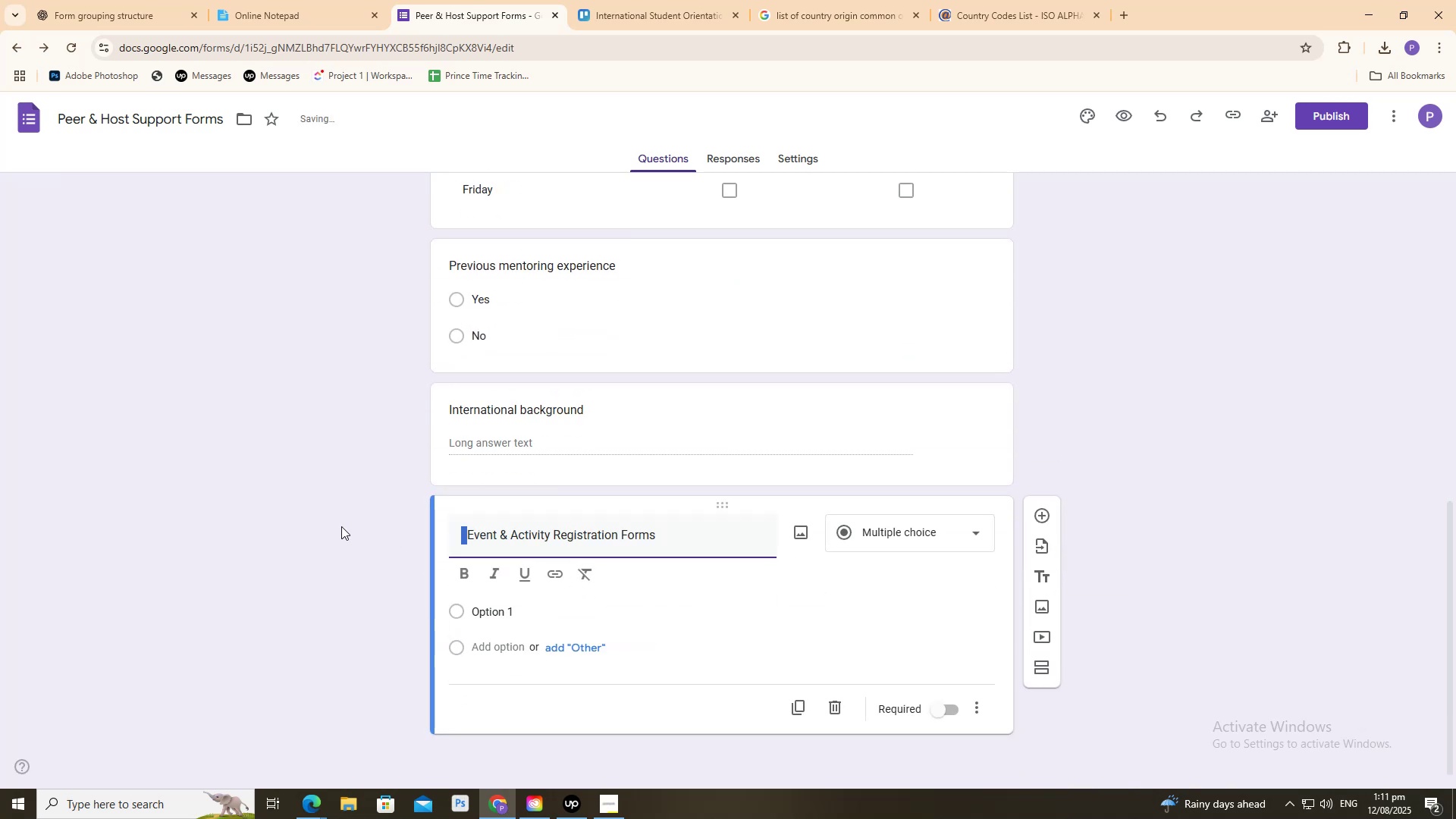 
key(Backspace)
 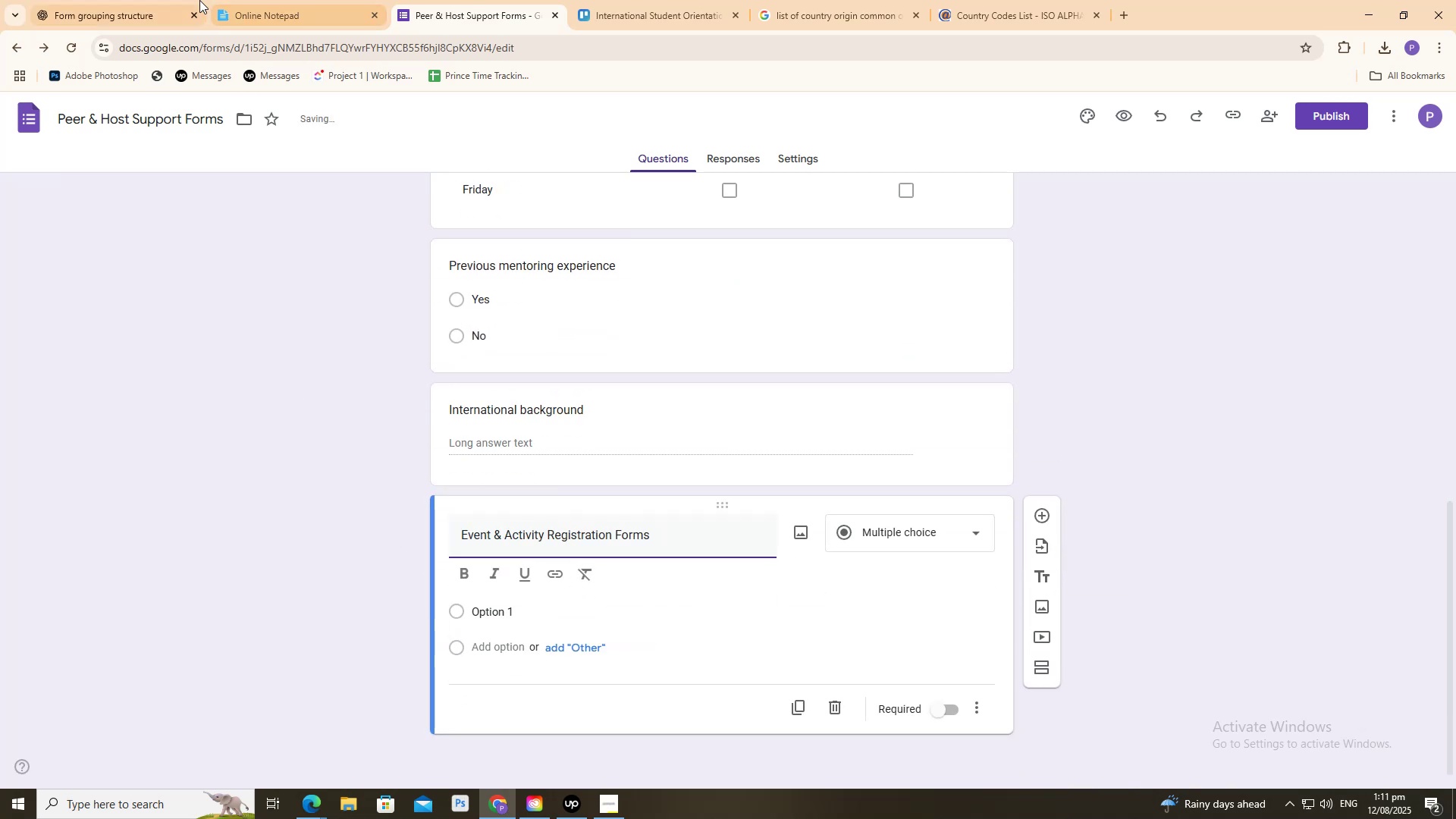 
left_click([169, 0])
 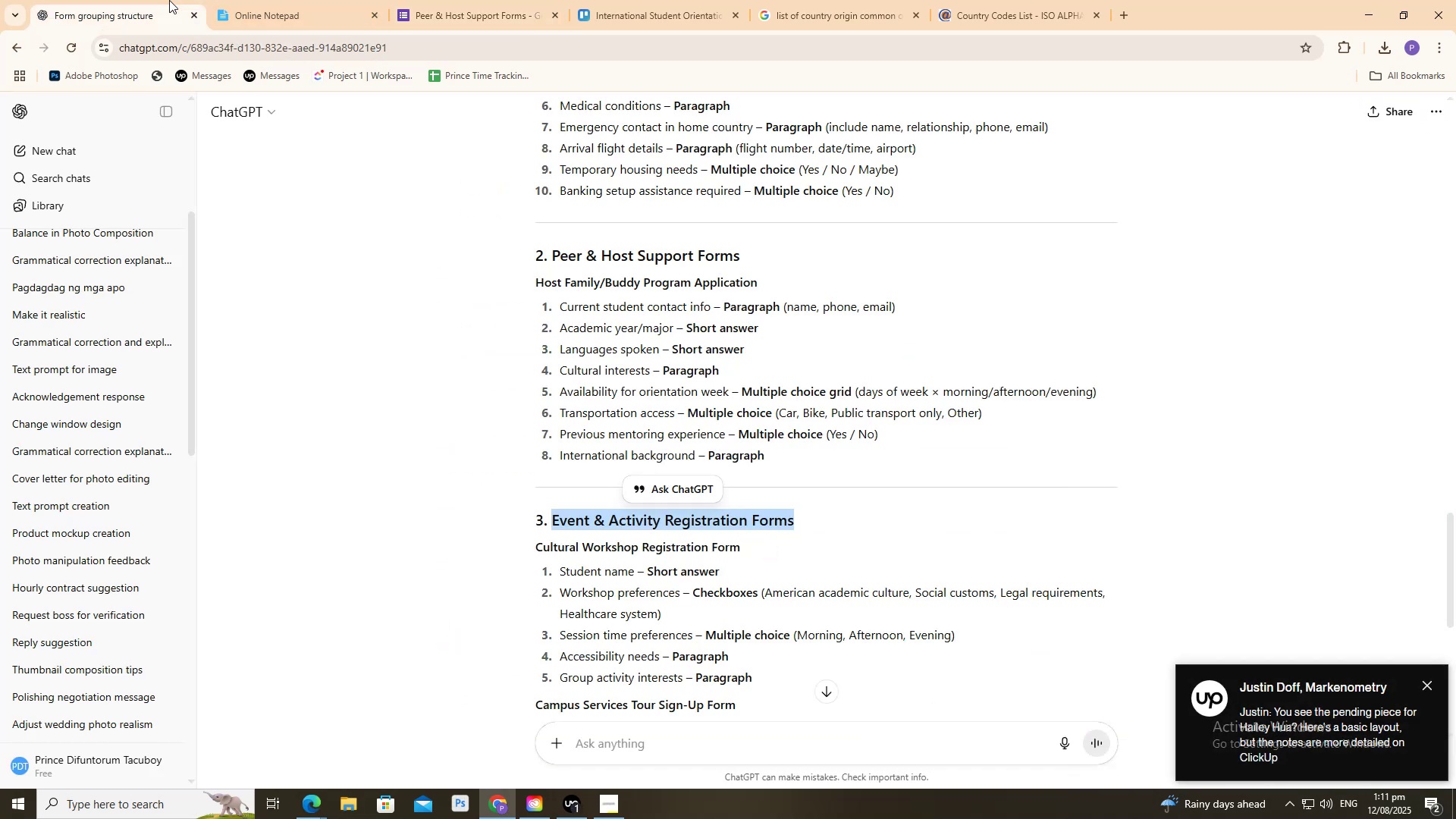 
left_click([485, 0])
 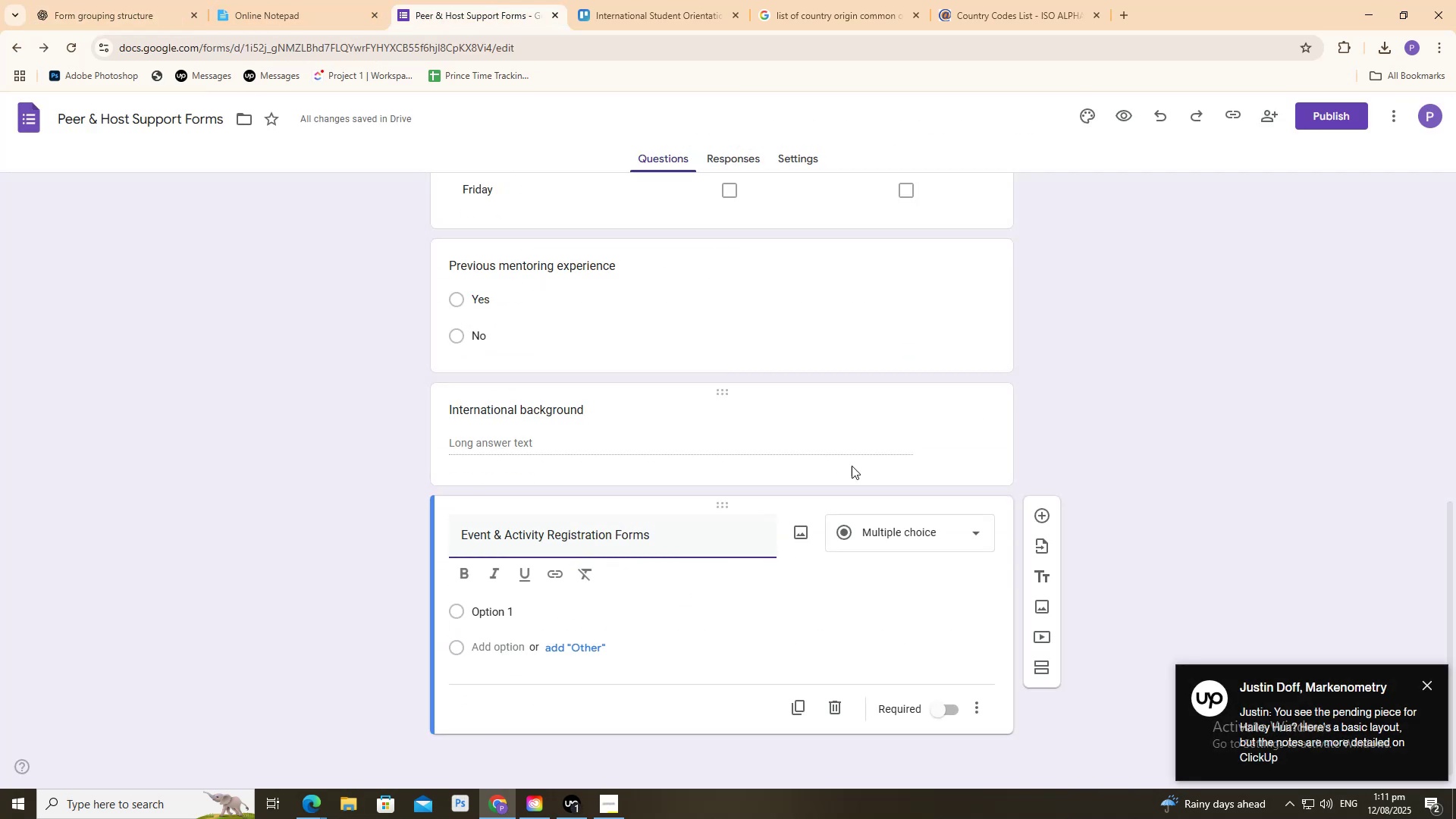 
key(Control+ControlLeft)
 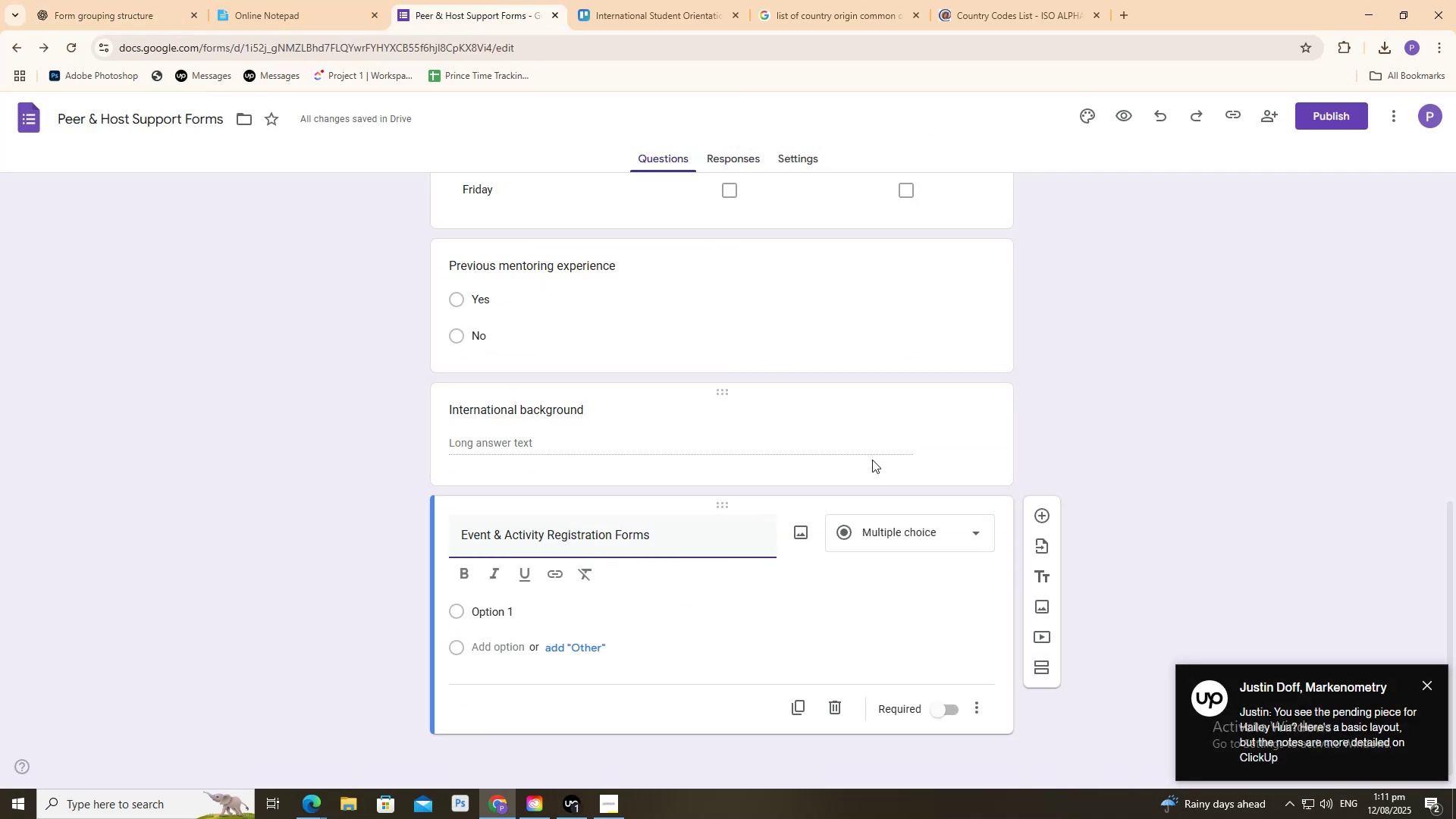 
key(Control+A)
 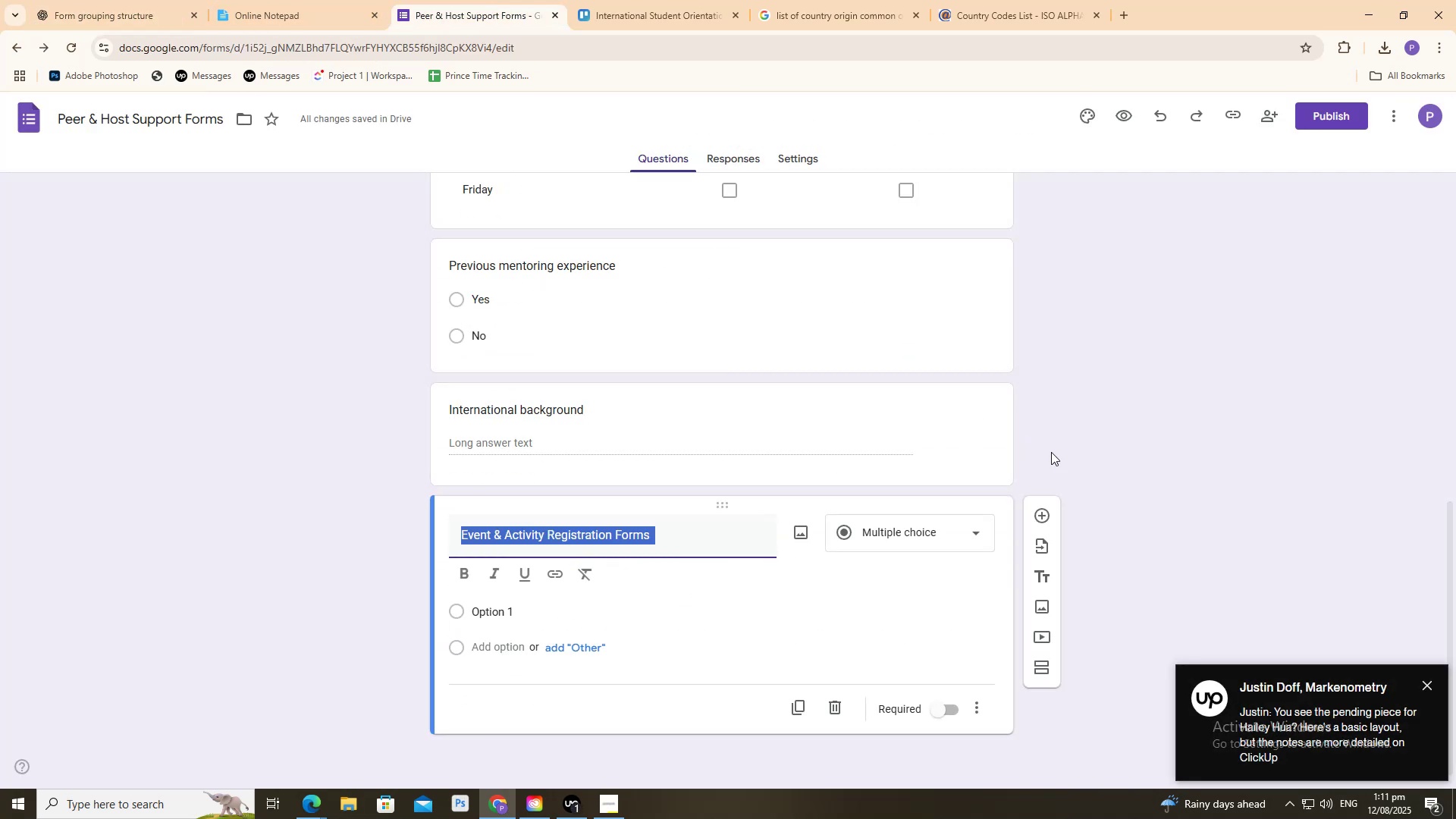 
key(Backspace)
 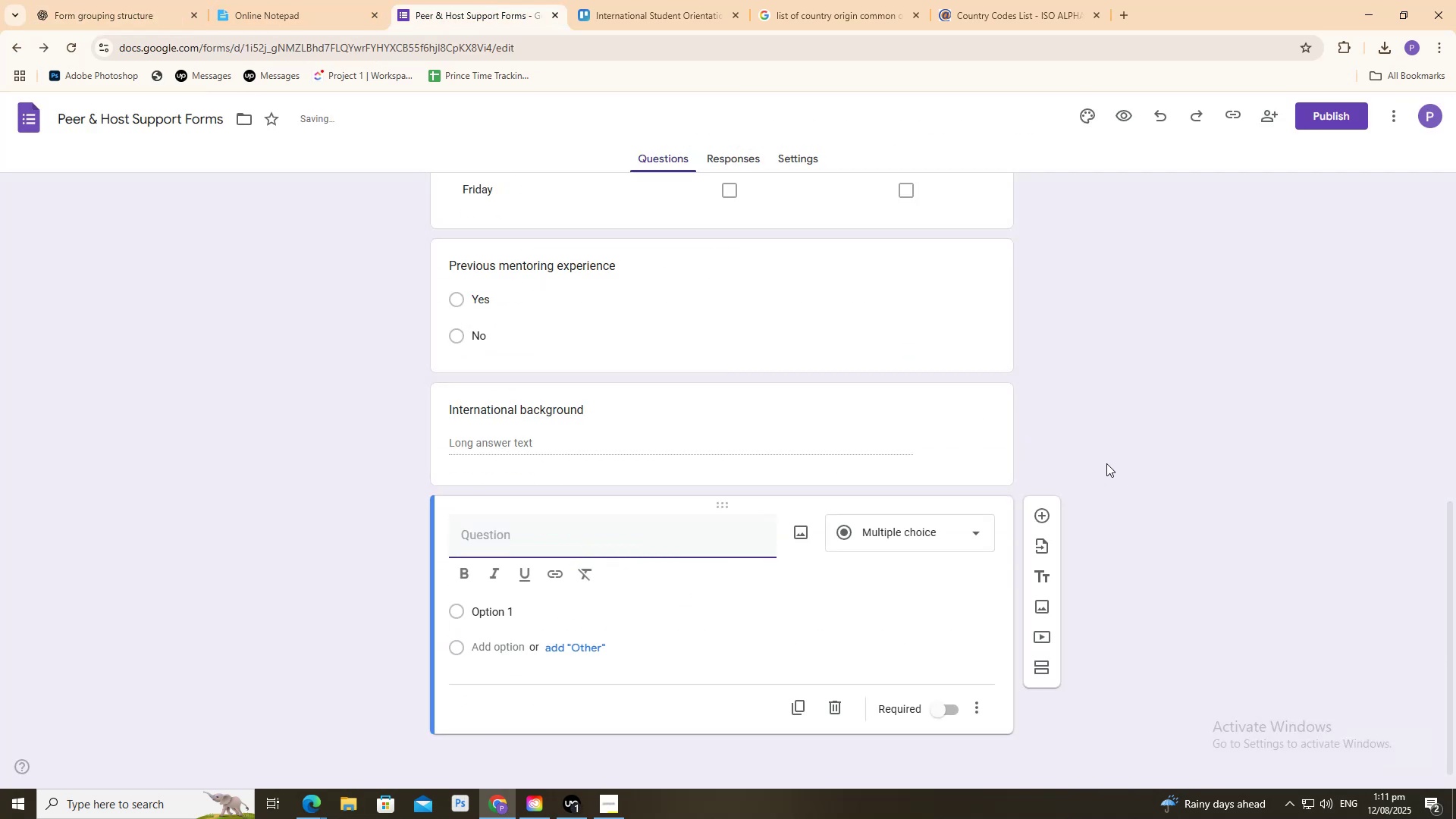 
left_click([1105, 463])
 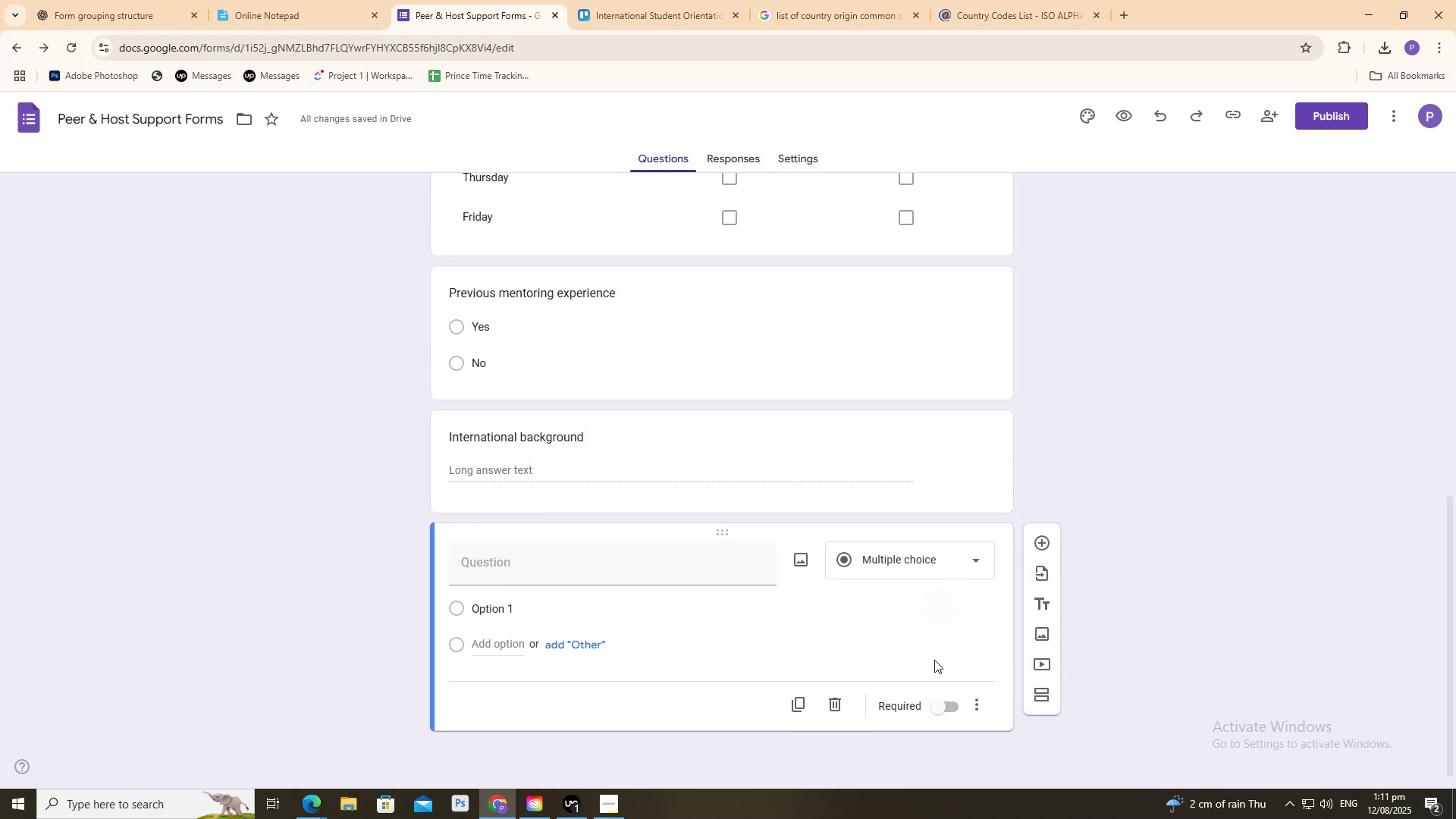 
wait(5.45)
 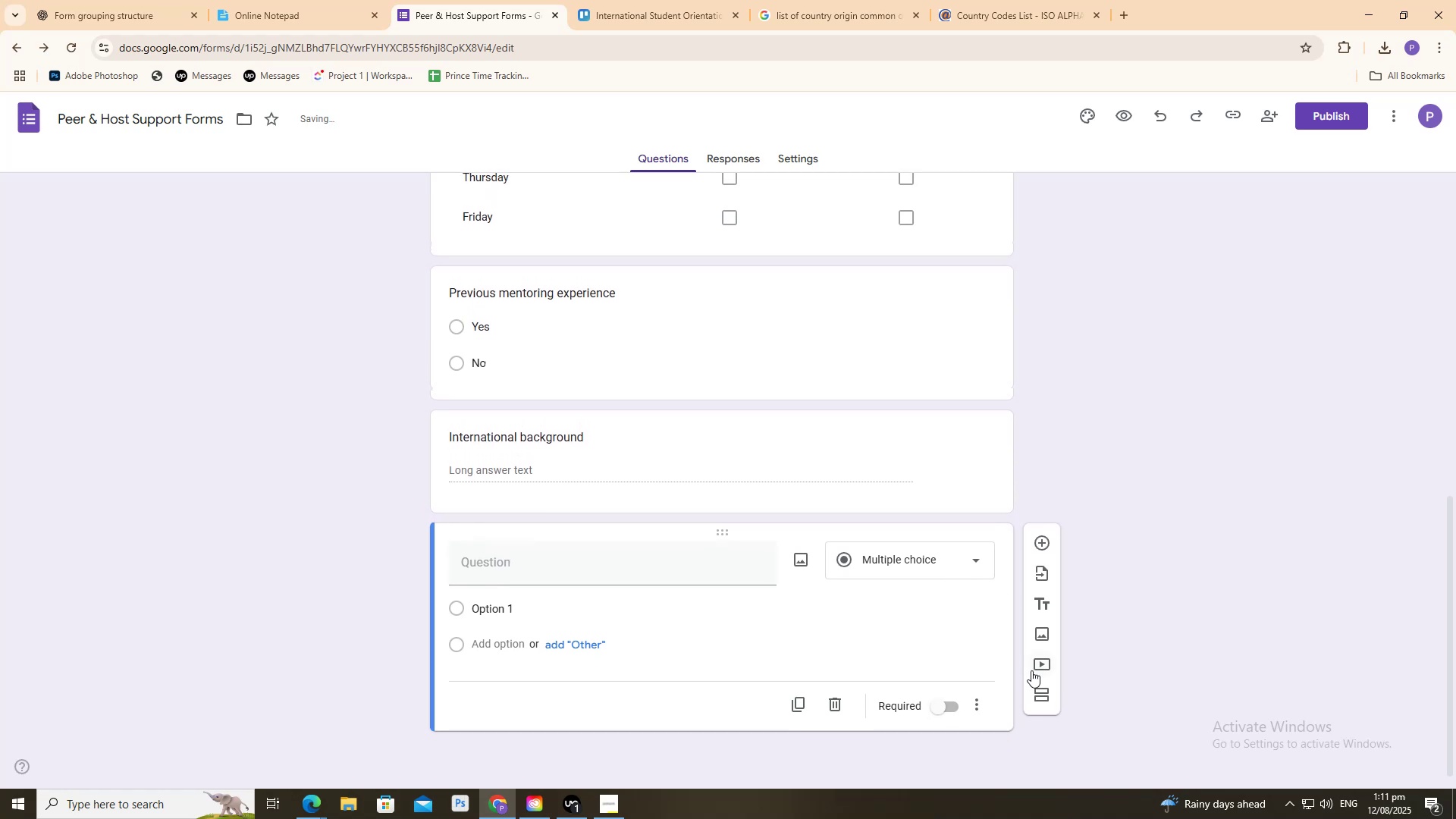 
left_click([827, 704])
 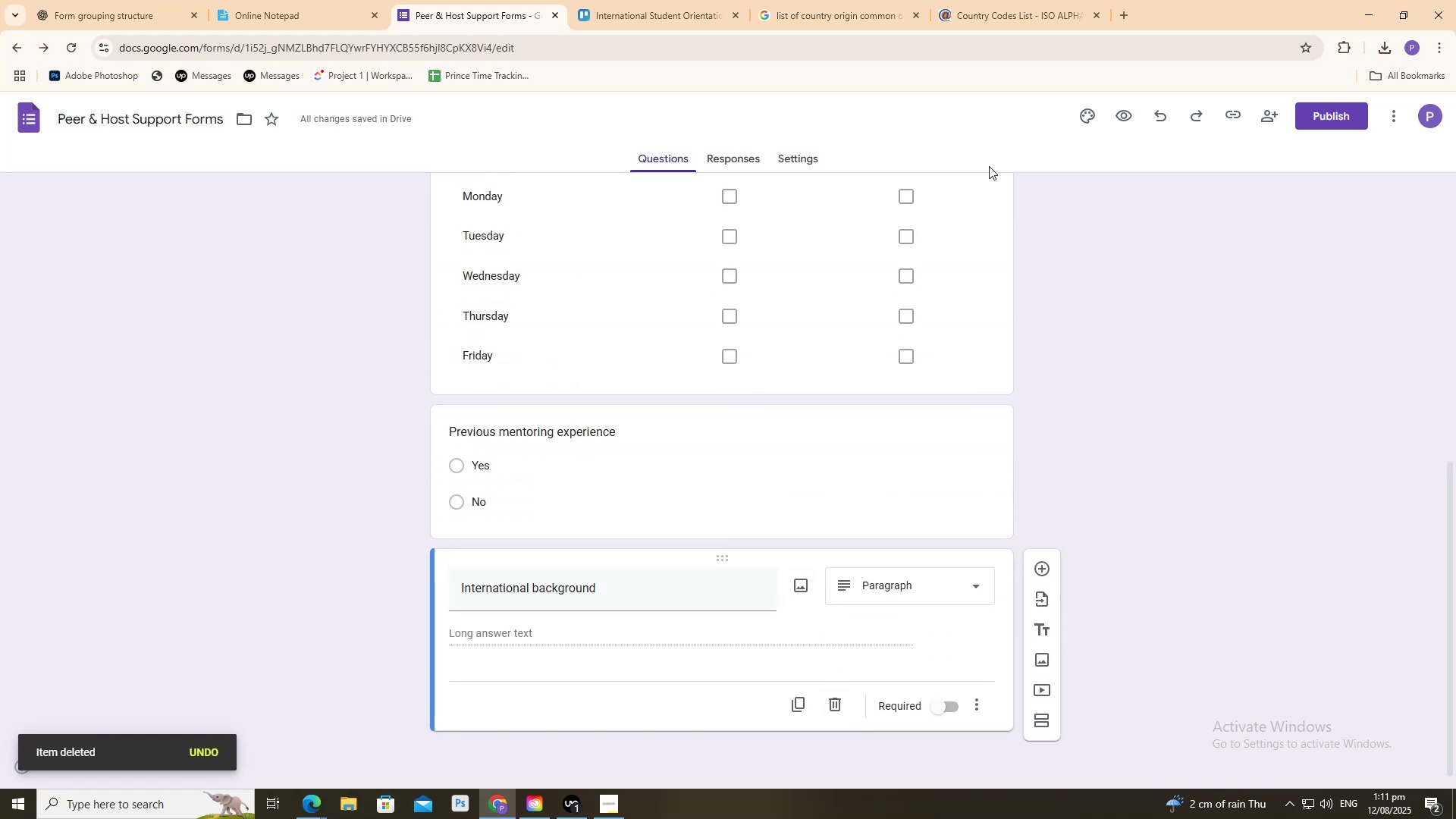 
wait(5.16)
 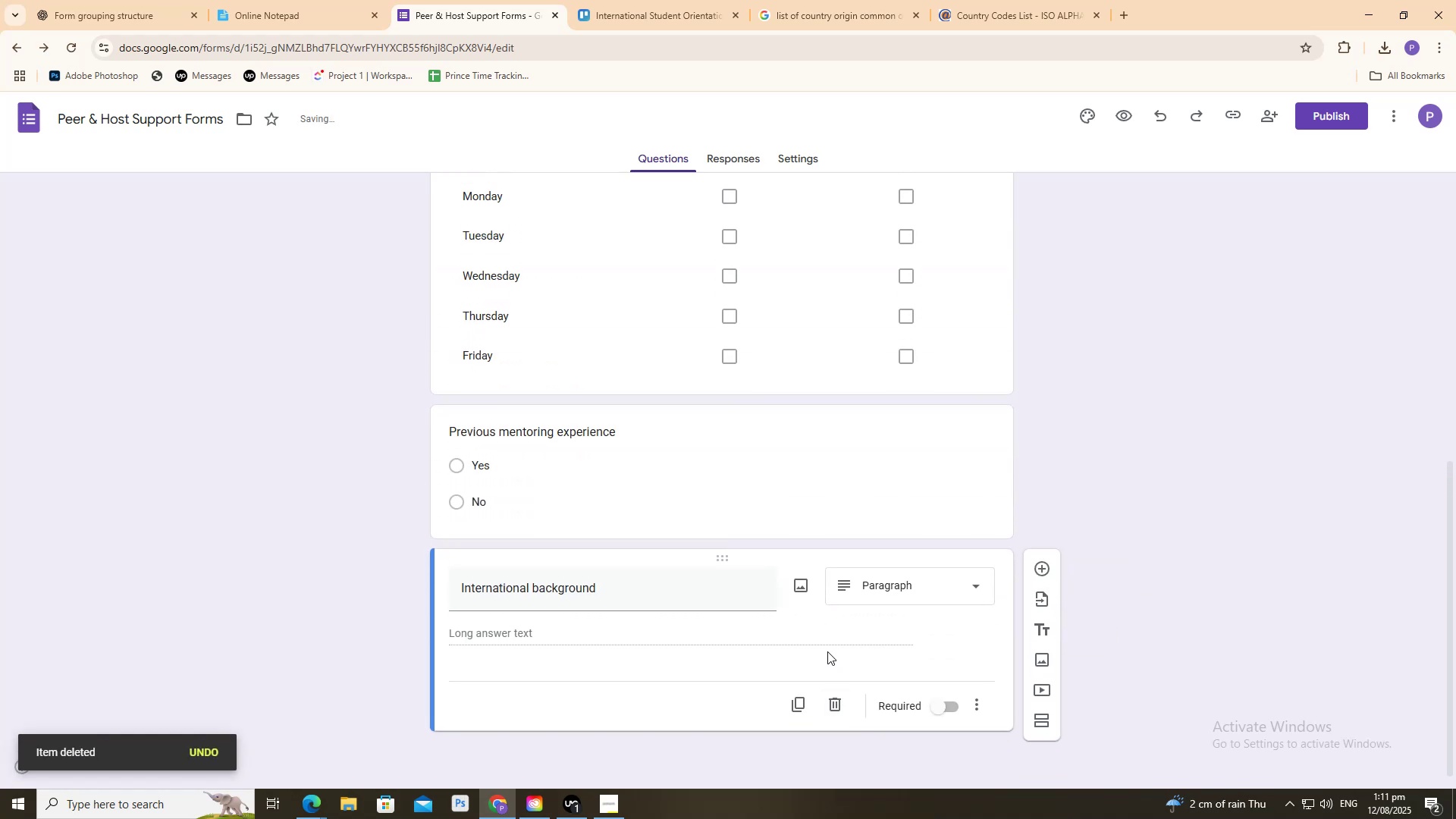 
mouse_move([173, 21])
 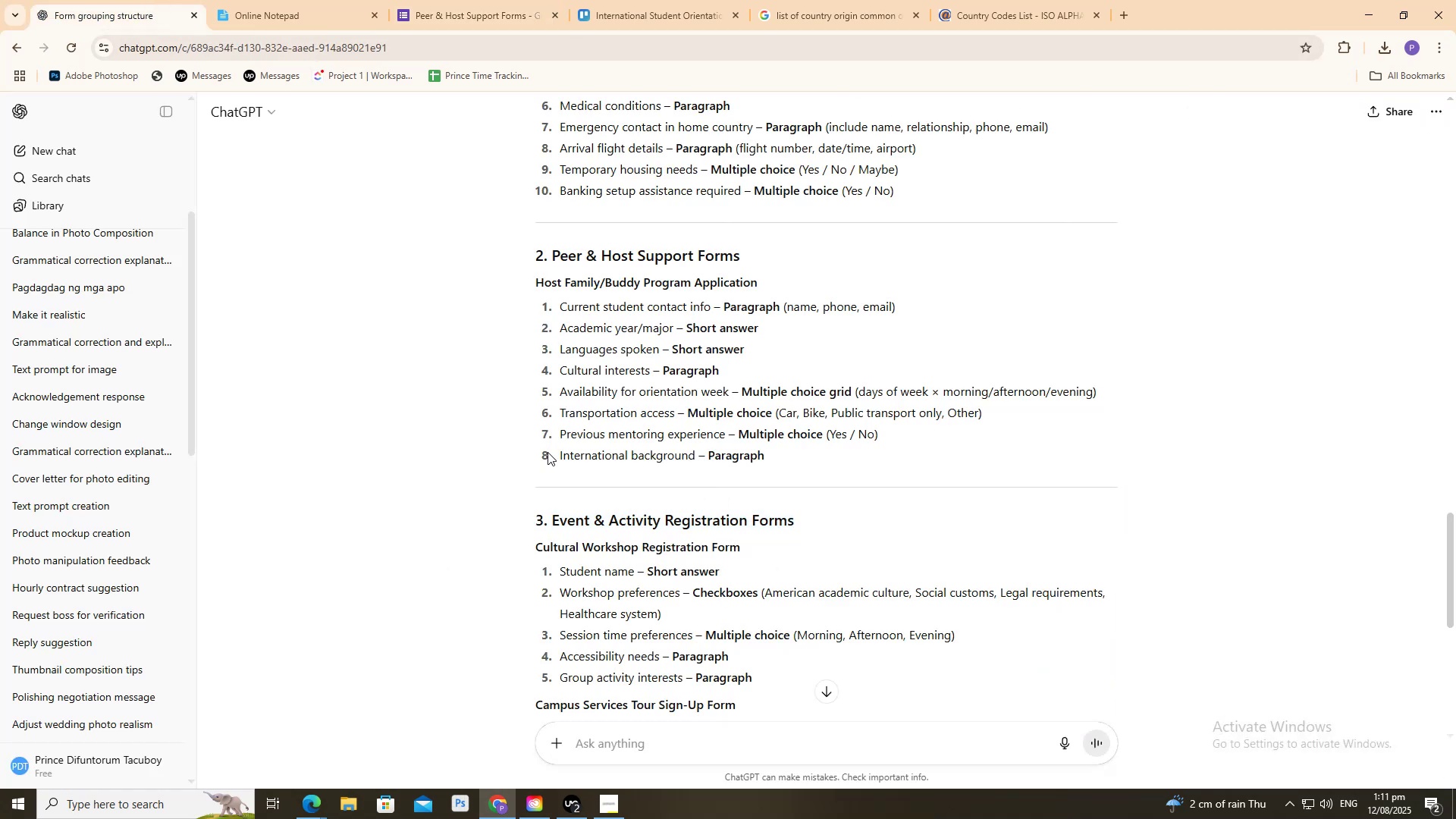 
left_click_drag(start_coordinate=[791, 463], to_coordinate=[635, 397])
 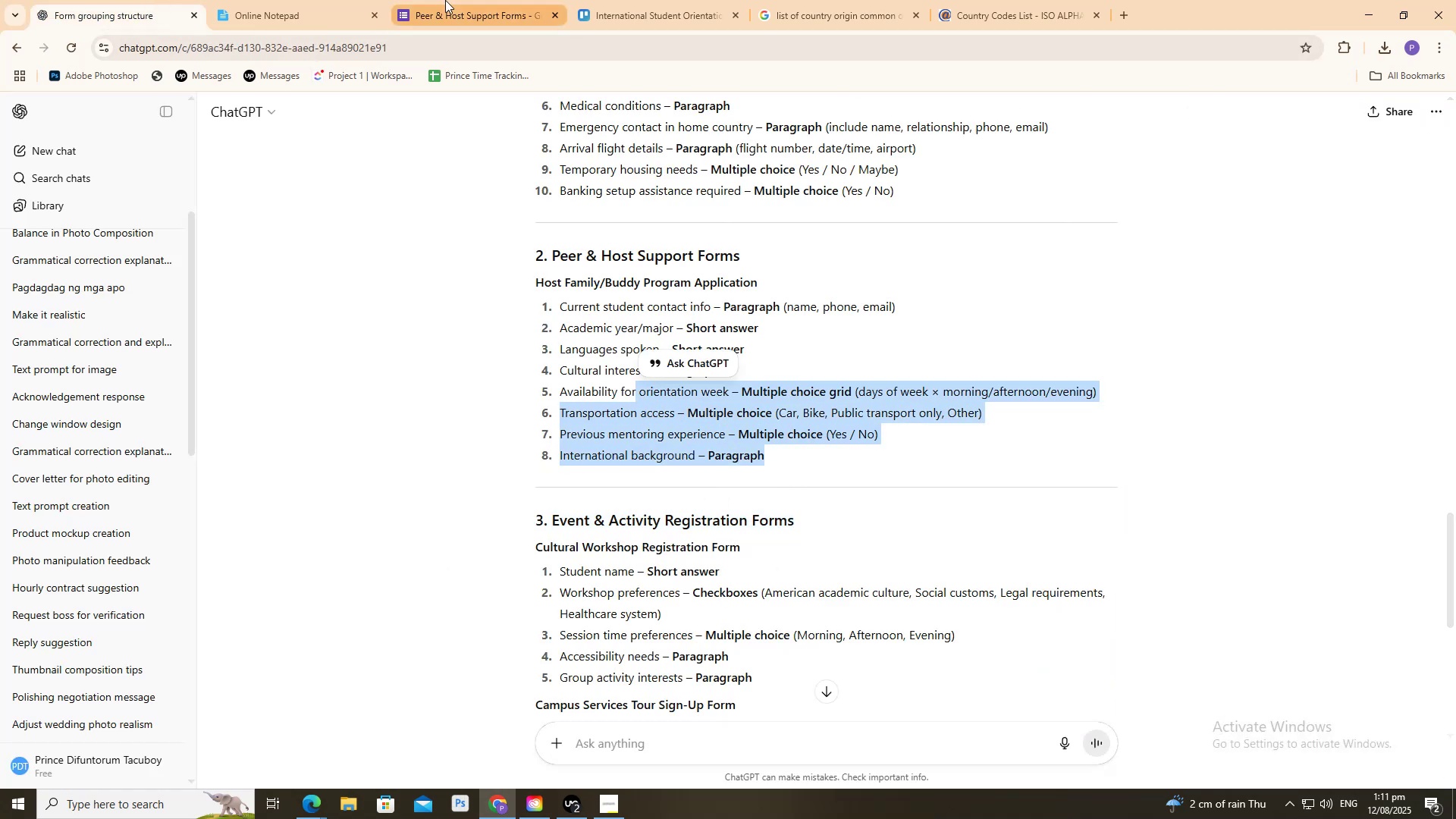 
left_click([447, 0])
 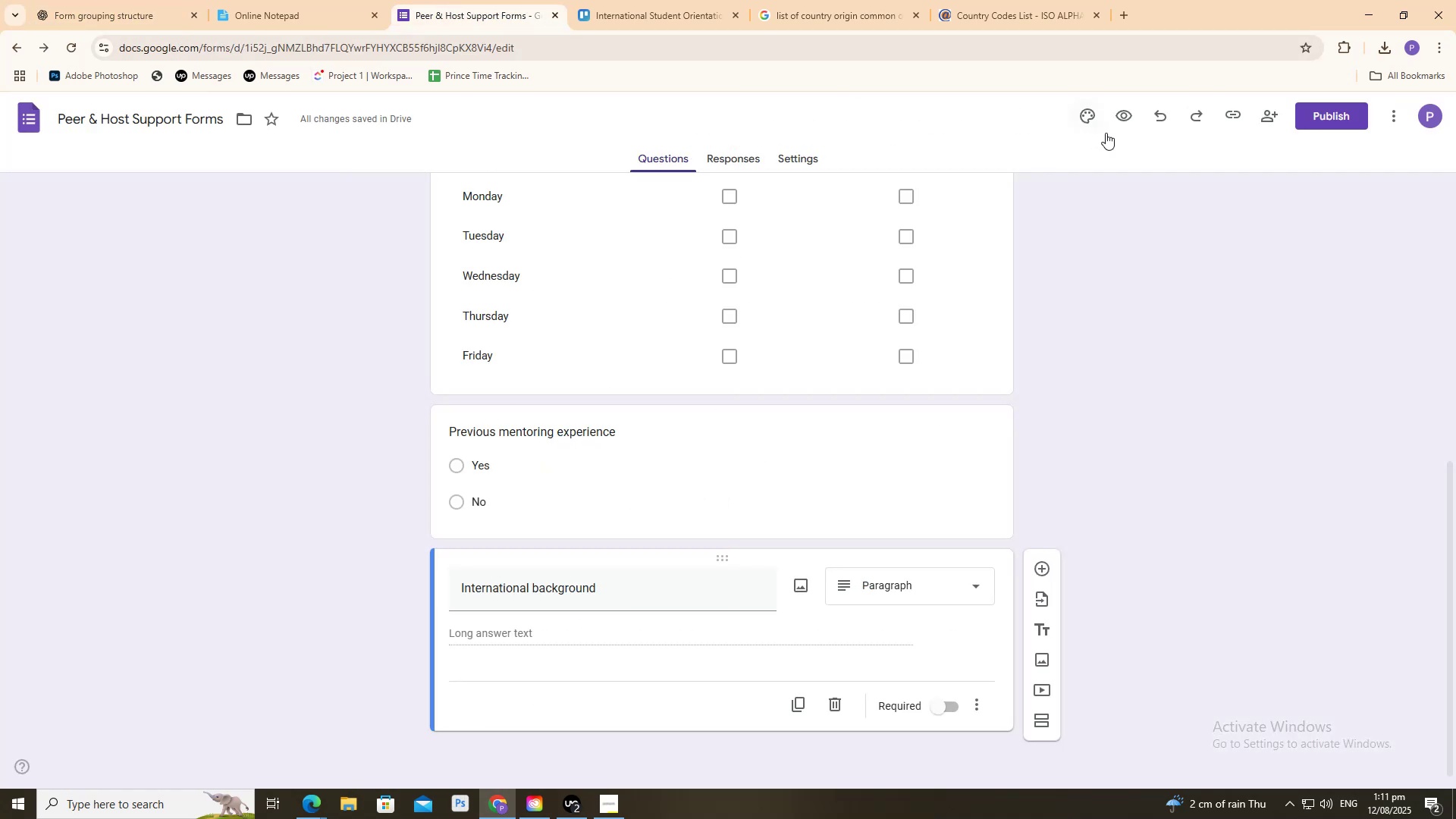 
left_click([1118, 122])
 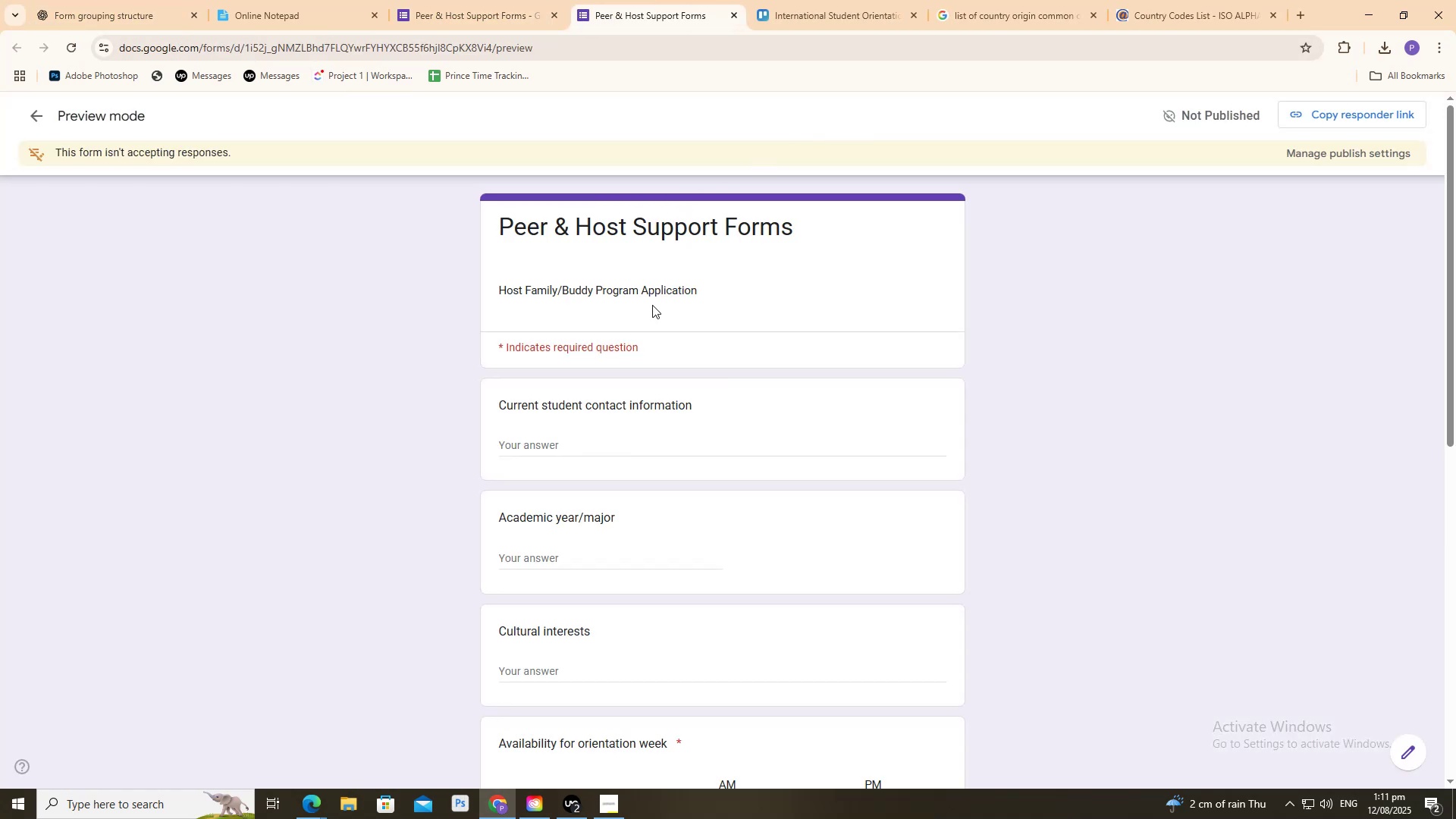 
scroll: coordinate [595, 512], scroll_direction: down, amount: 13.0
 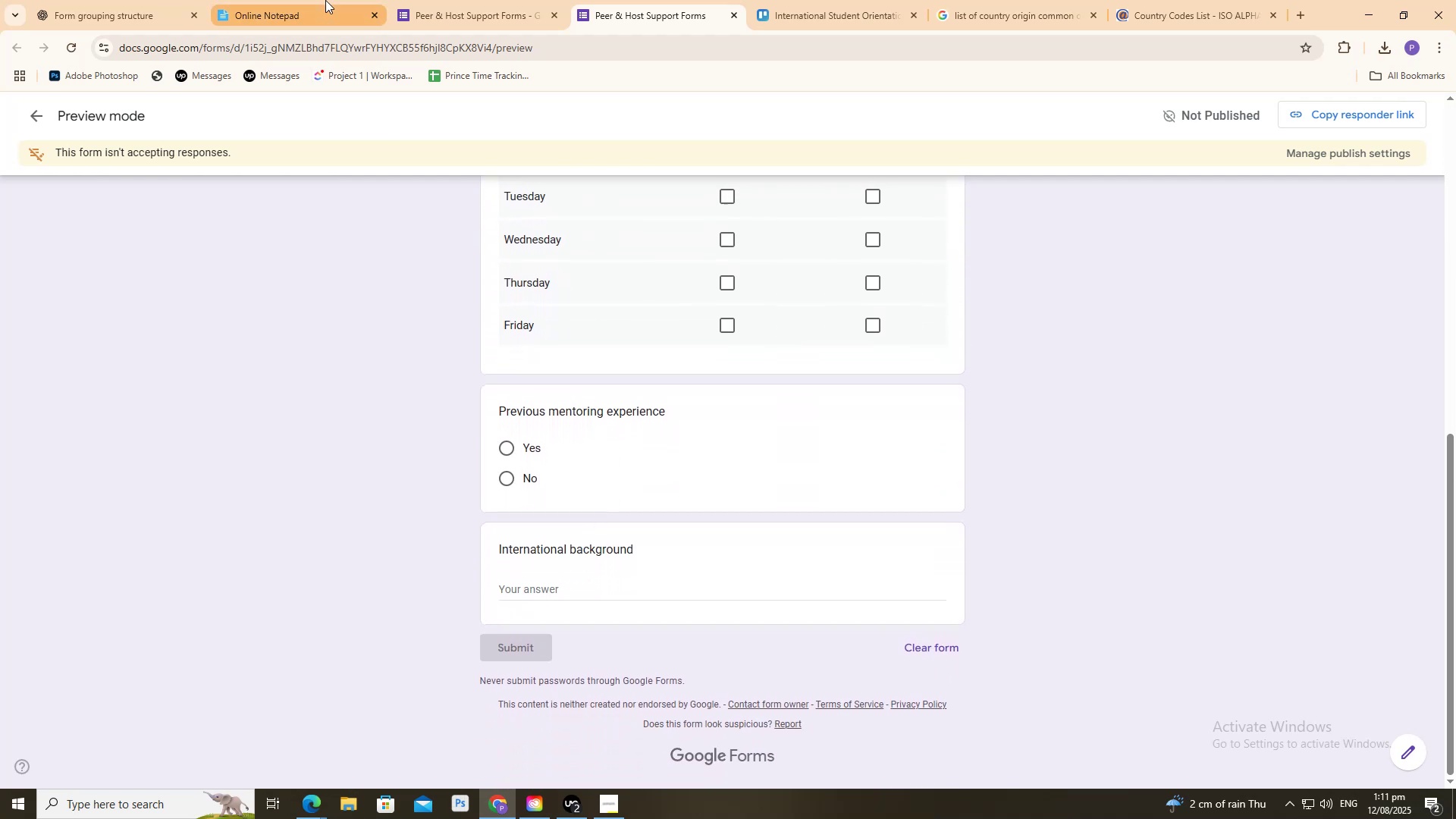 
left_click([420, 0])
 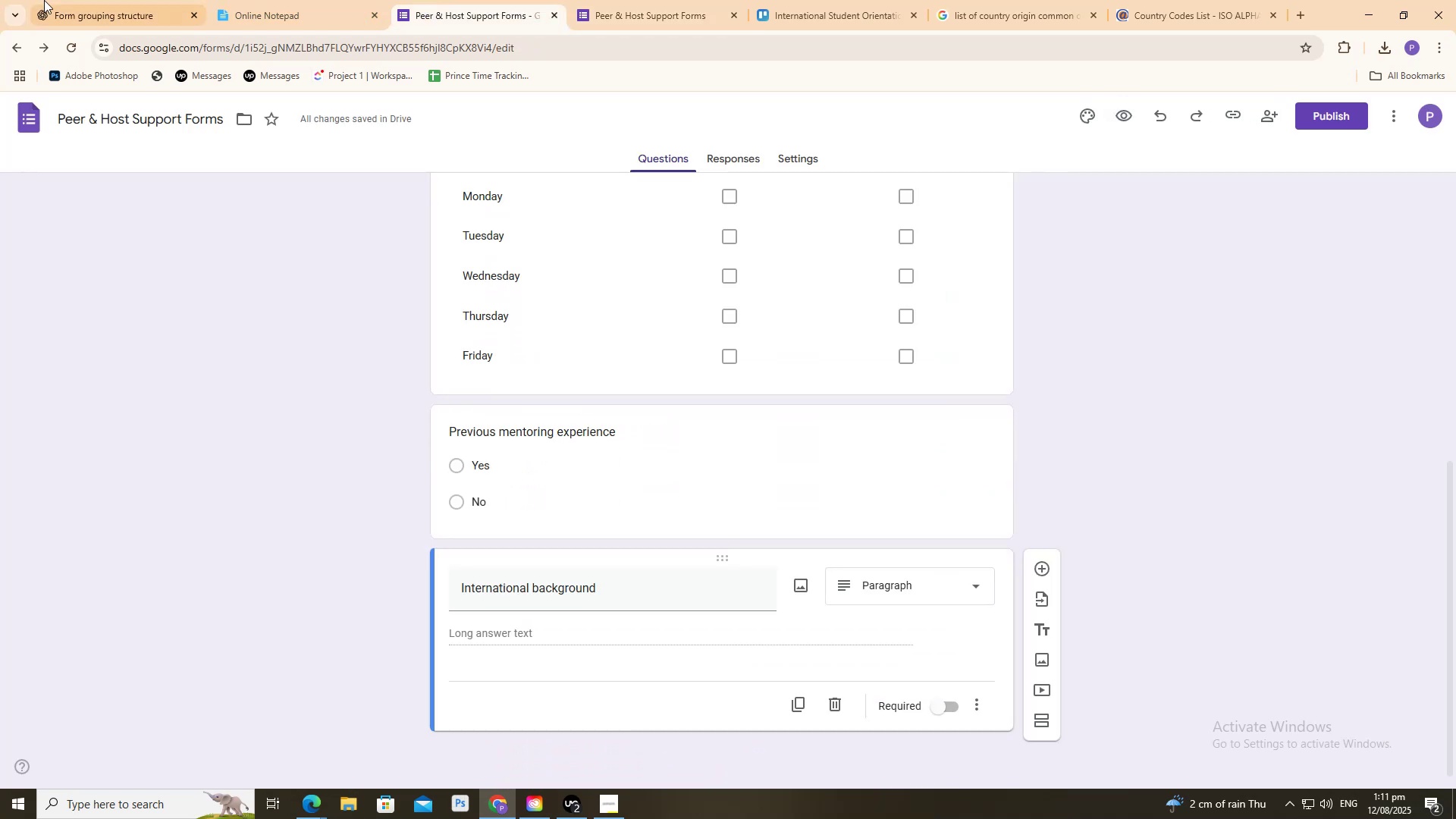 
left_click([66, 0])
 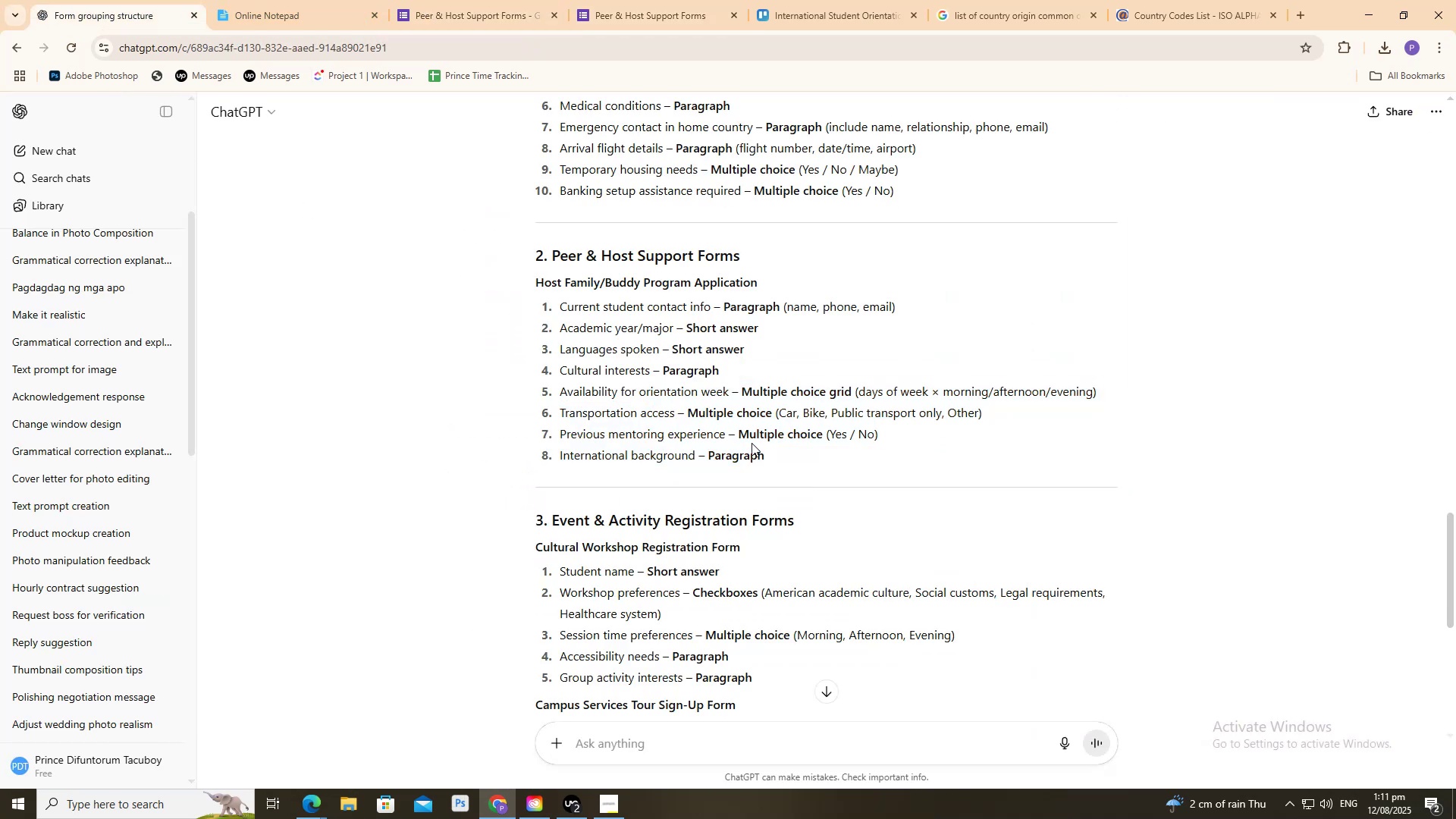 
left_click([652, 0])
 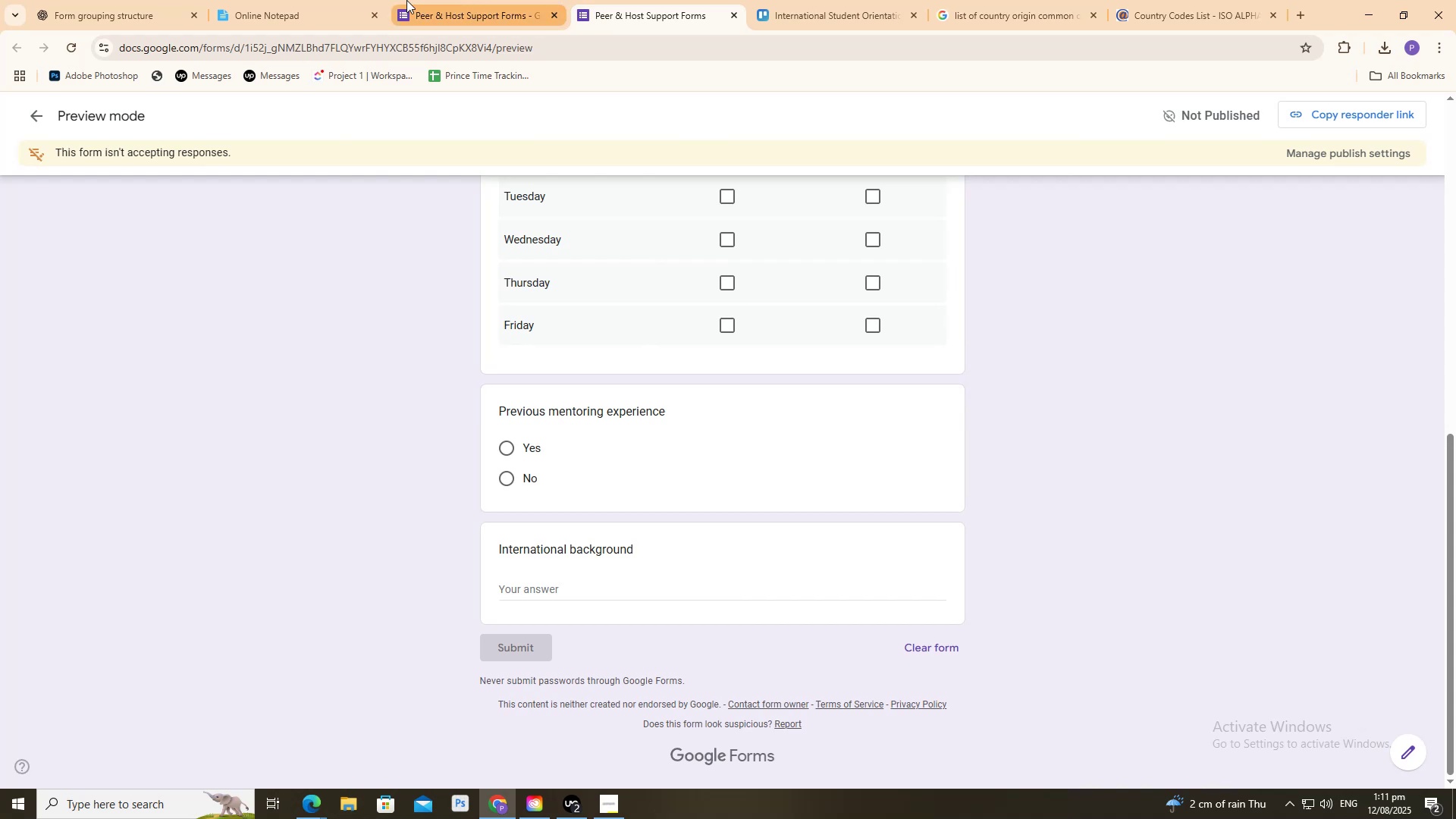 
left_click([175, 0])
 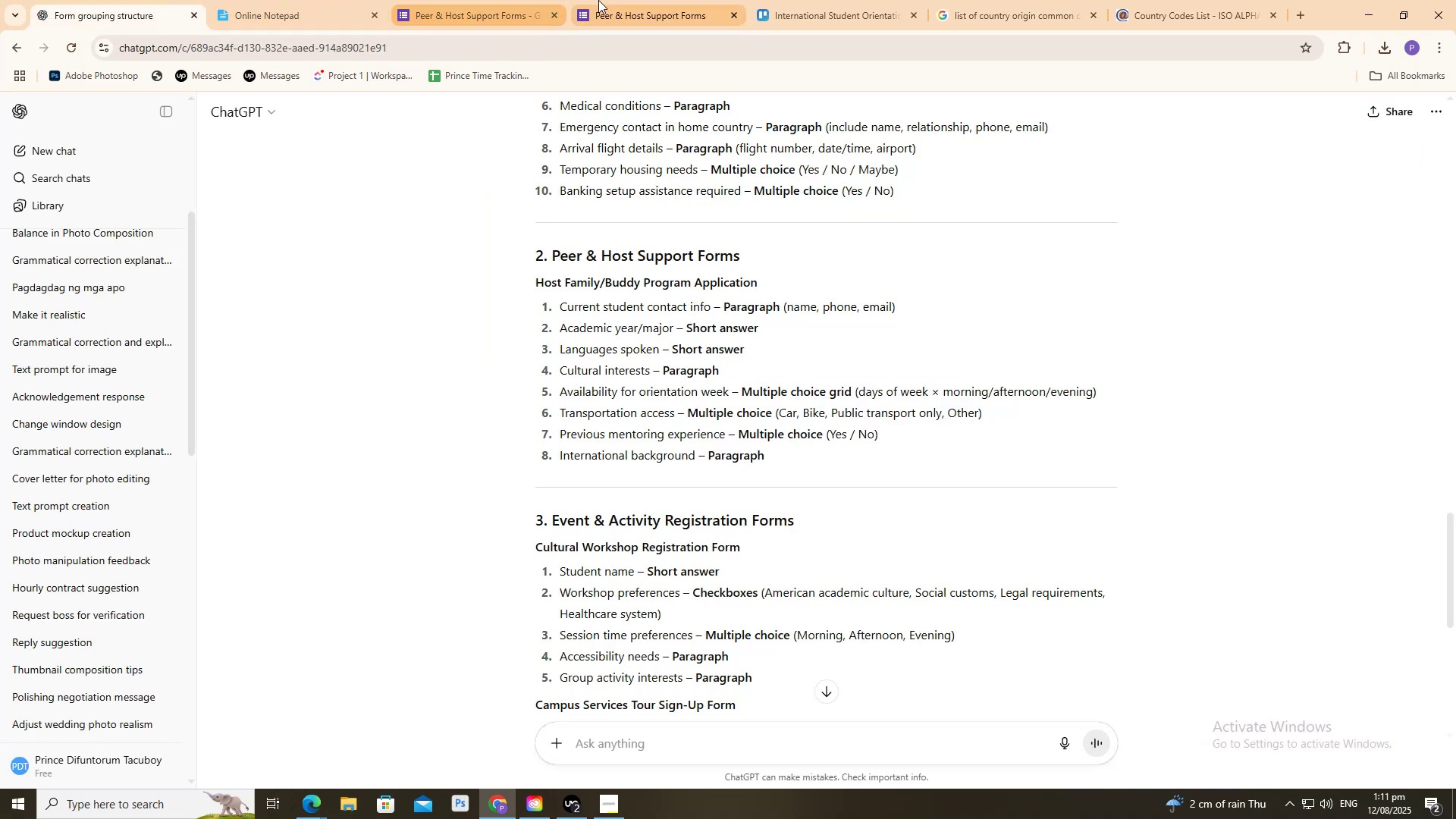 
left_click([601, 0])
 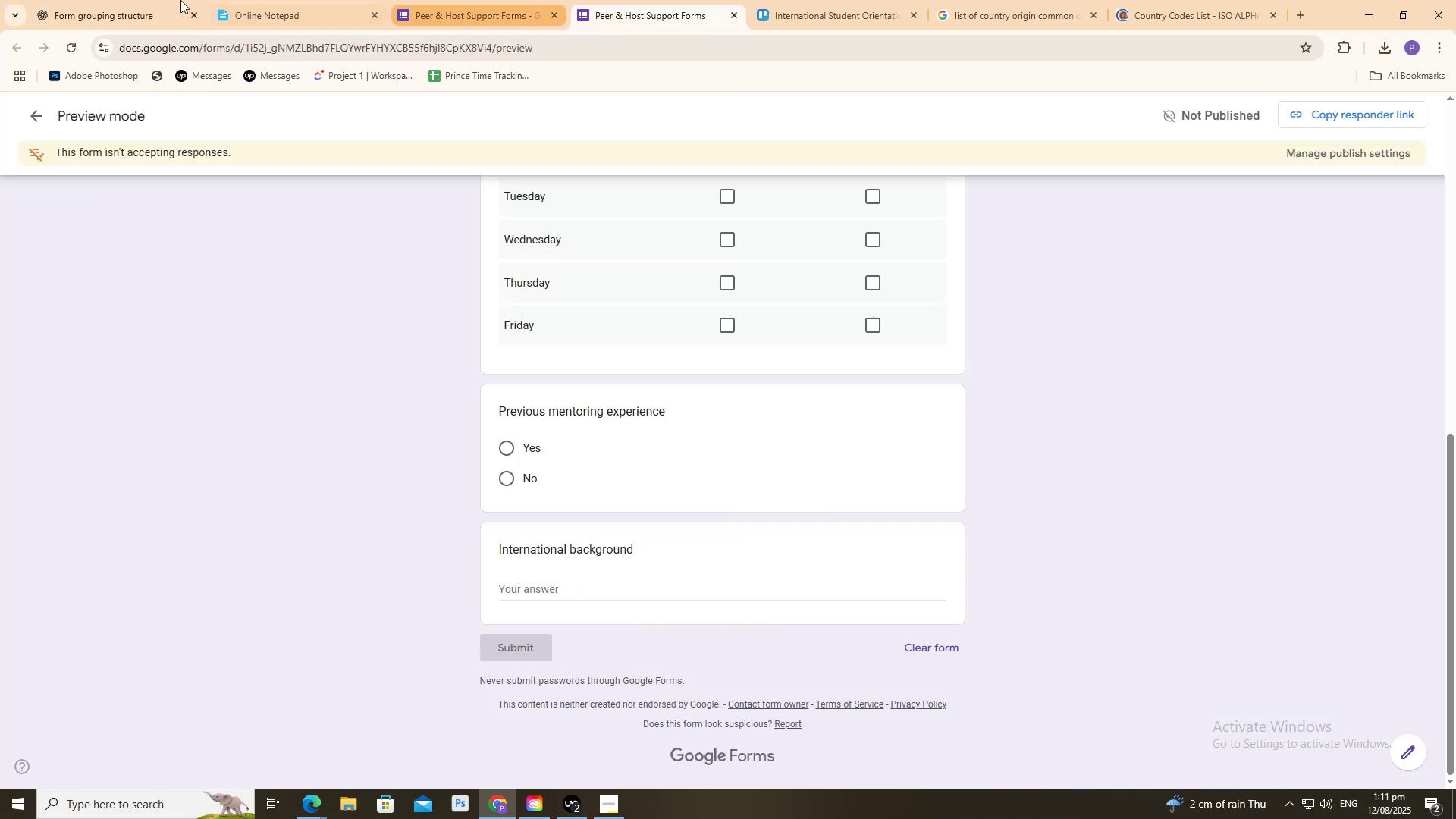 
left_click([177, 0])
 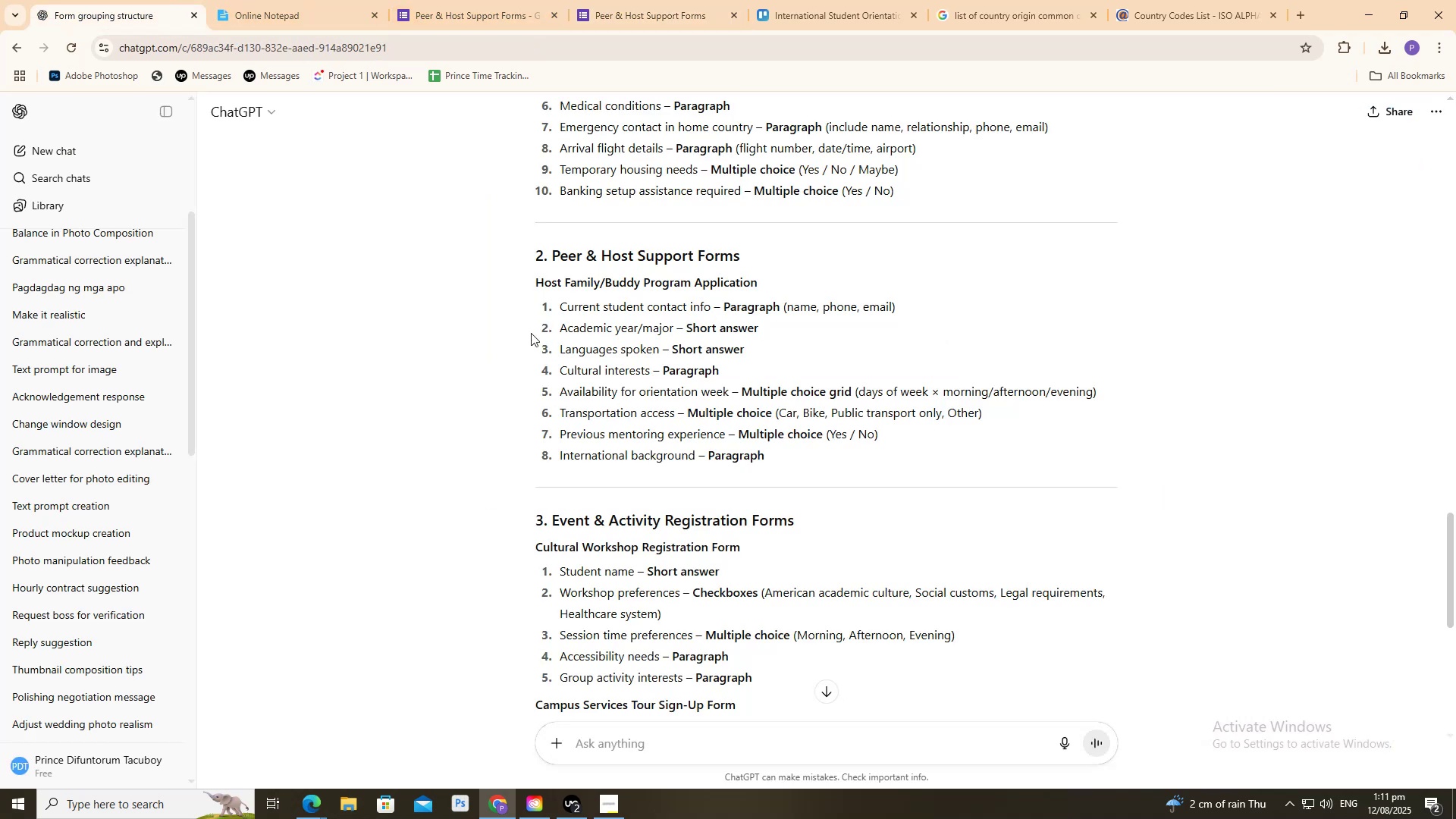 
left_click_drag(start_coordinate=[558, 412], to_coordinate=[672, 420])
 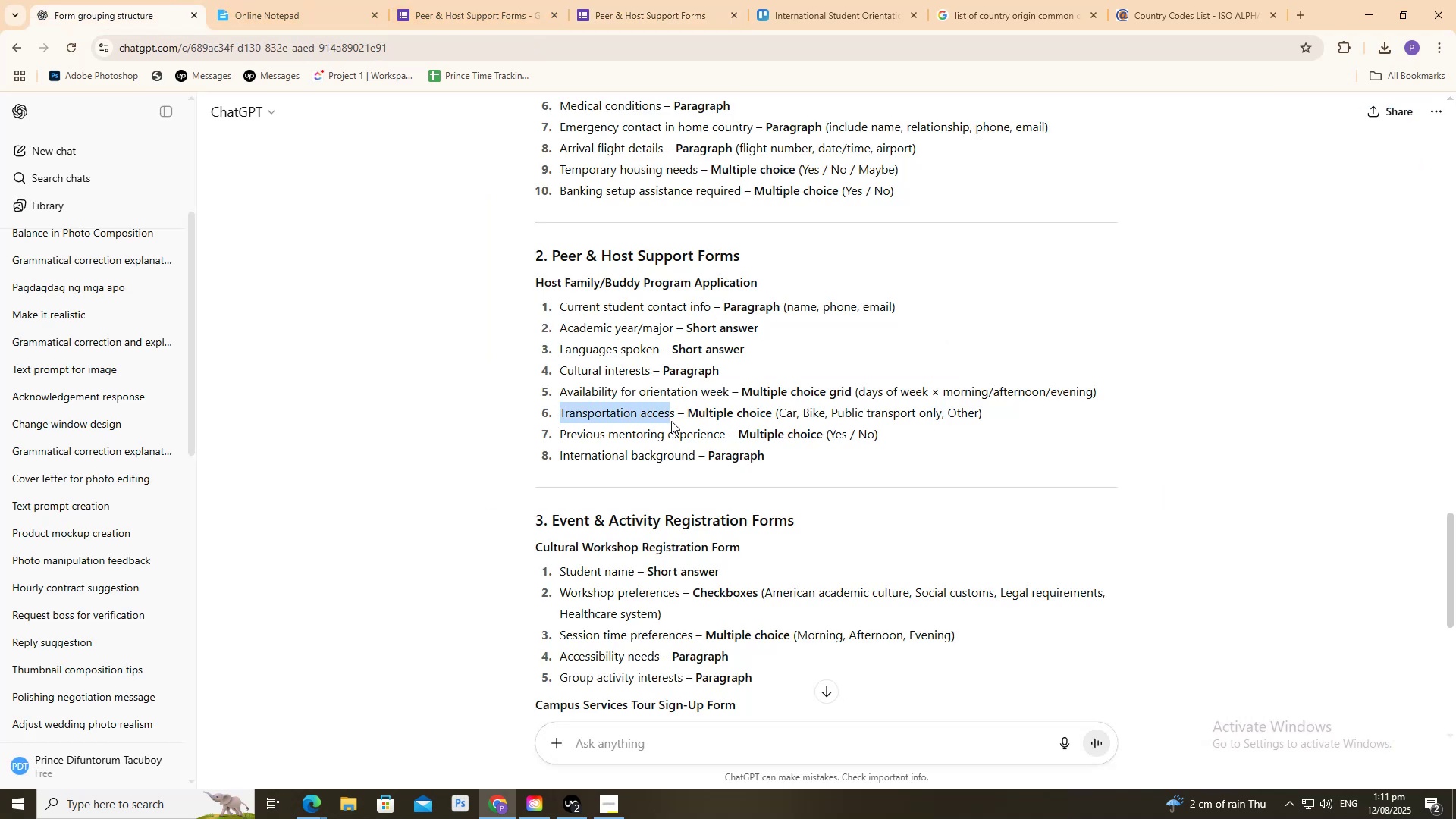 
key(Control+C)
 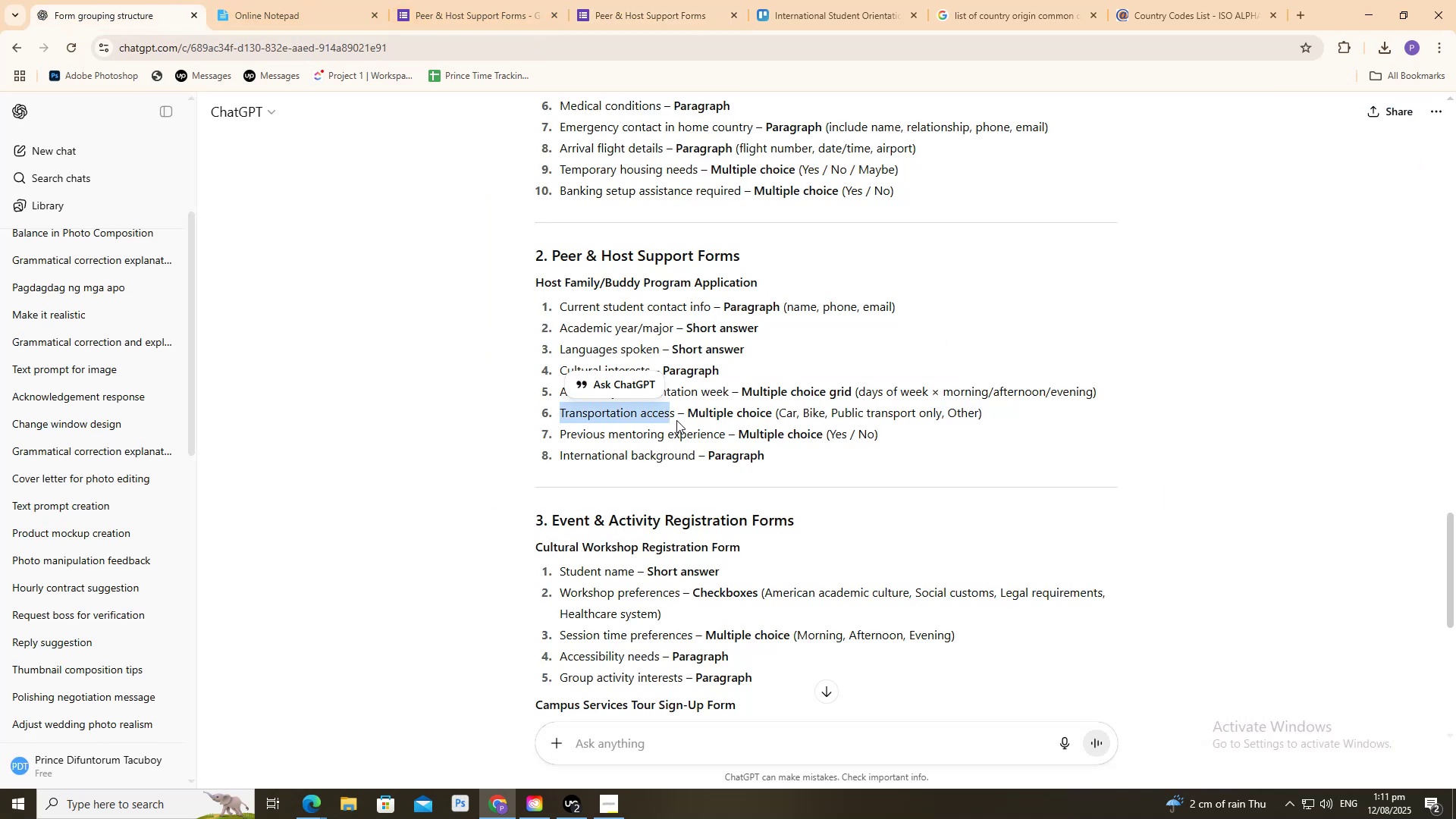 
left_click_drag(start_coordinate=[674, 413], to_coordinate=[561, 407])
 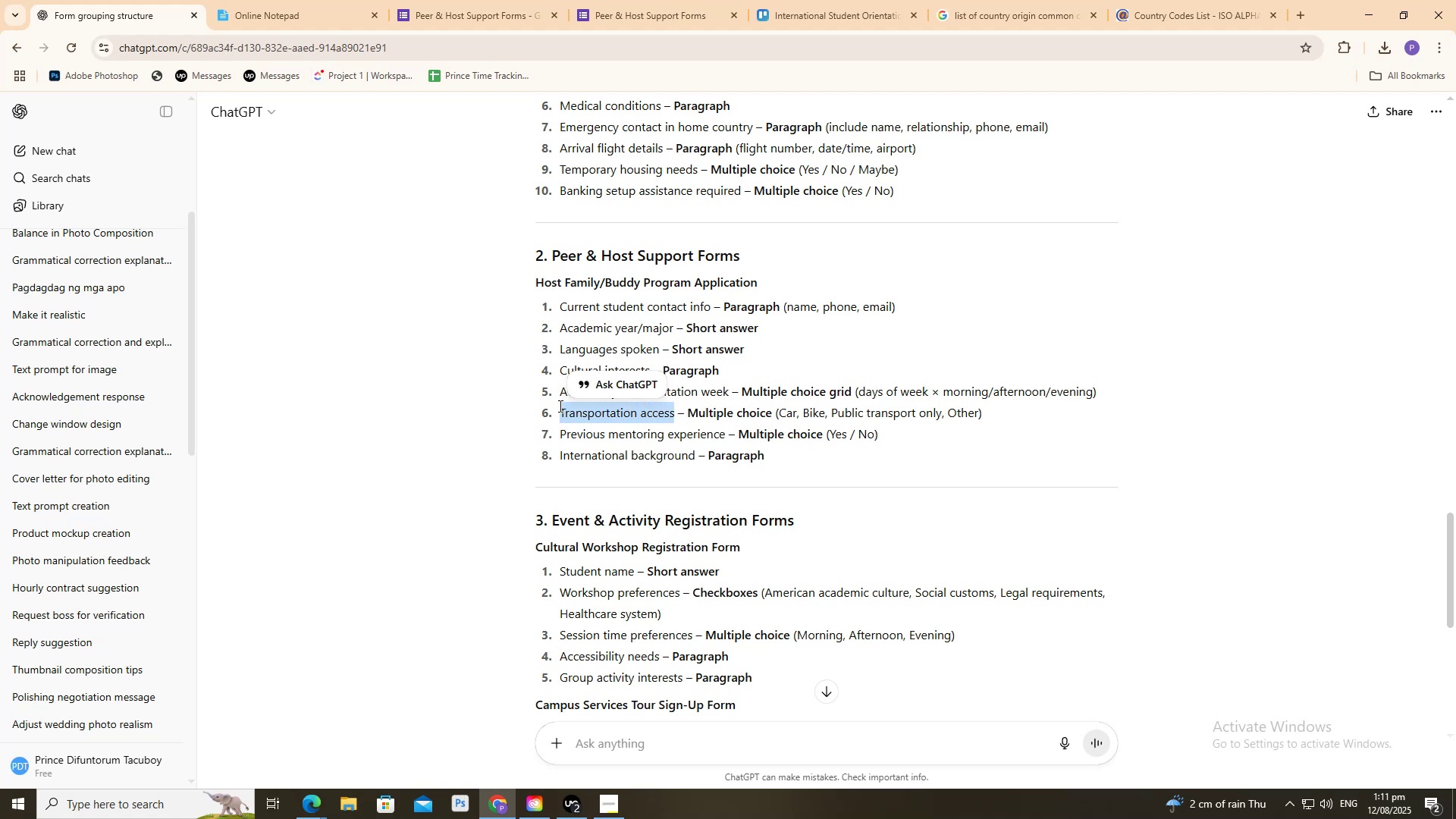 
key(Control+C)
 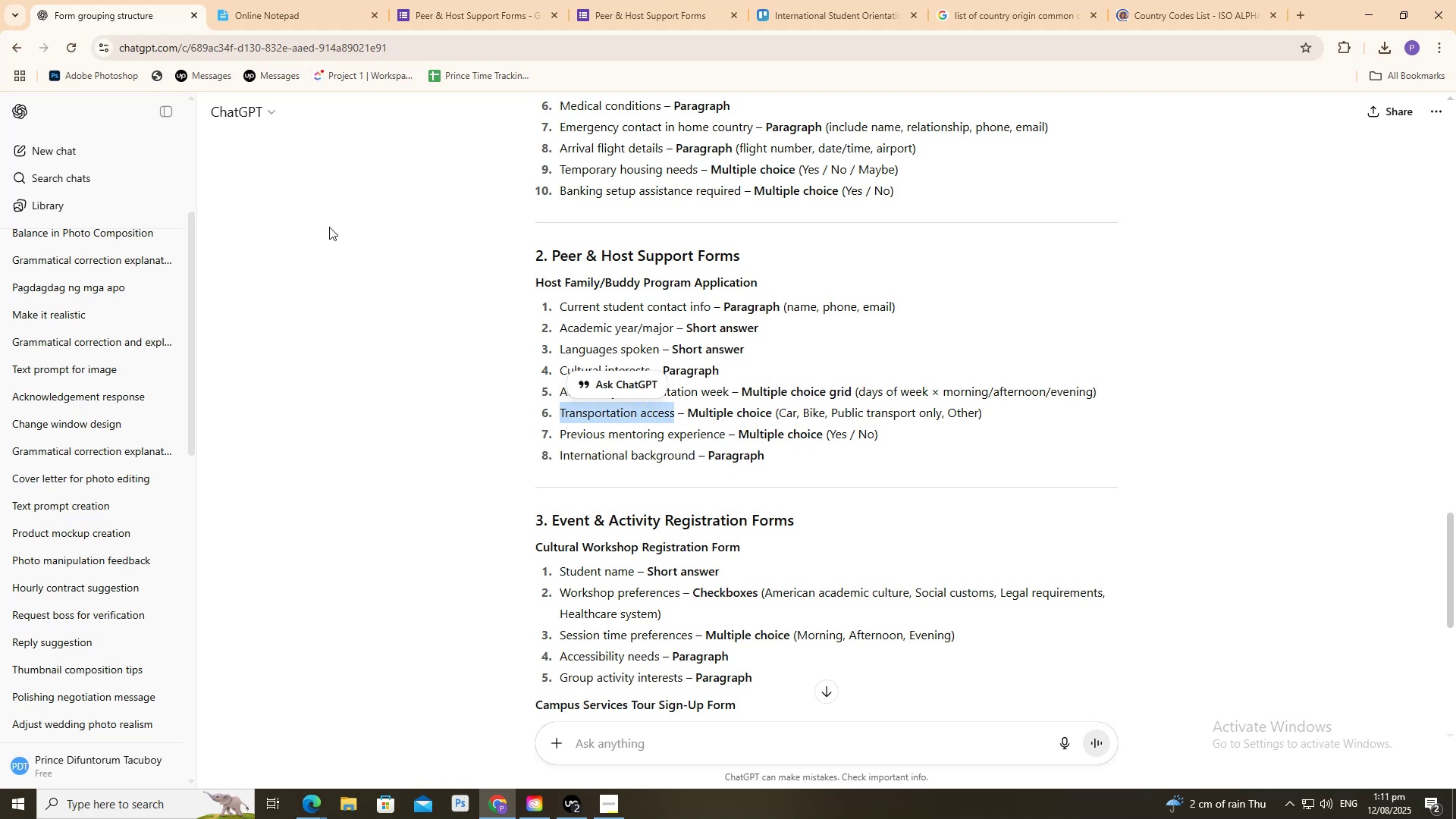 
key(Control+C)
 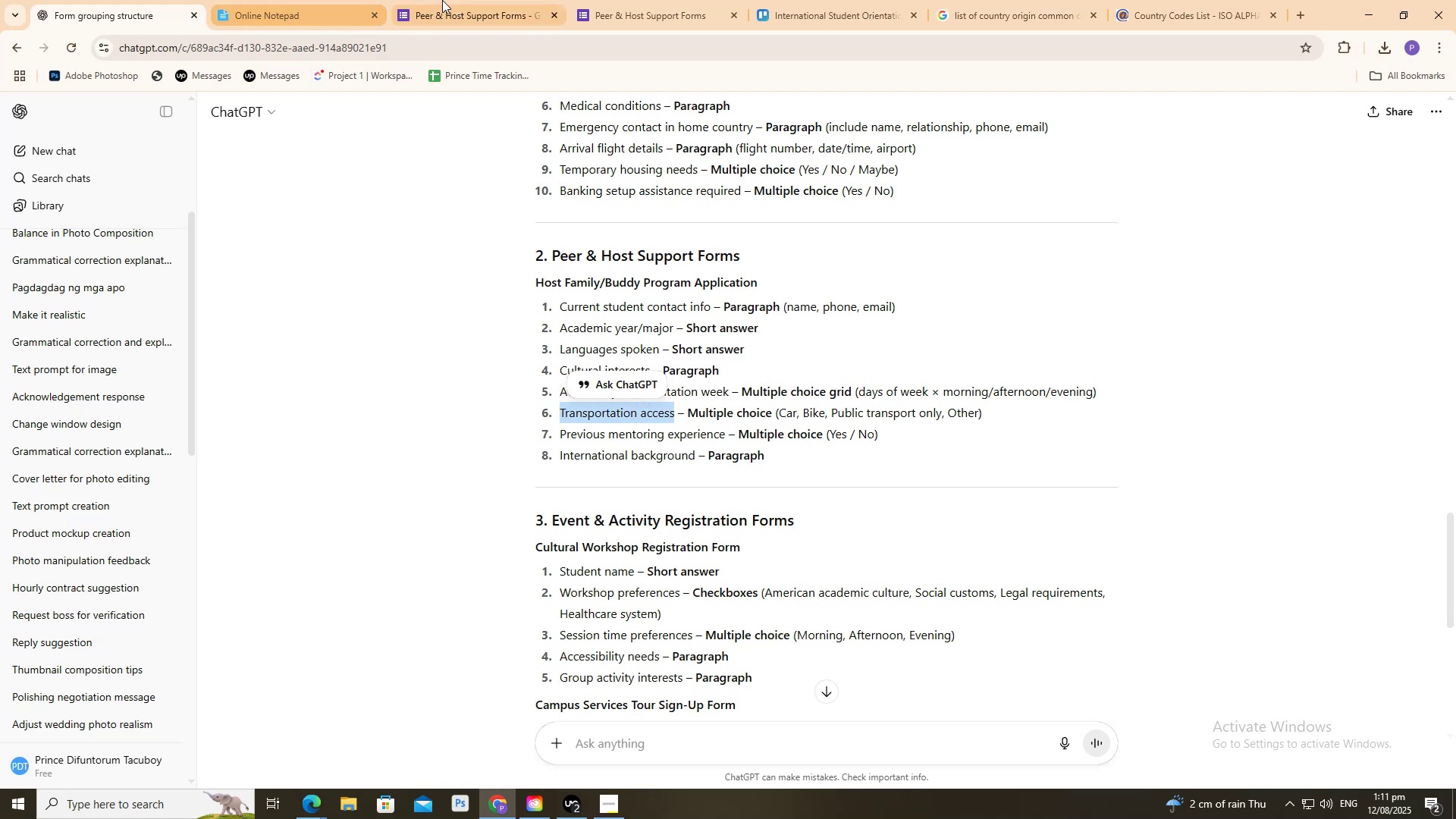 
left_click([457, 0])
 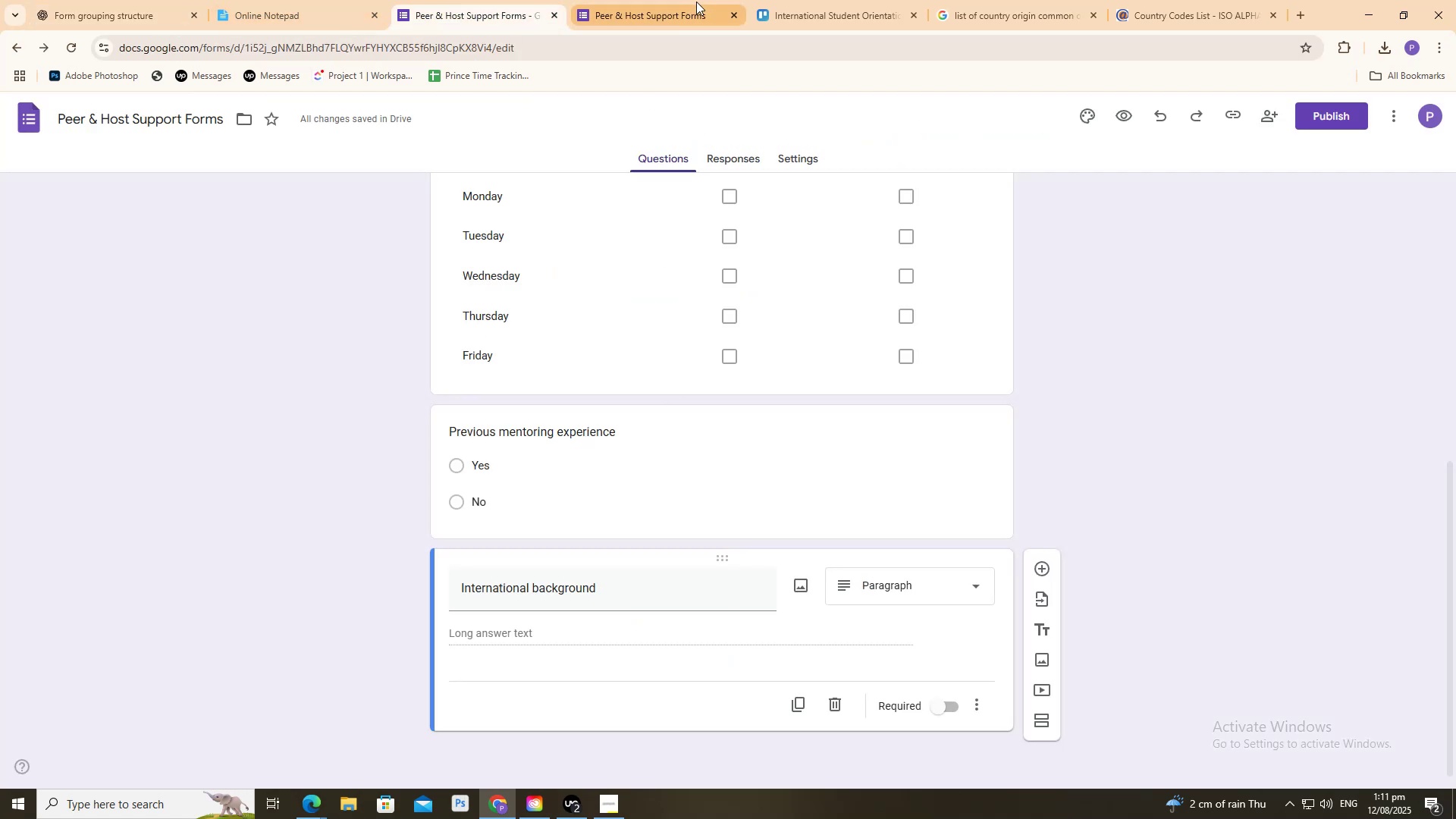 
left_click([733, 12])
 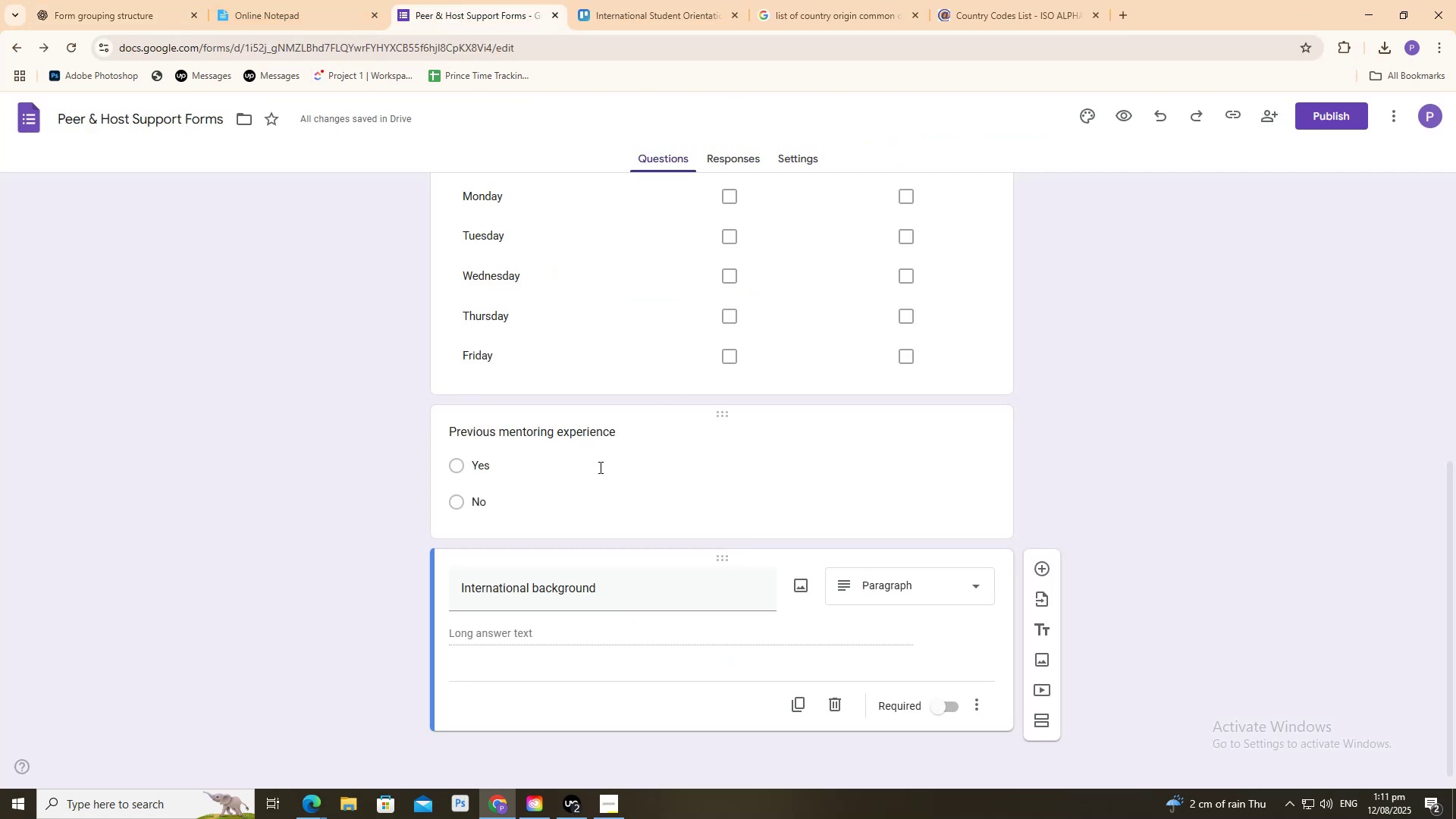 
scroll: coordinate [592, 502], scroll_direction: down, amount: 4.0
 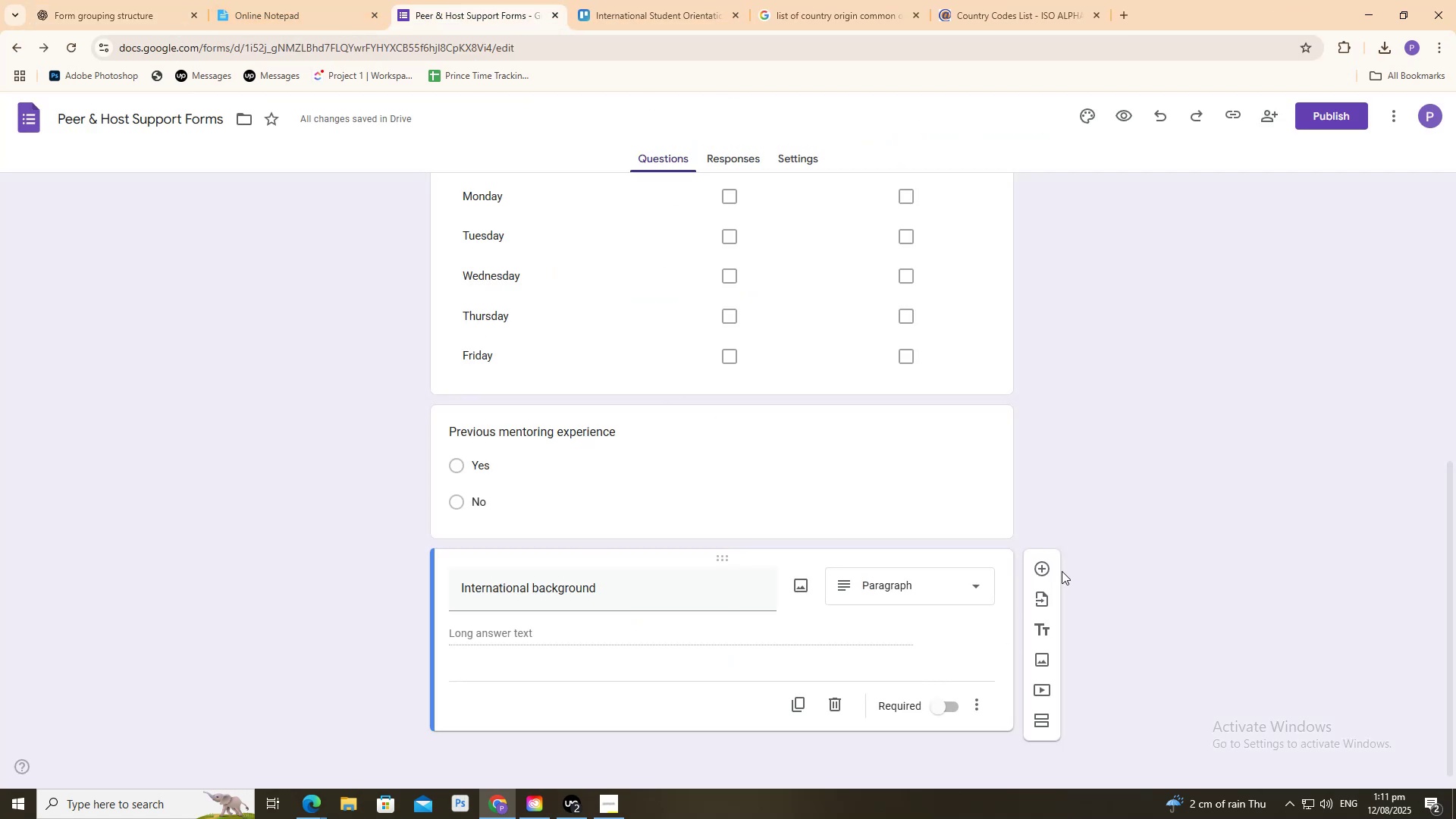 
left_click([1048, 572])
 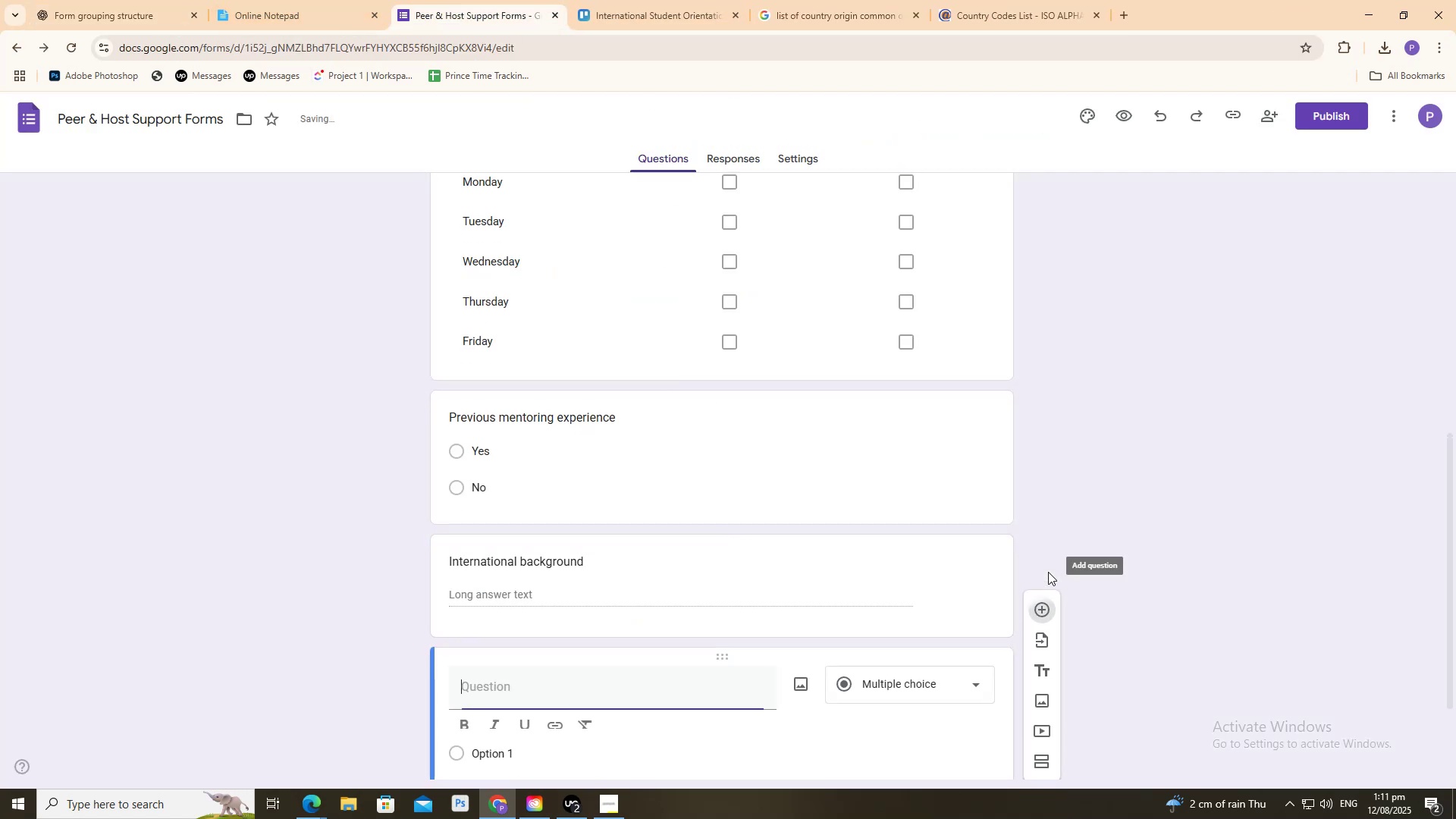 
key(Control+V)
 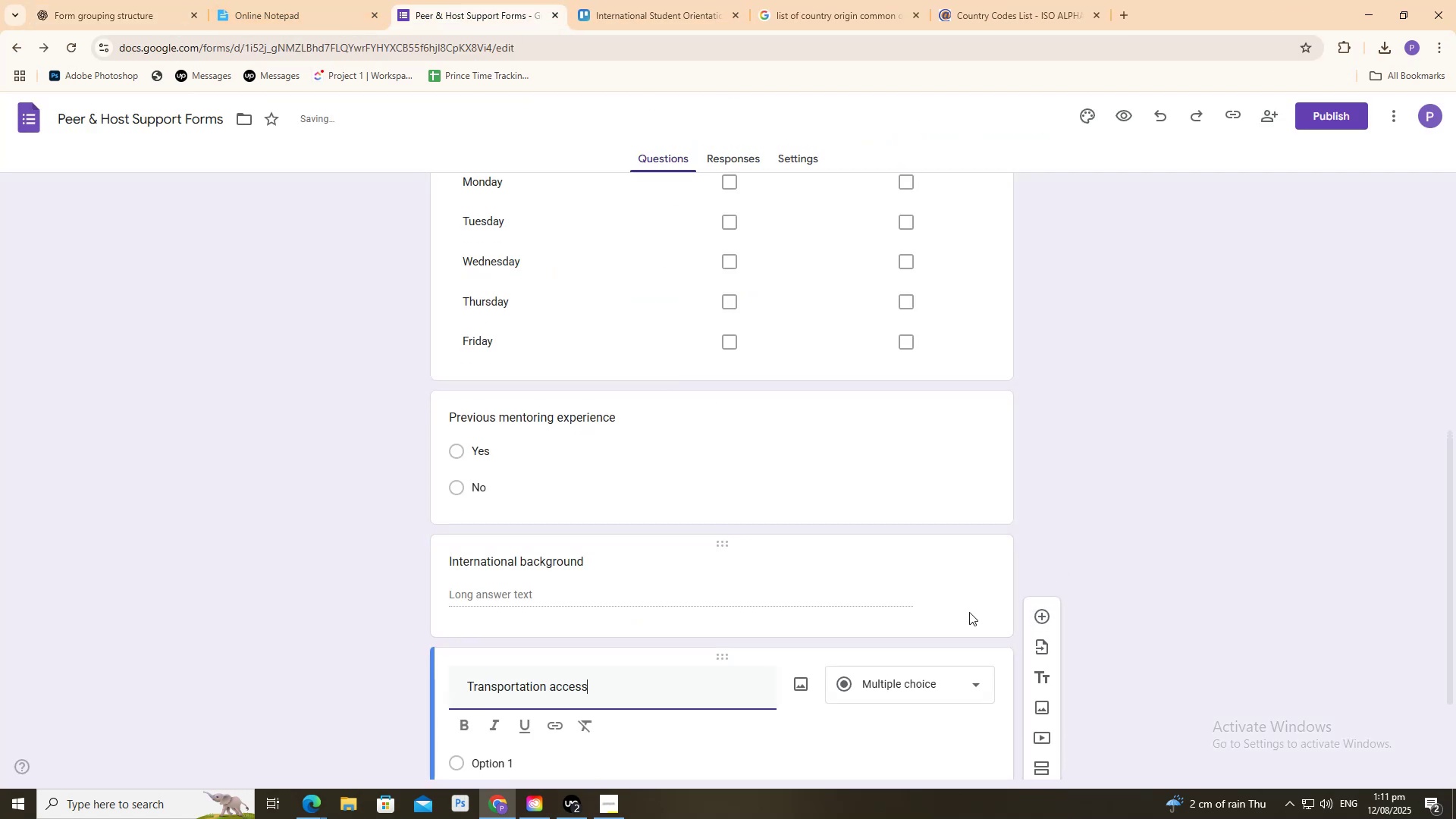 
scroll: coordinate [661, 574], scroll_direction: down, amount: 1.0
 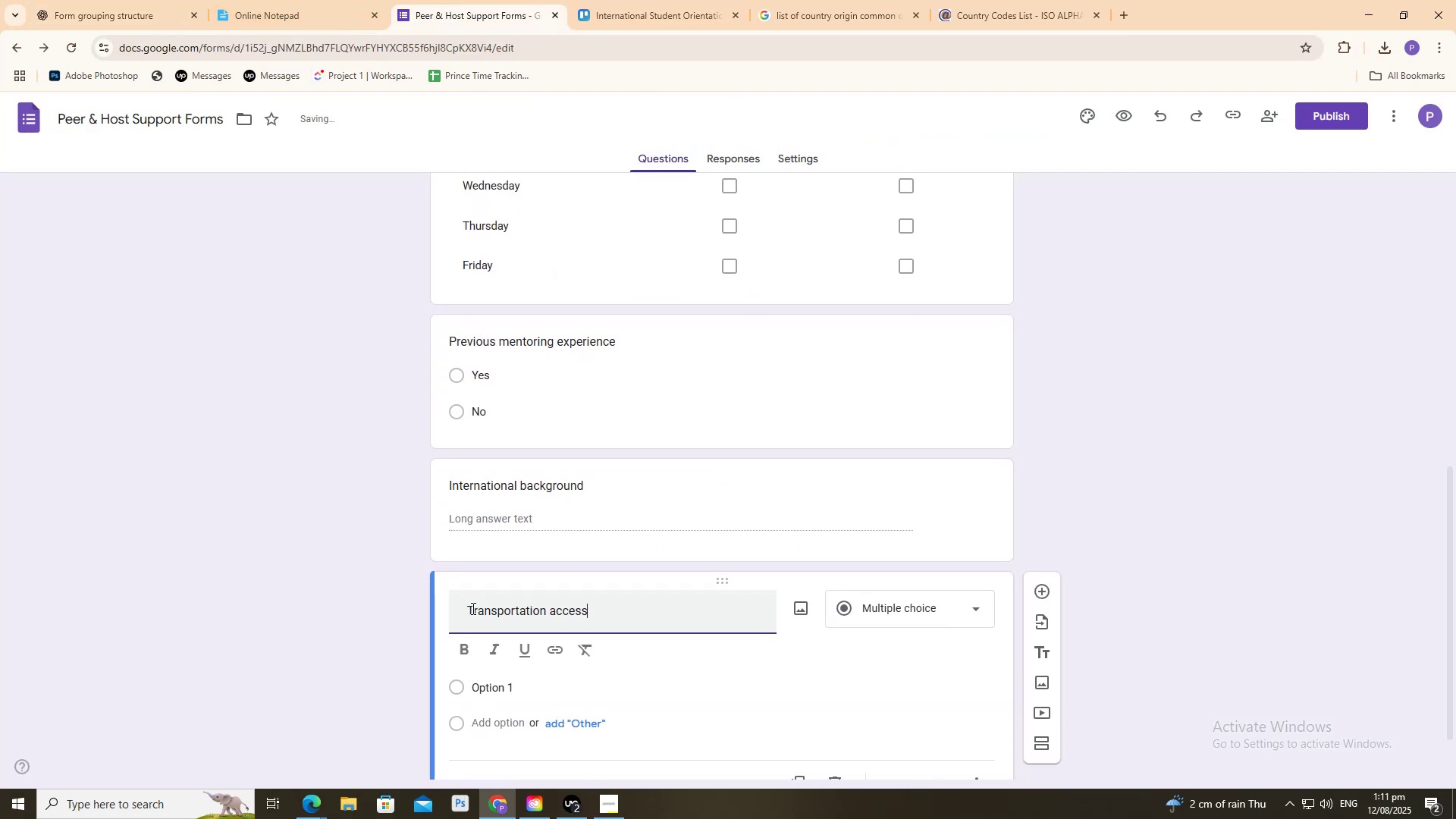 
left_click_drag(start_coordinate=[469, 610], to_coordinate=[389, 610])
 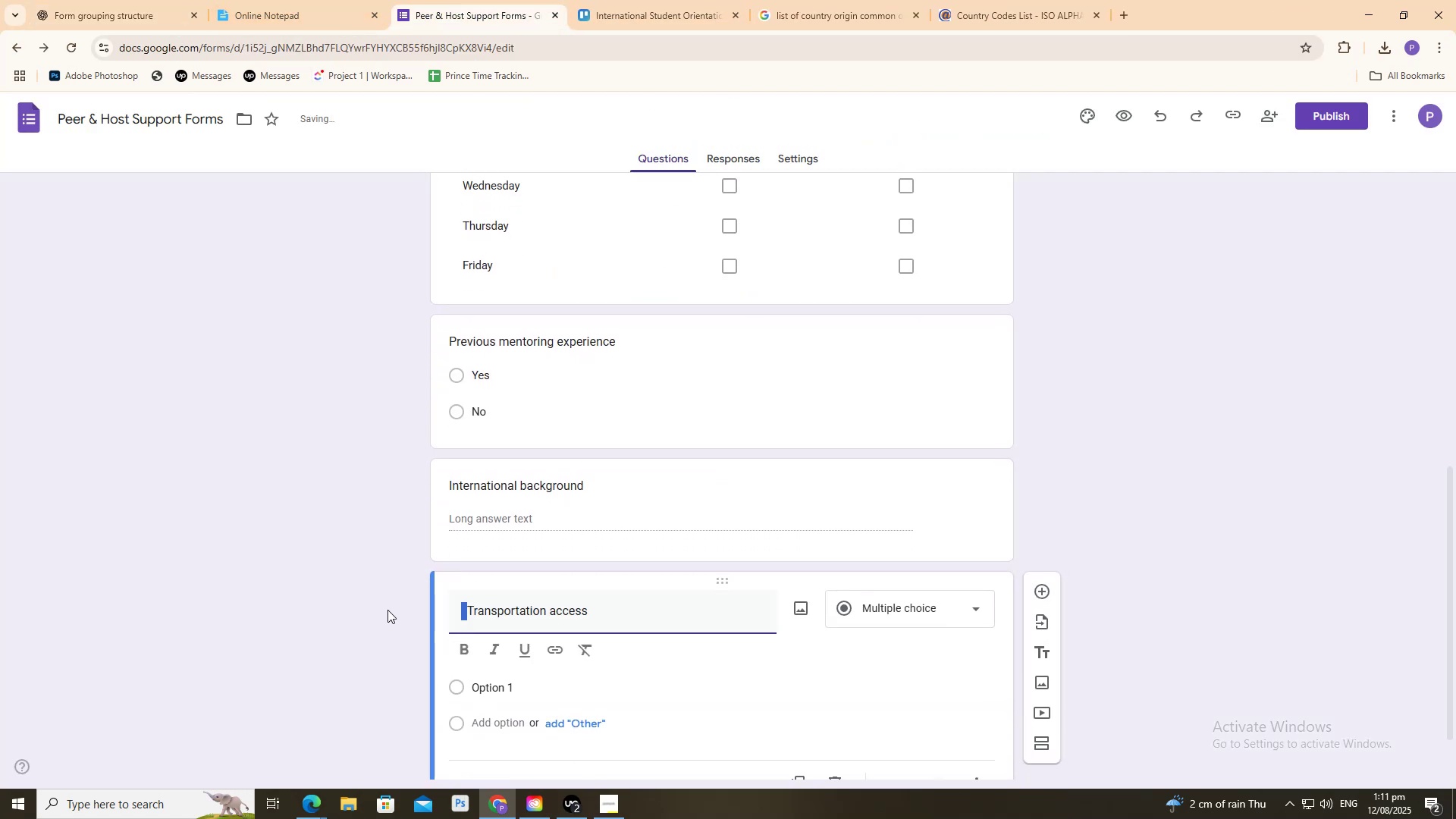 
key(Backspace)
 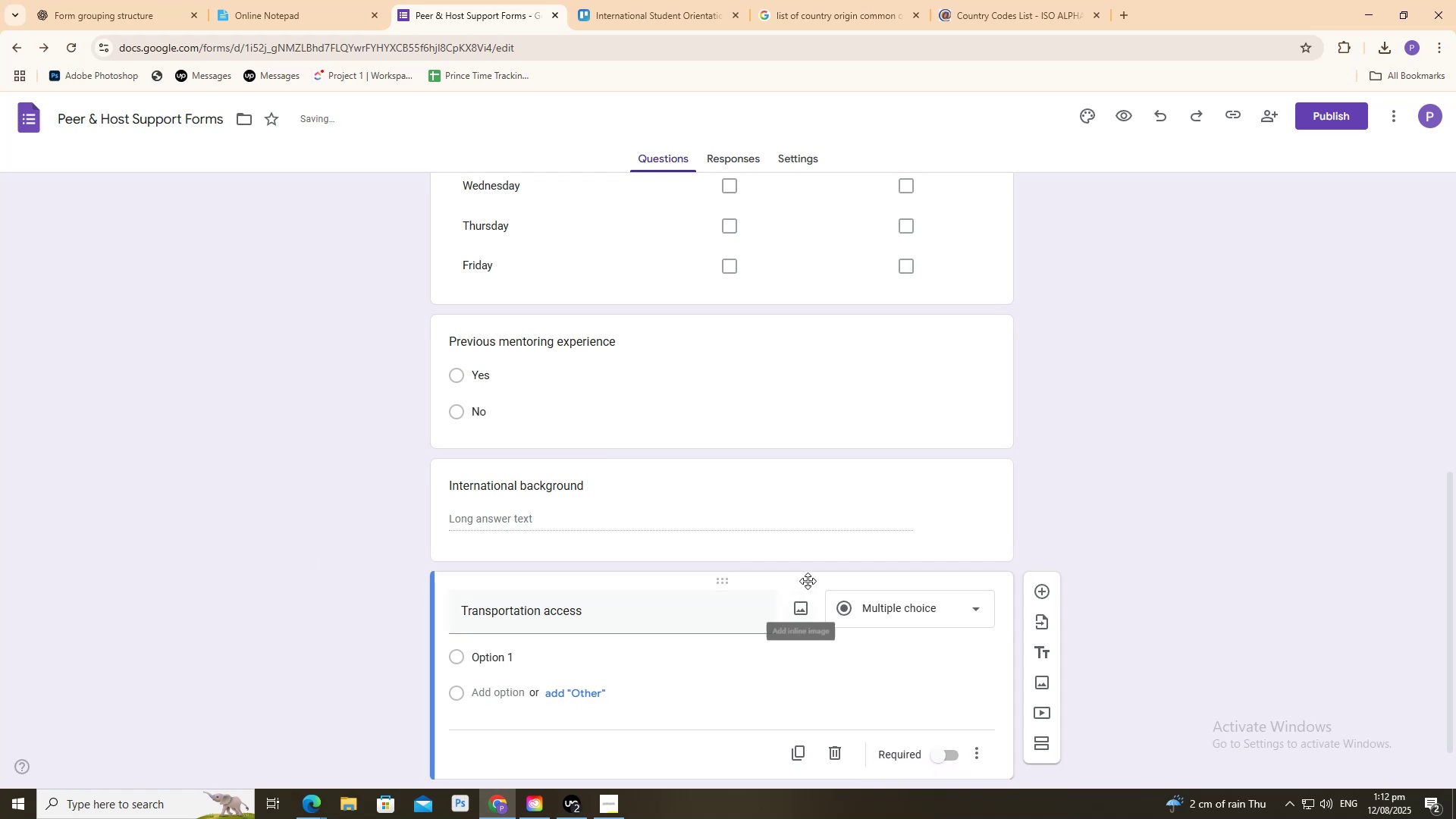 
left_click_drag(start_coordinate=[800, 582], to_coordinate=[766, 419])
 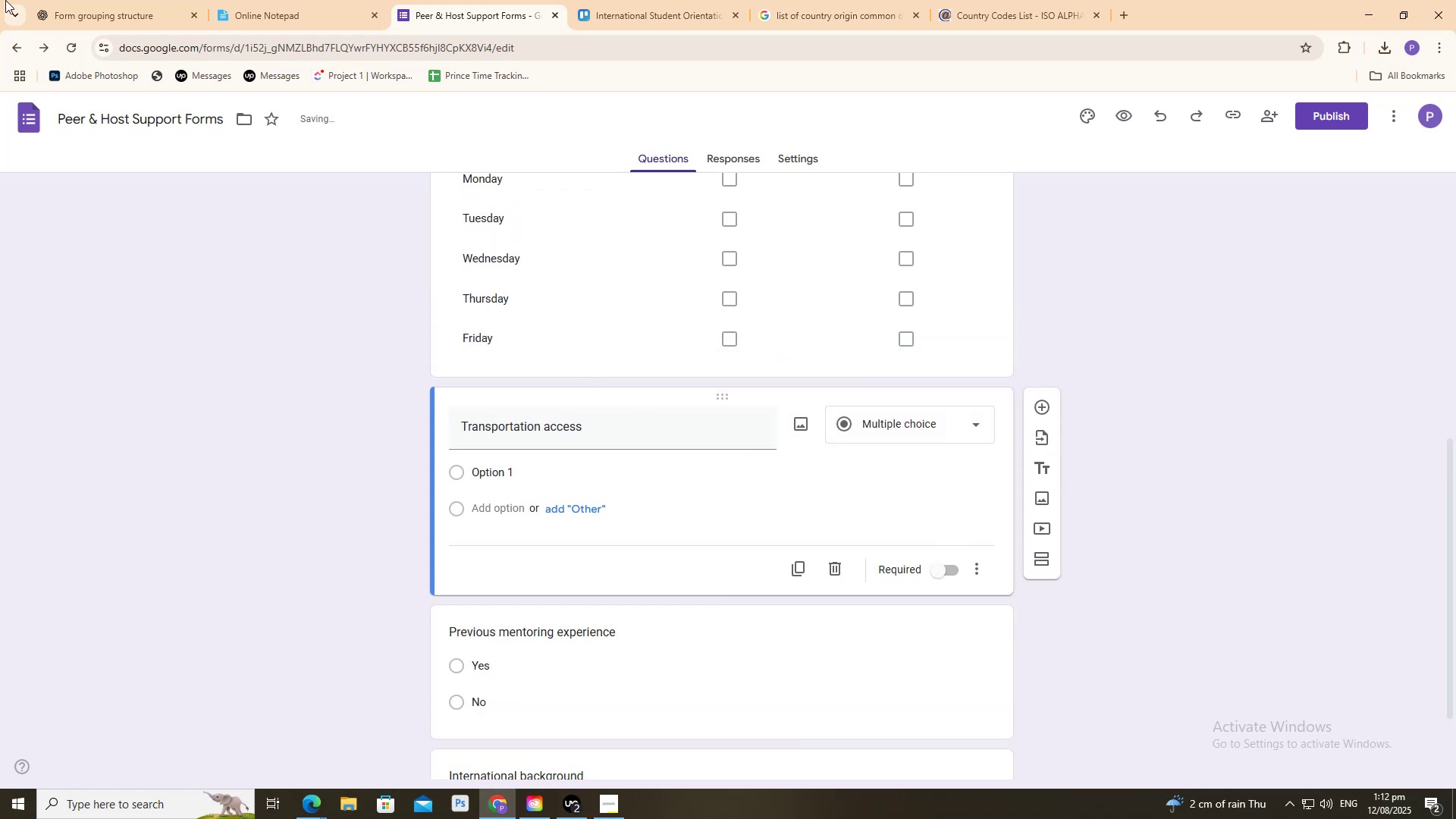 
left_click([120, 0])
 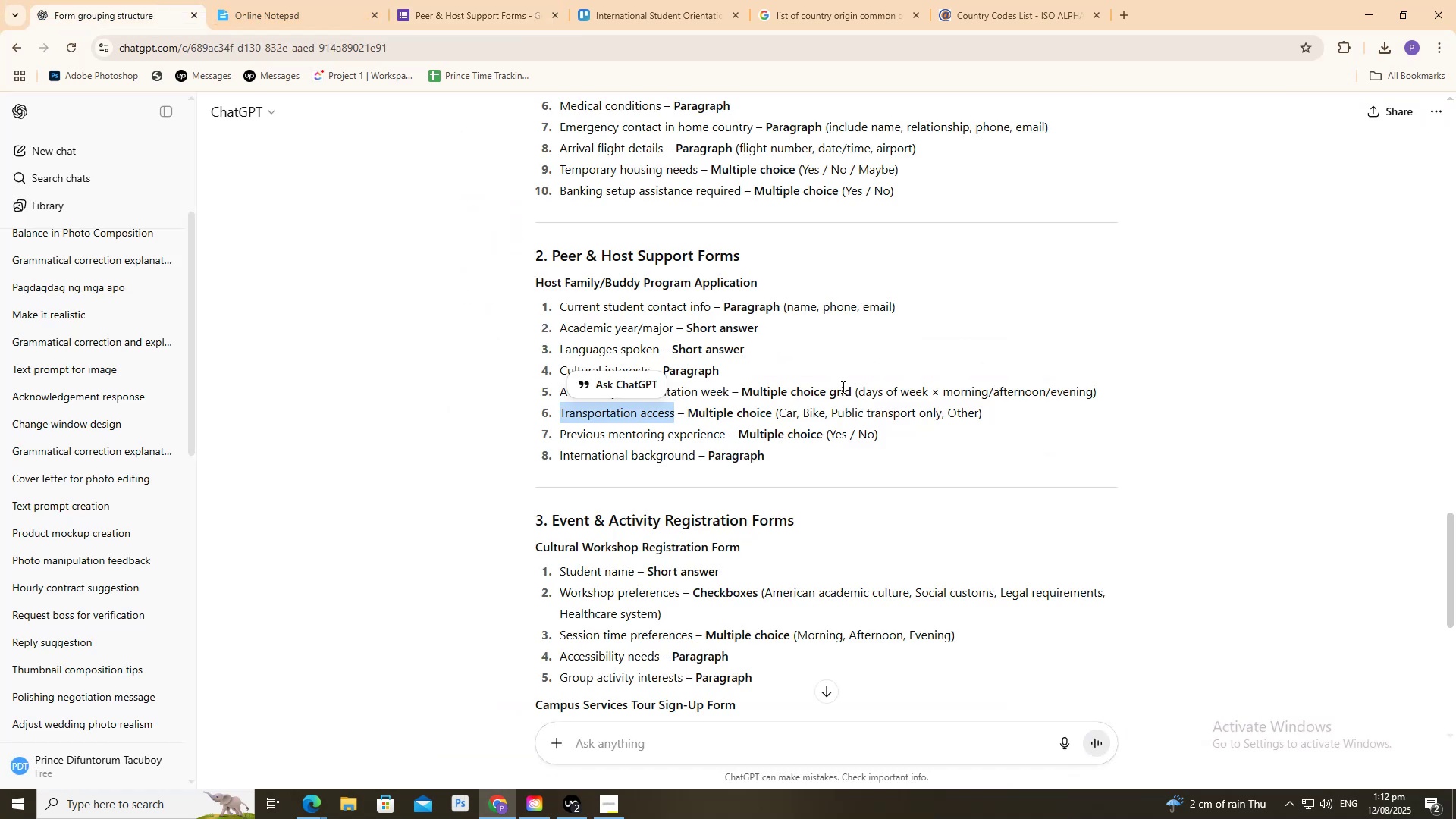 
left_click([428, 0])
 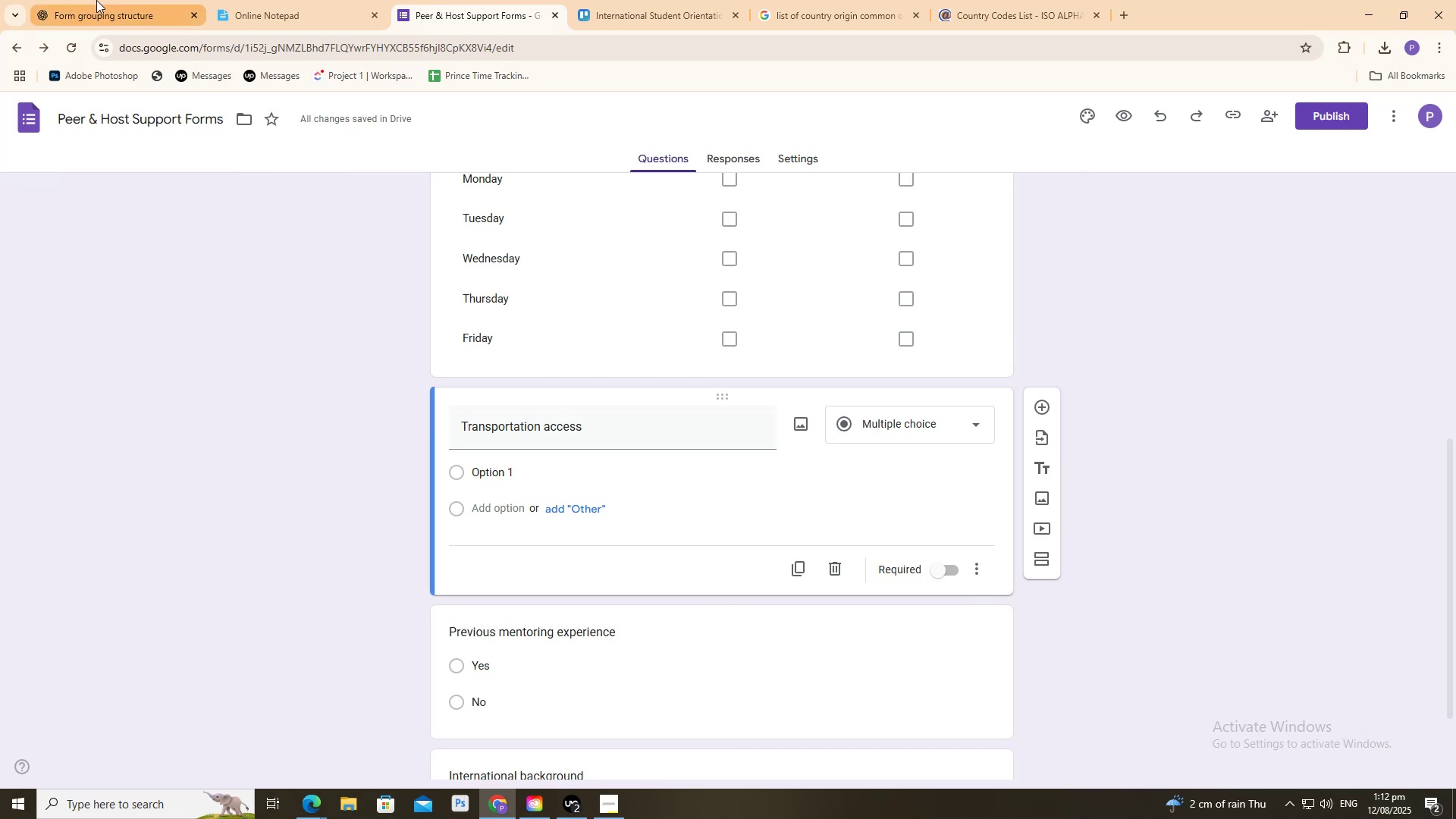 
left_click([460, 475])
 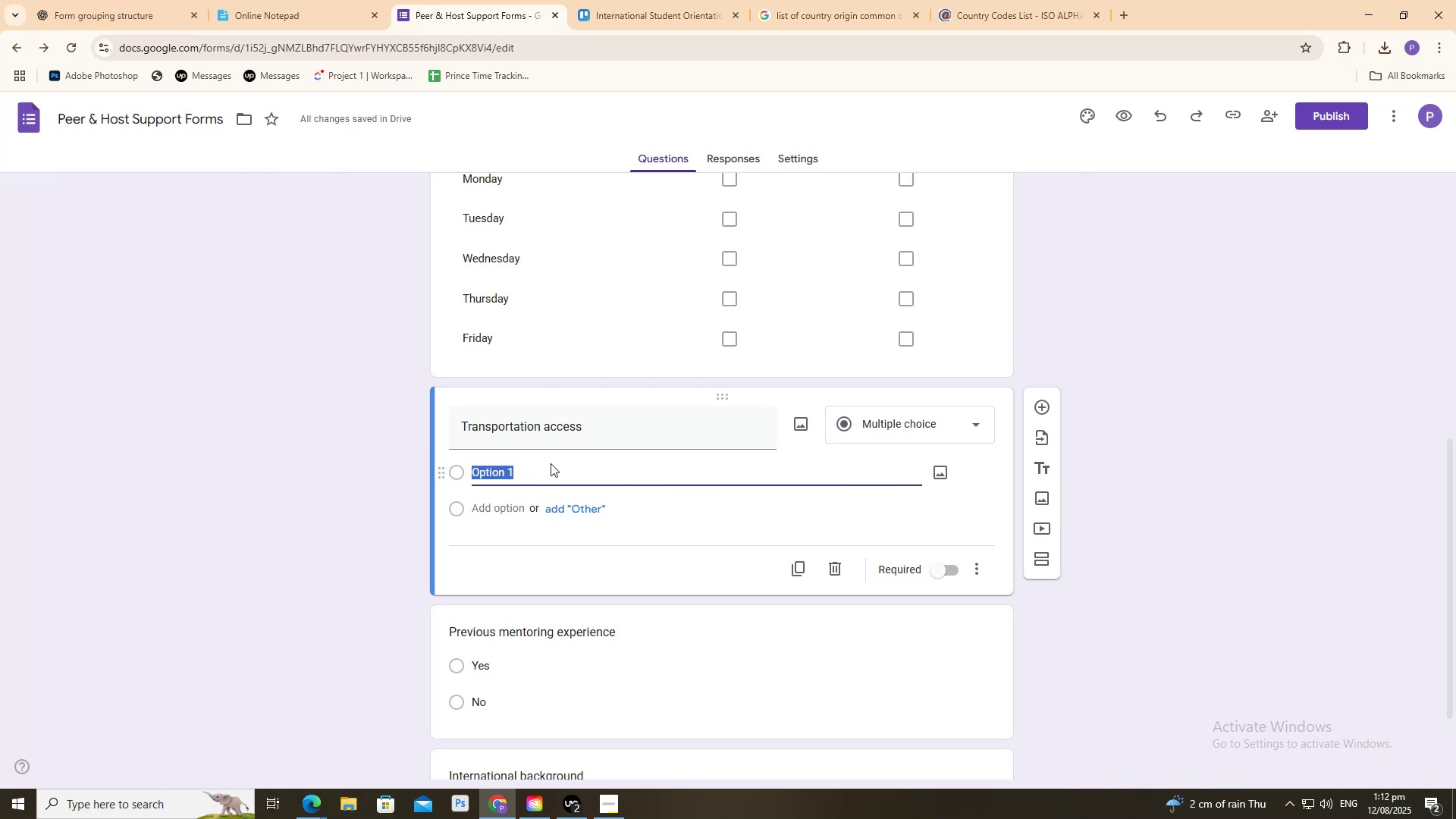 
type(Car)
 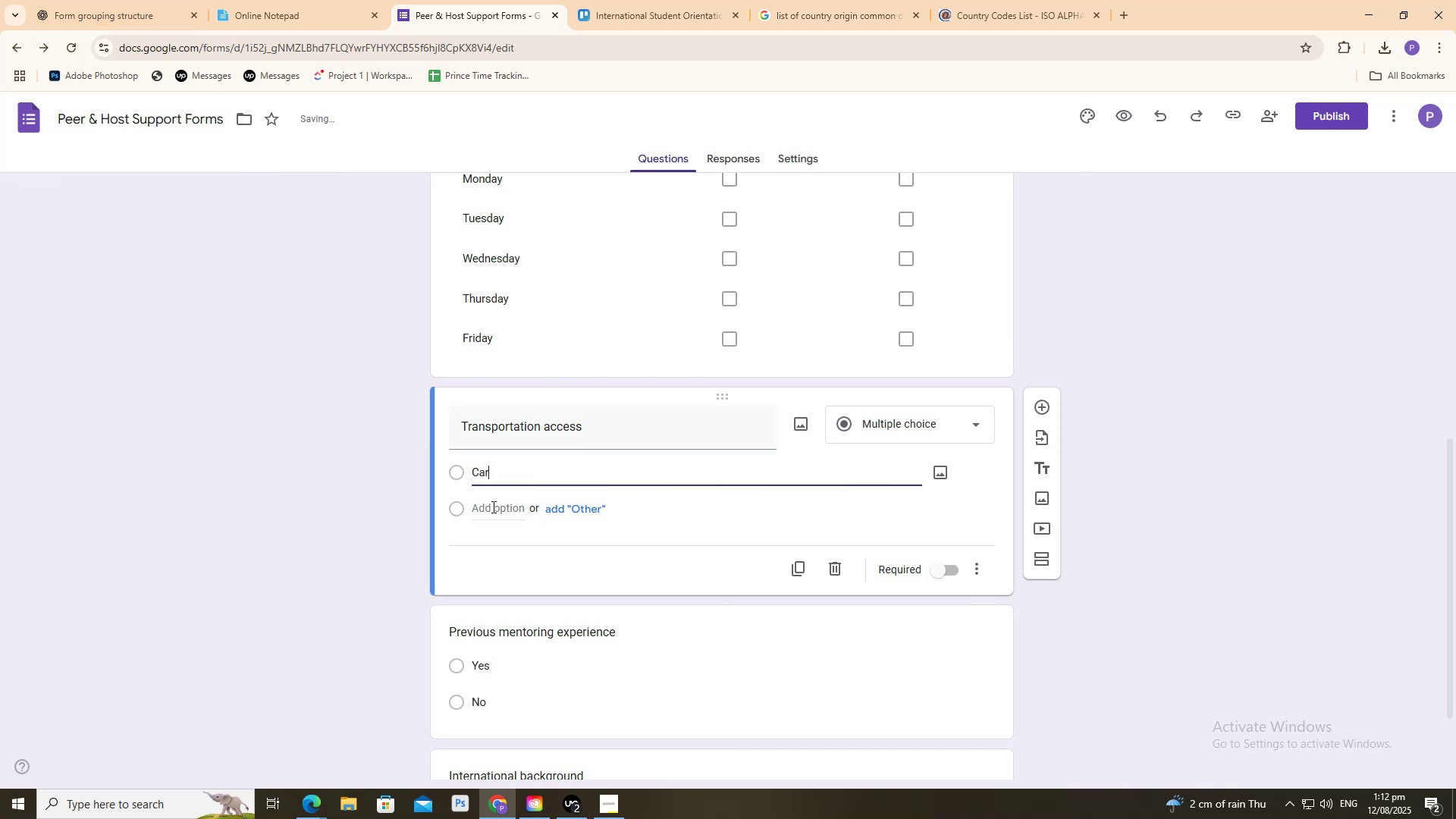 
left_click([456, 516])
 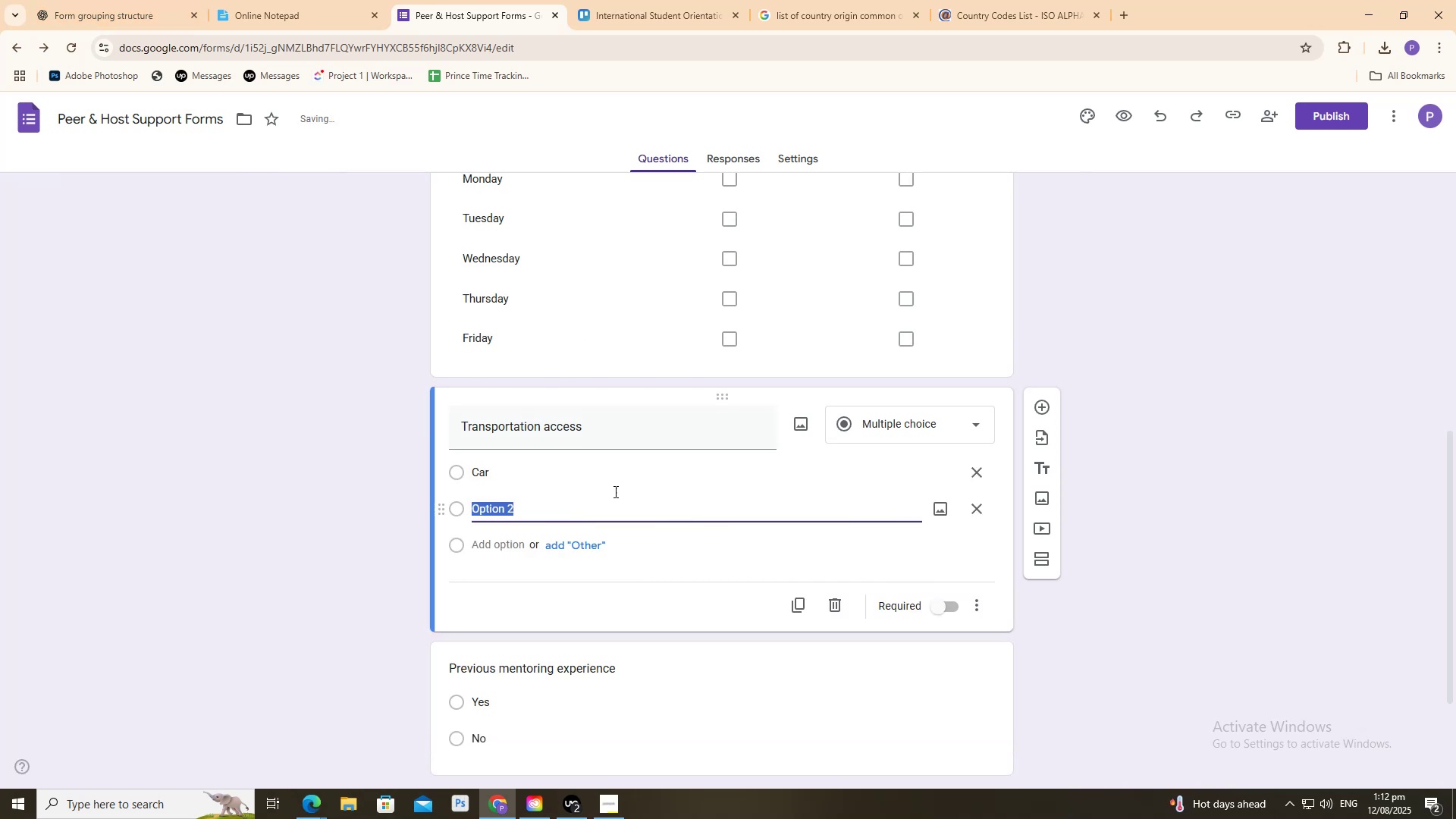 
type(Bike)
 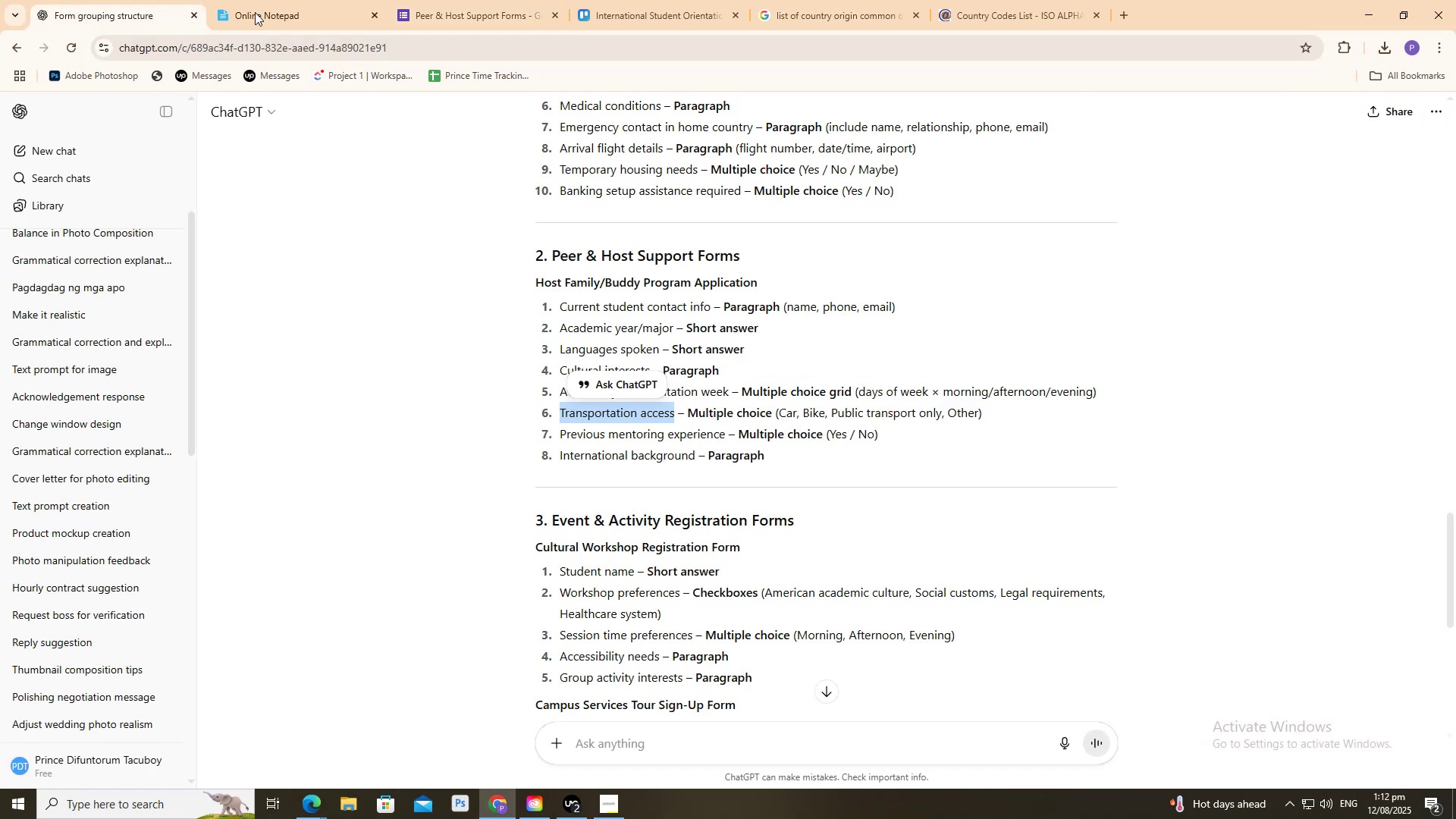 
left_click([421, 0])
 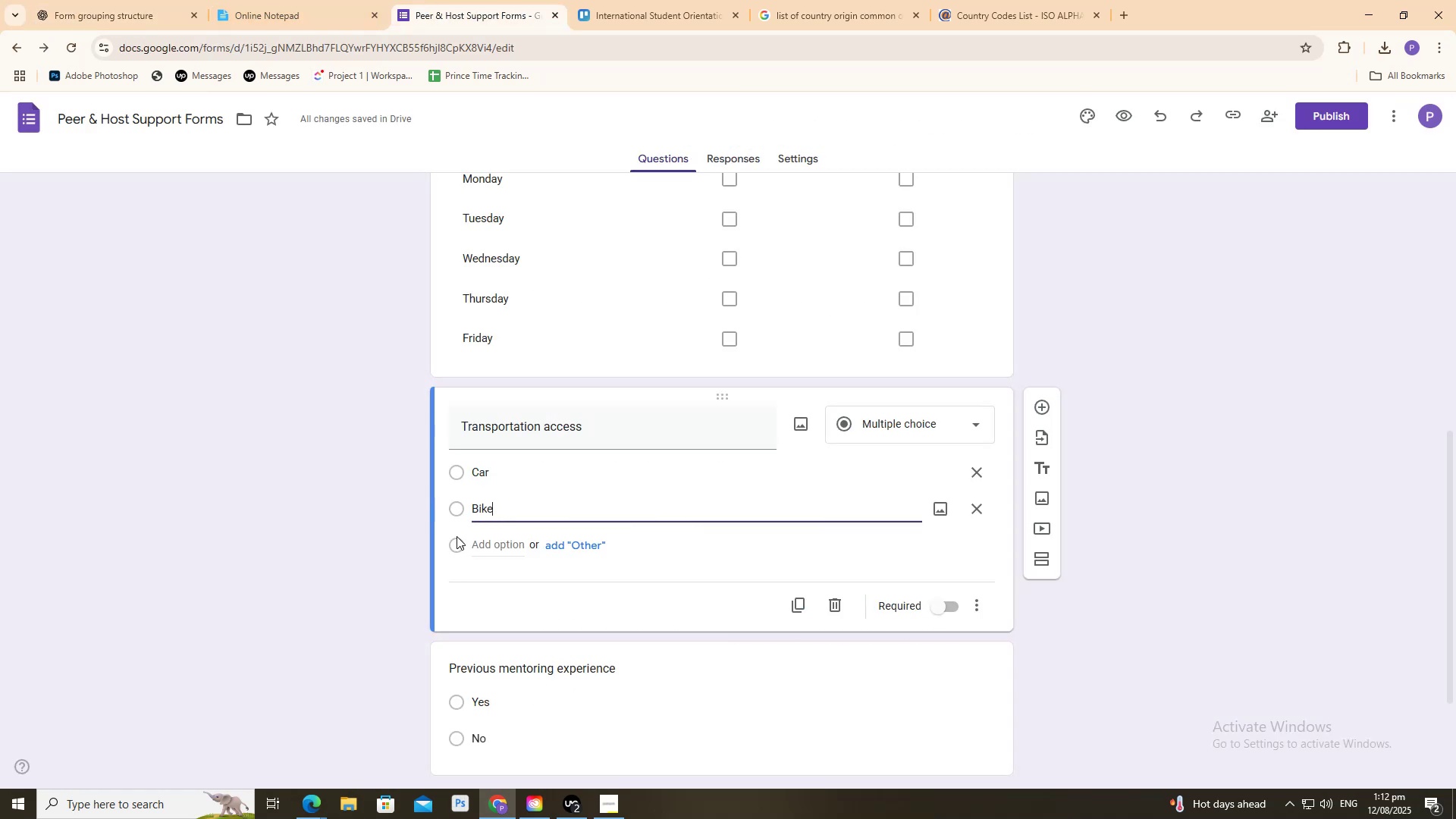 
left_click([456, 543])
 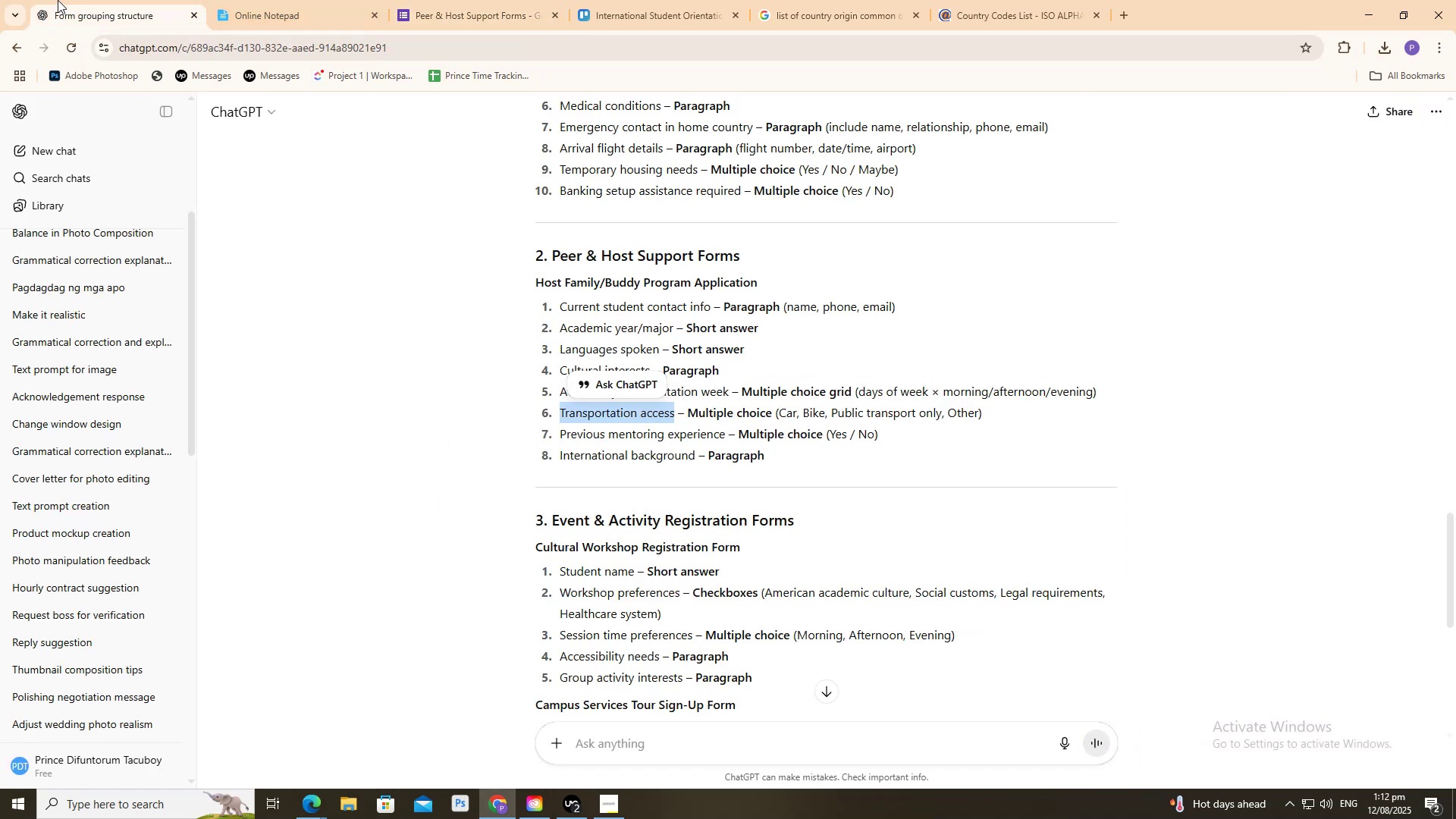 
mouse_move([424, 11])
 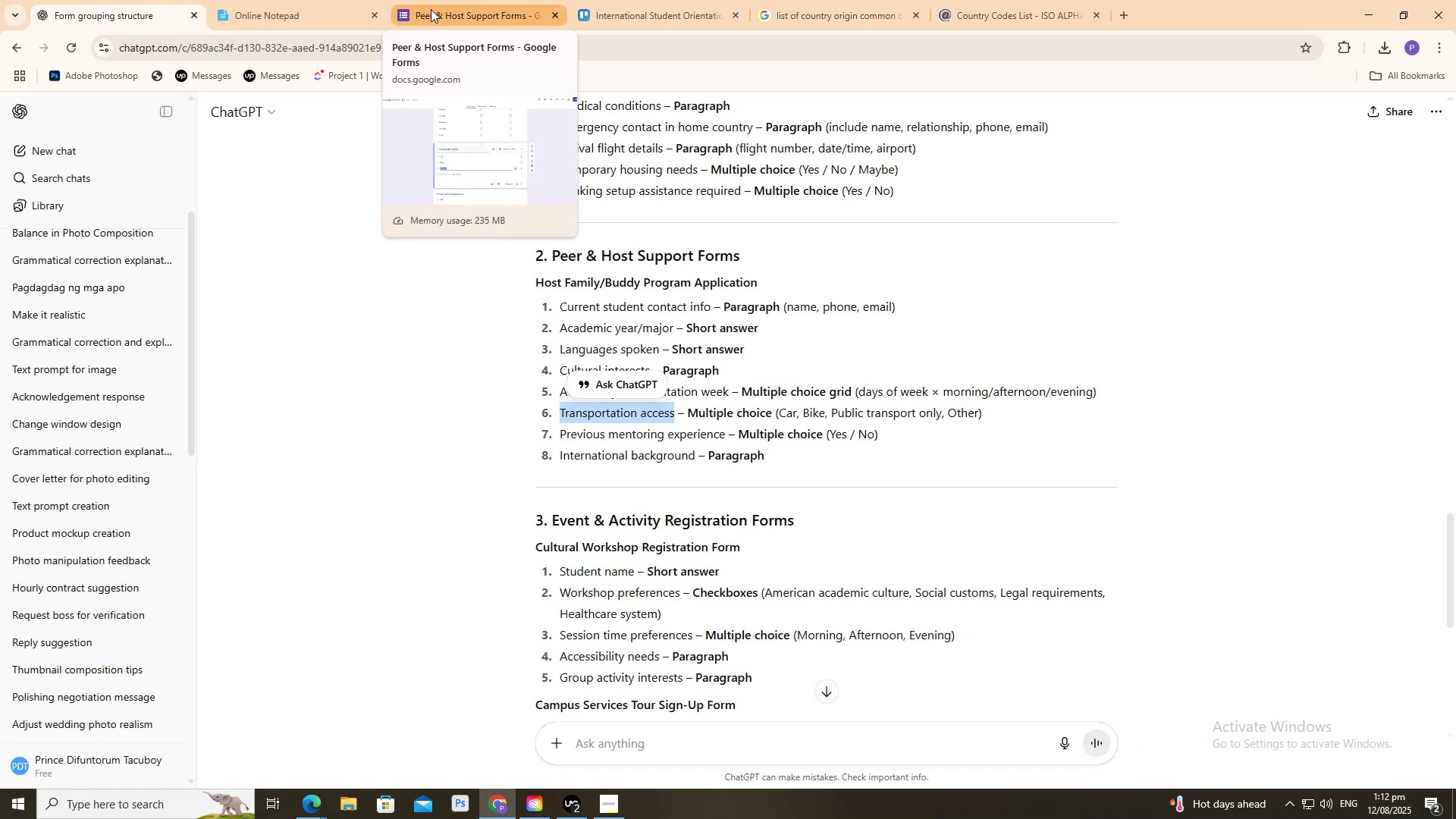 
left_click([431, 9])
 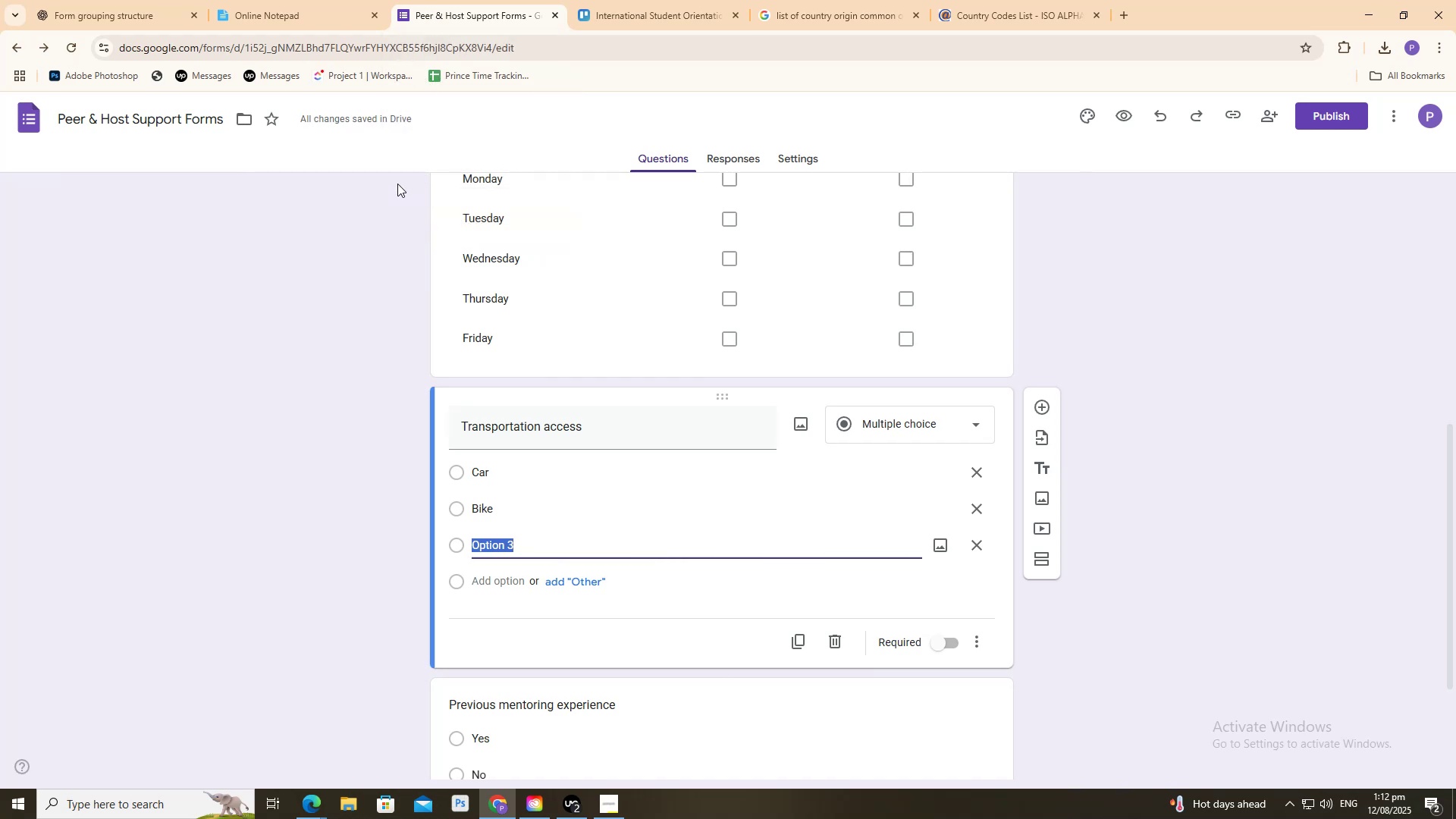 
type(Public Transport only)
 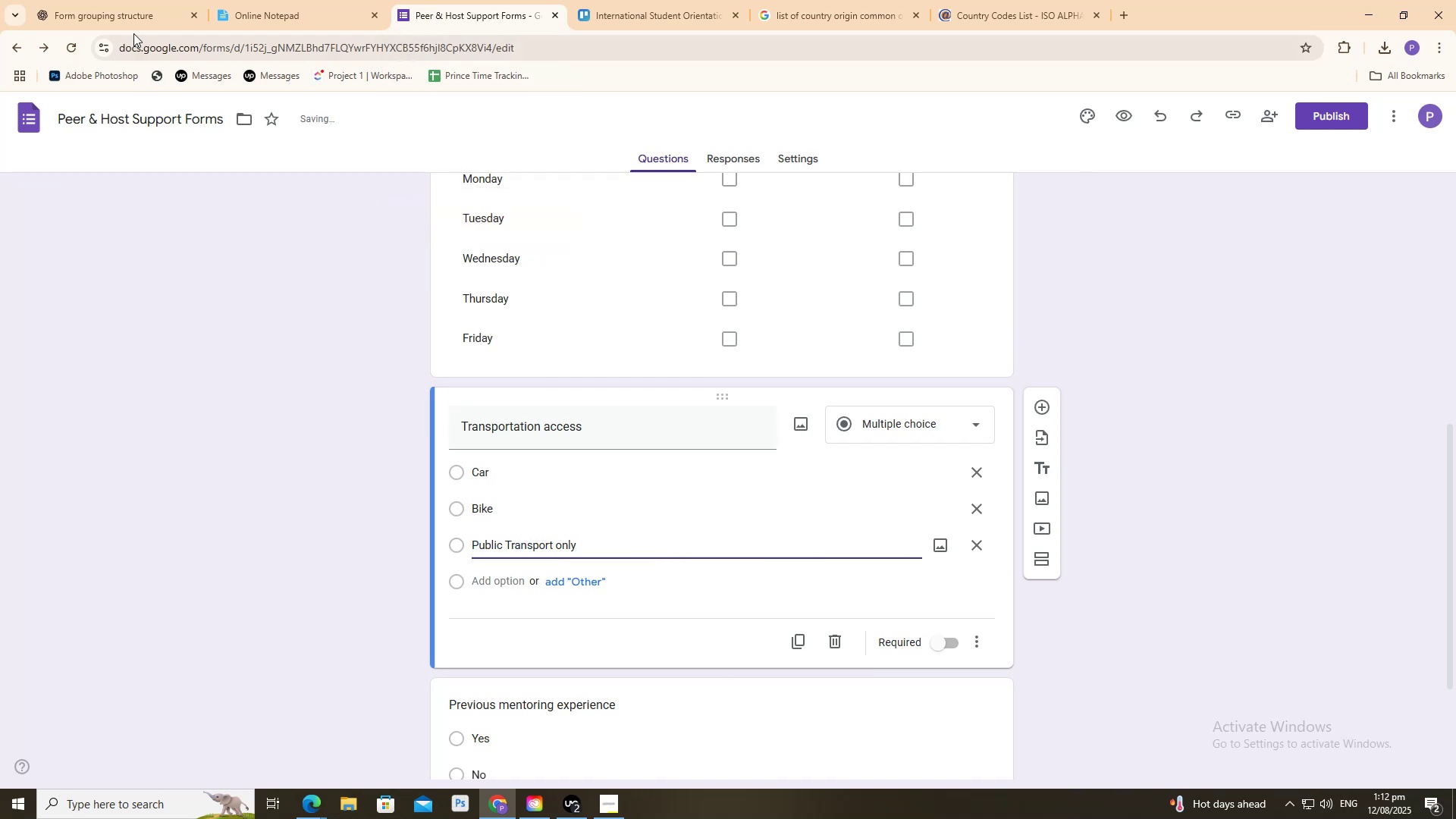 
left_click([132, 0])
 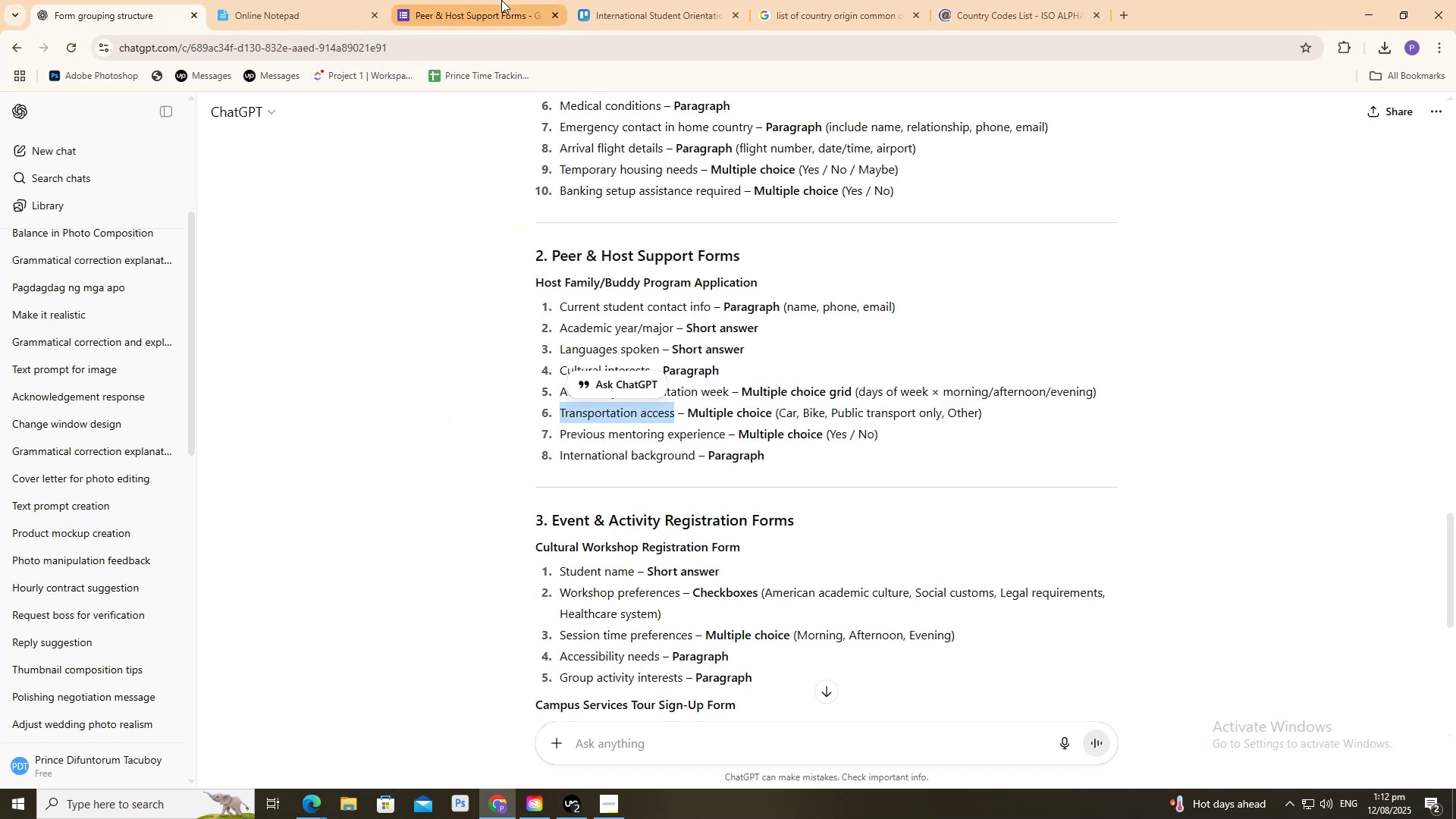 
left_click([494, 0])
 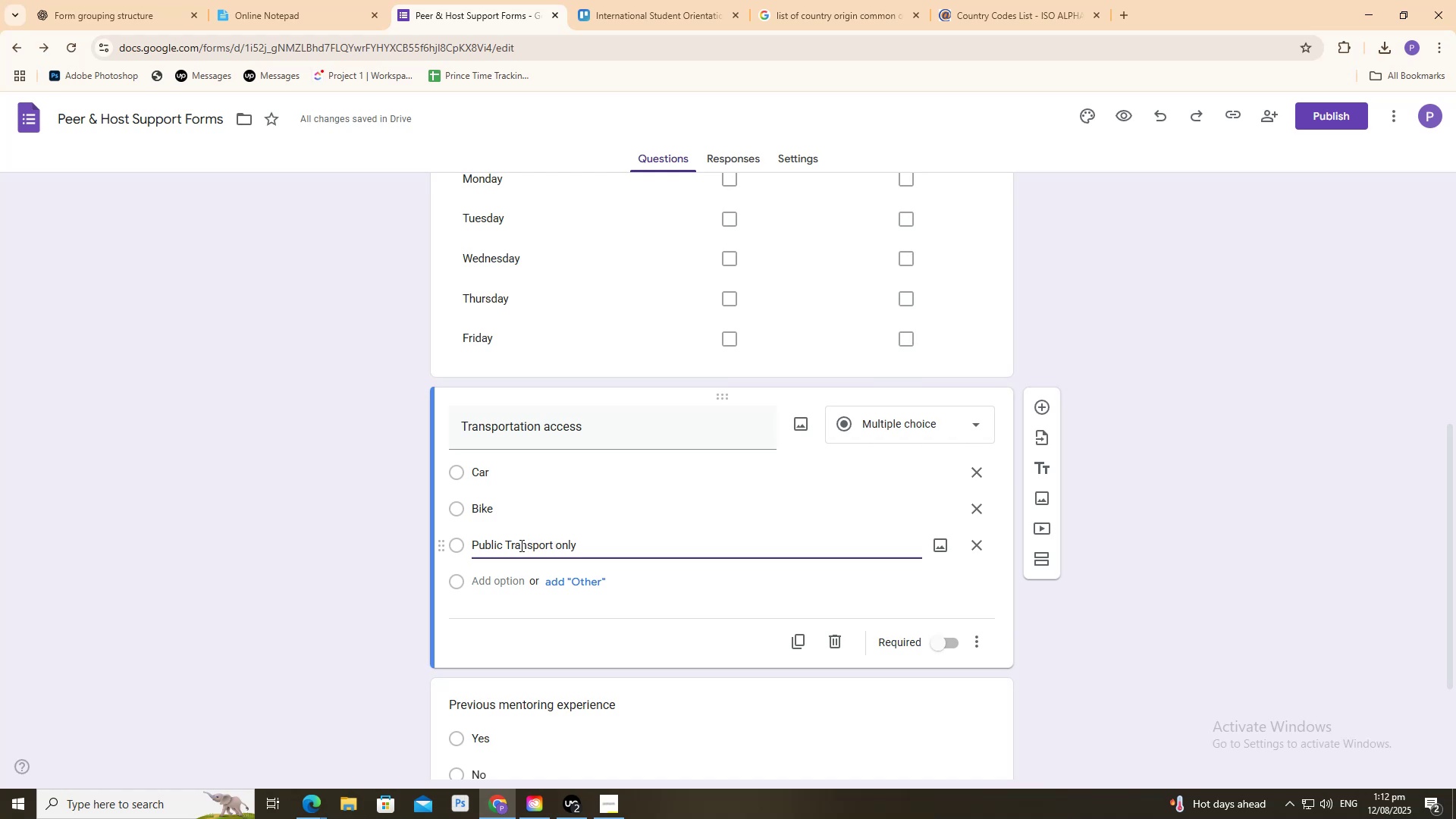 
left_click([510, 542])
 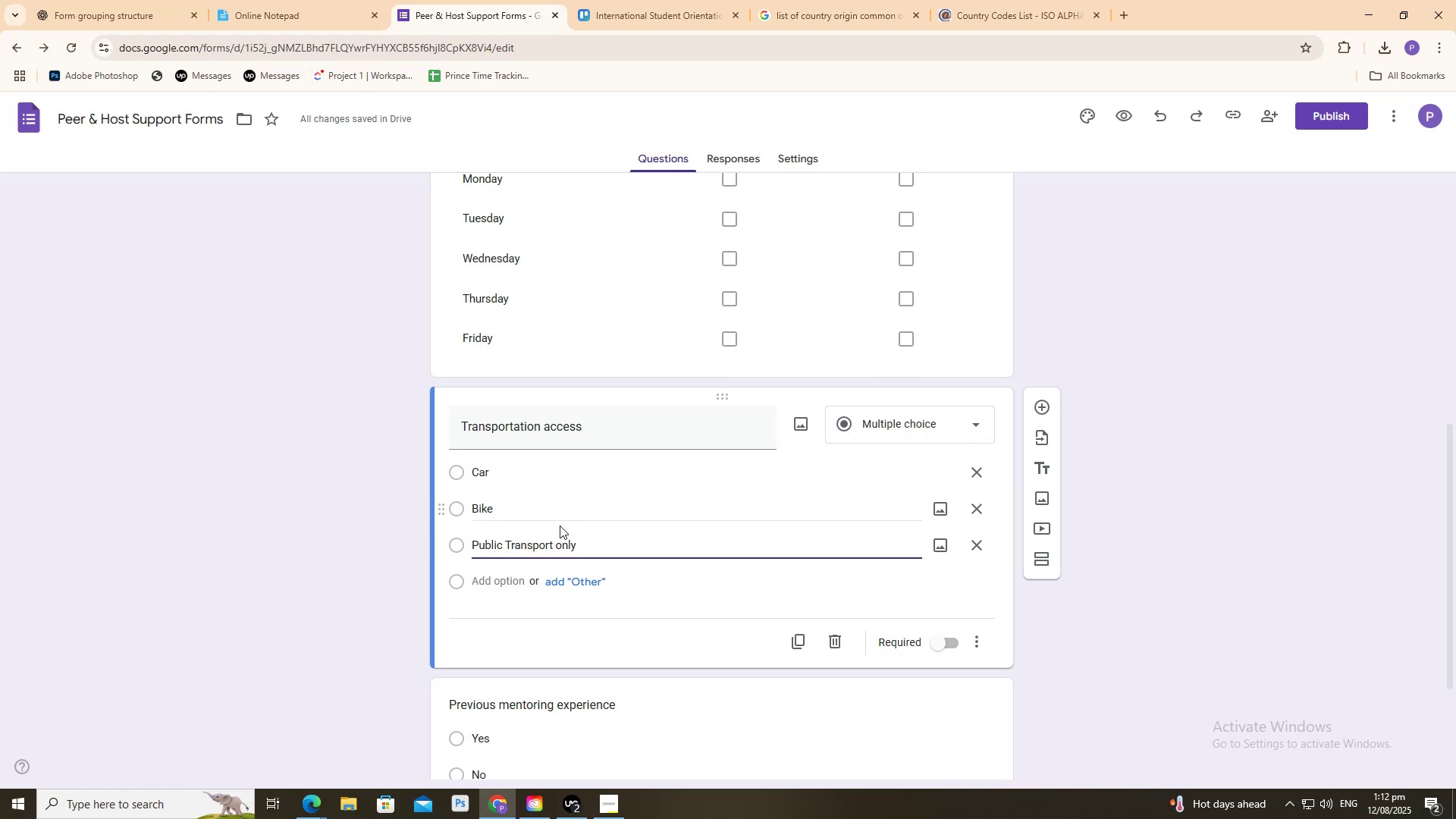 
key(Backspace)
 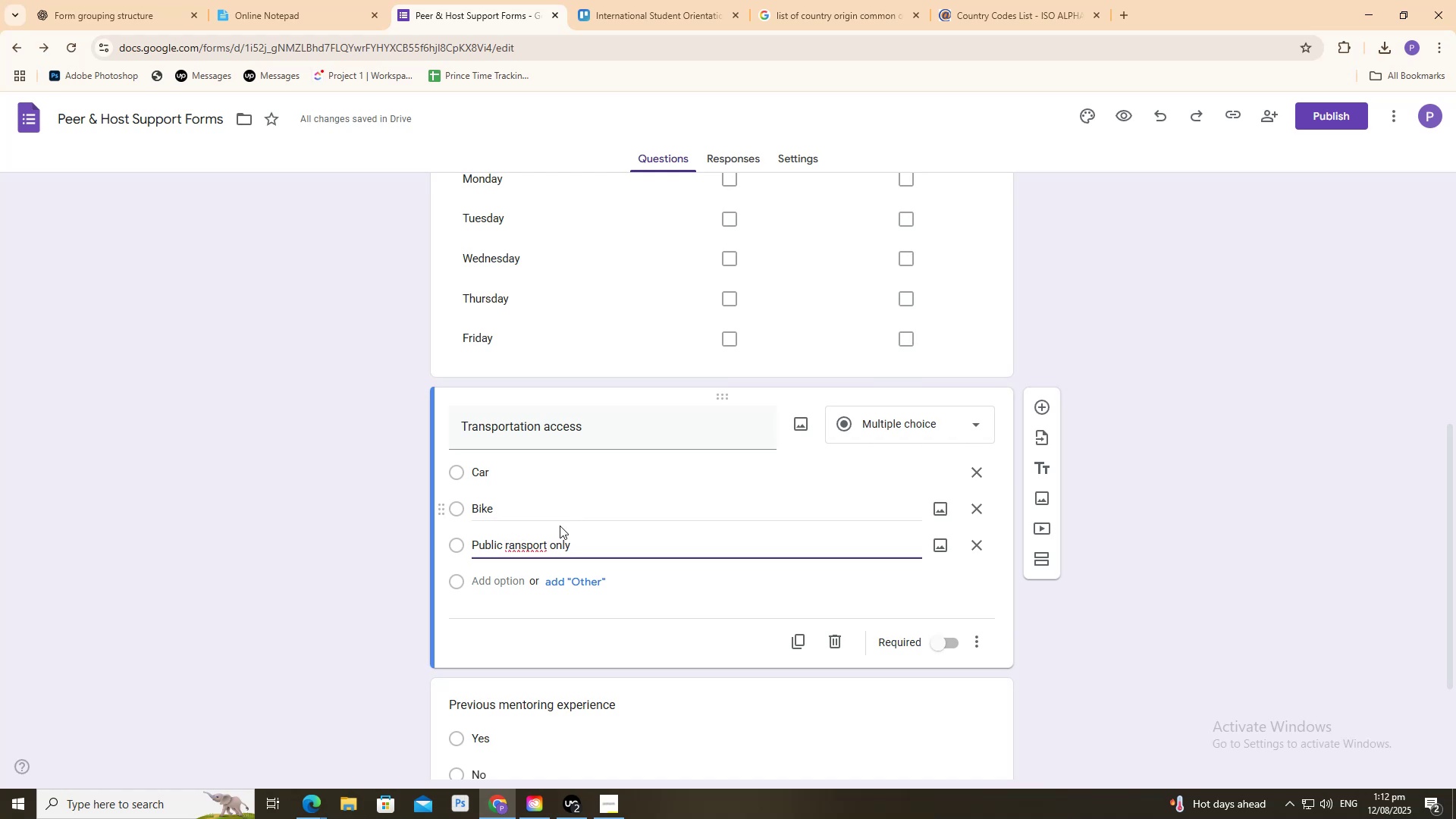 
key(T)
 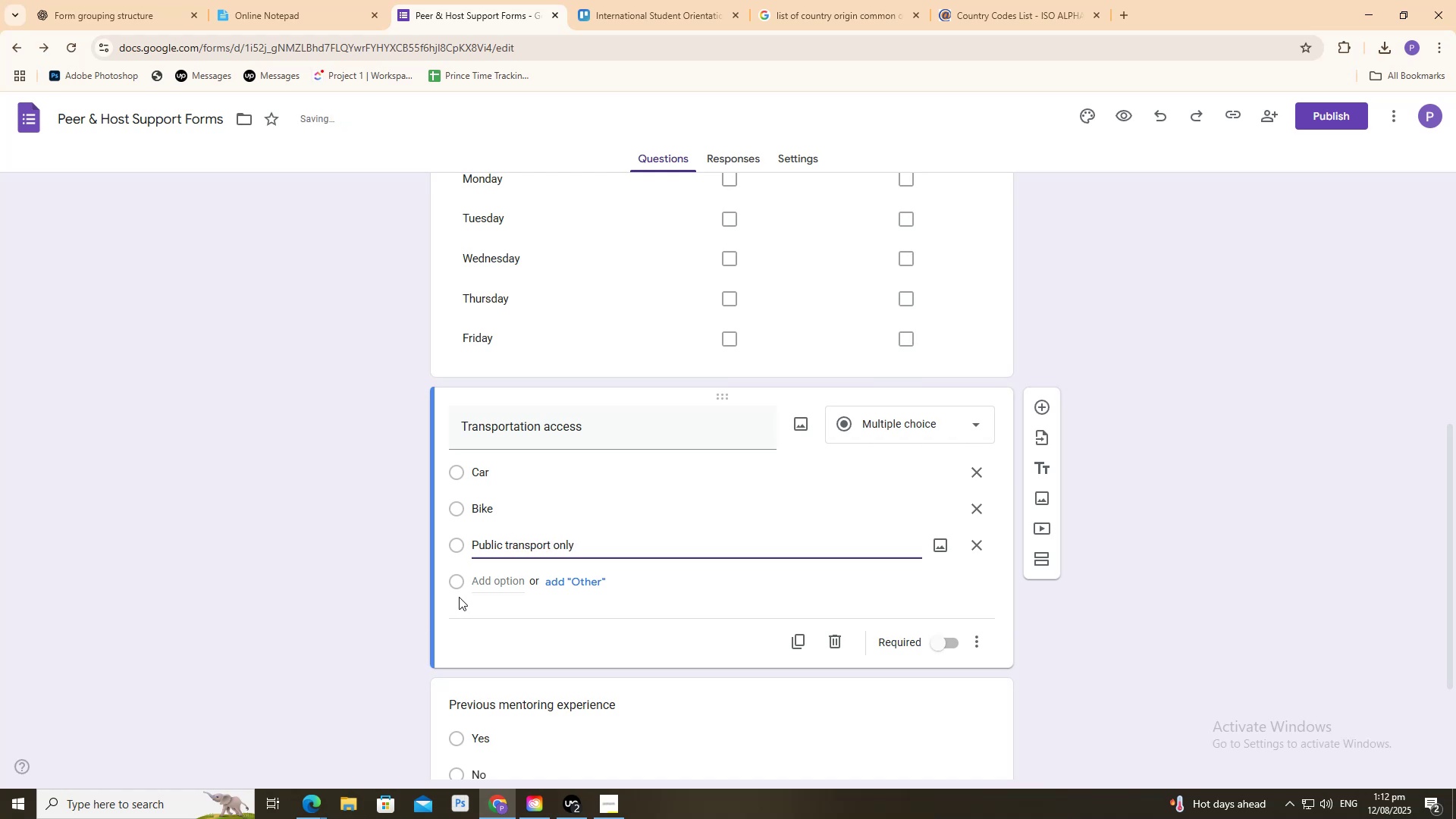 
left_click([466, 586])
 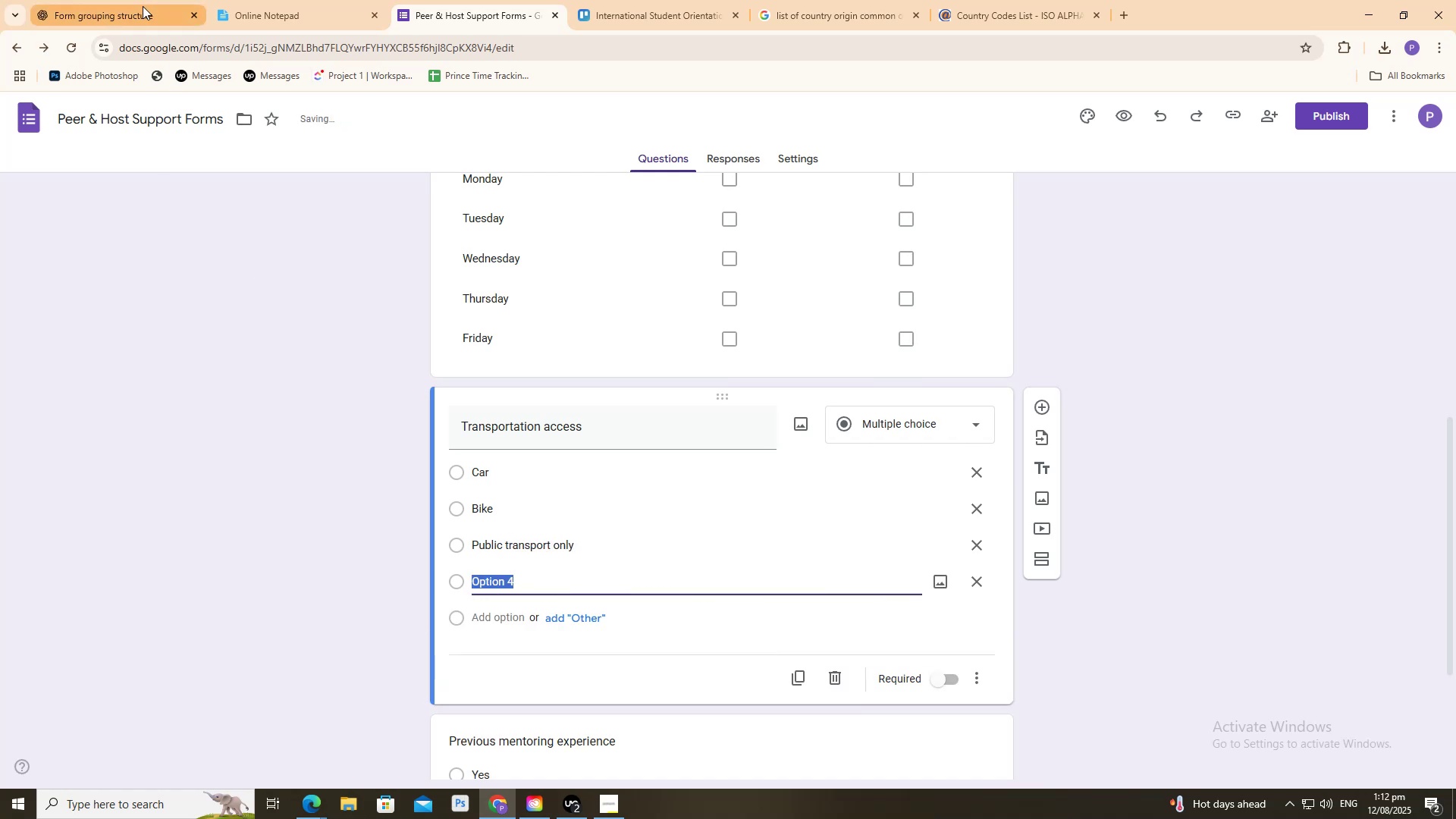 
left_click([139, 0])
 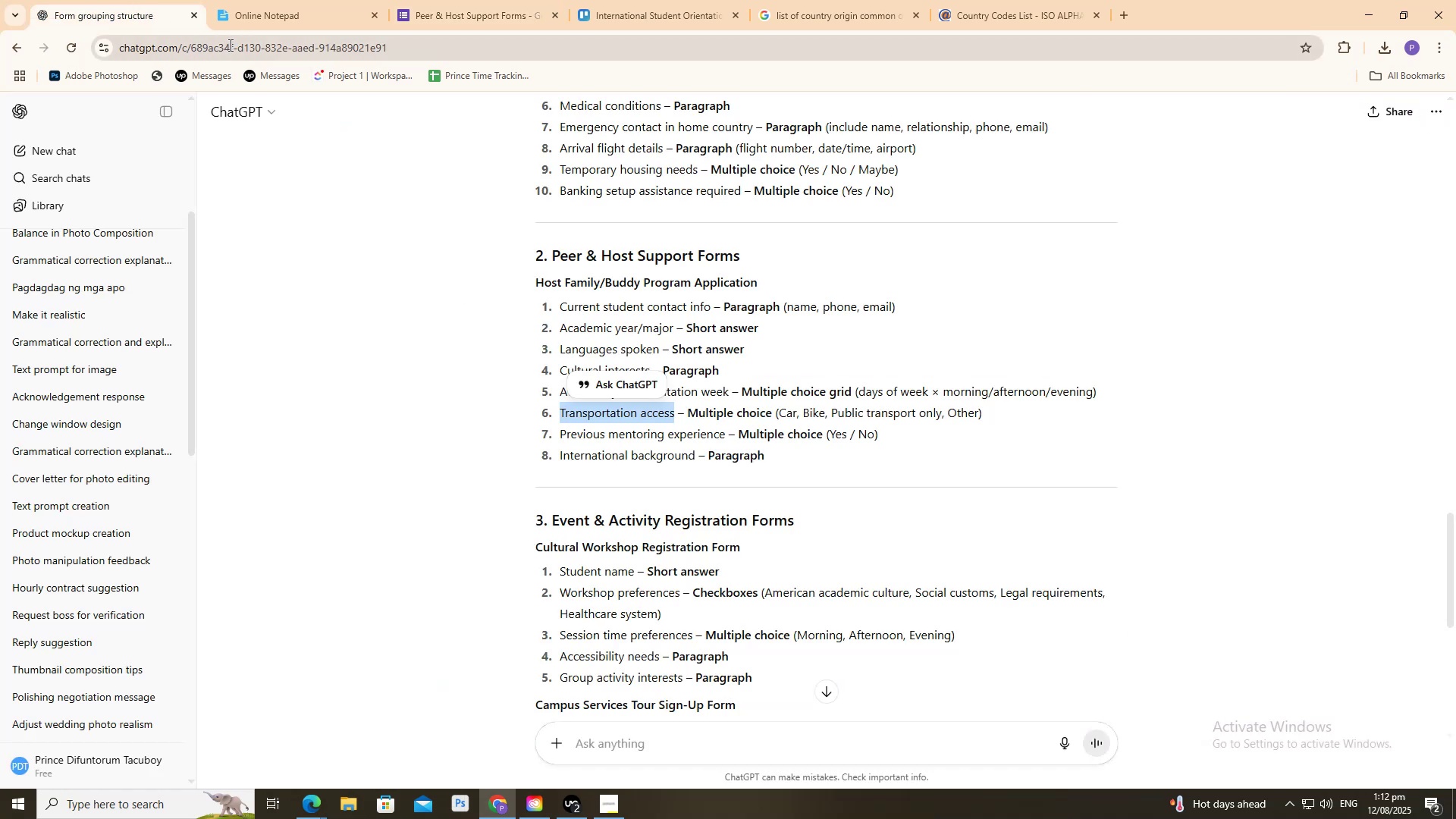 
wait(5.18)
 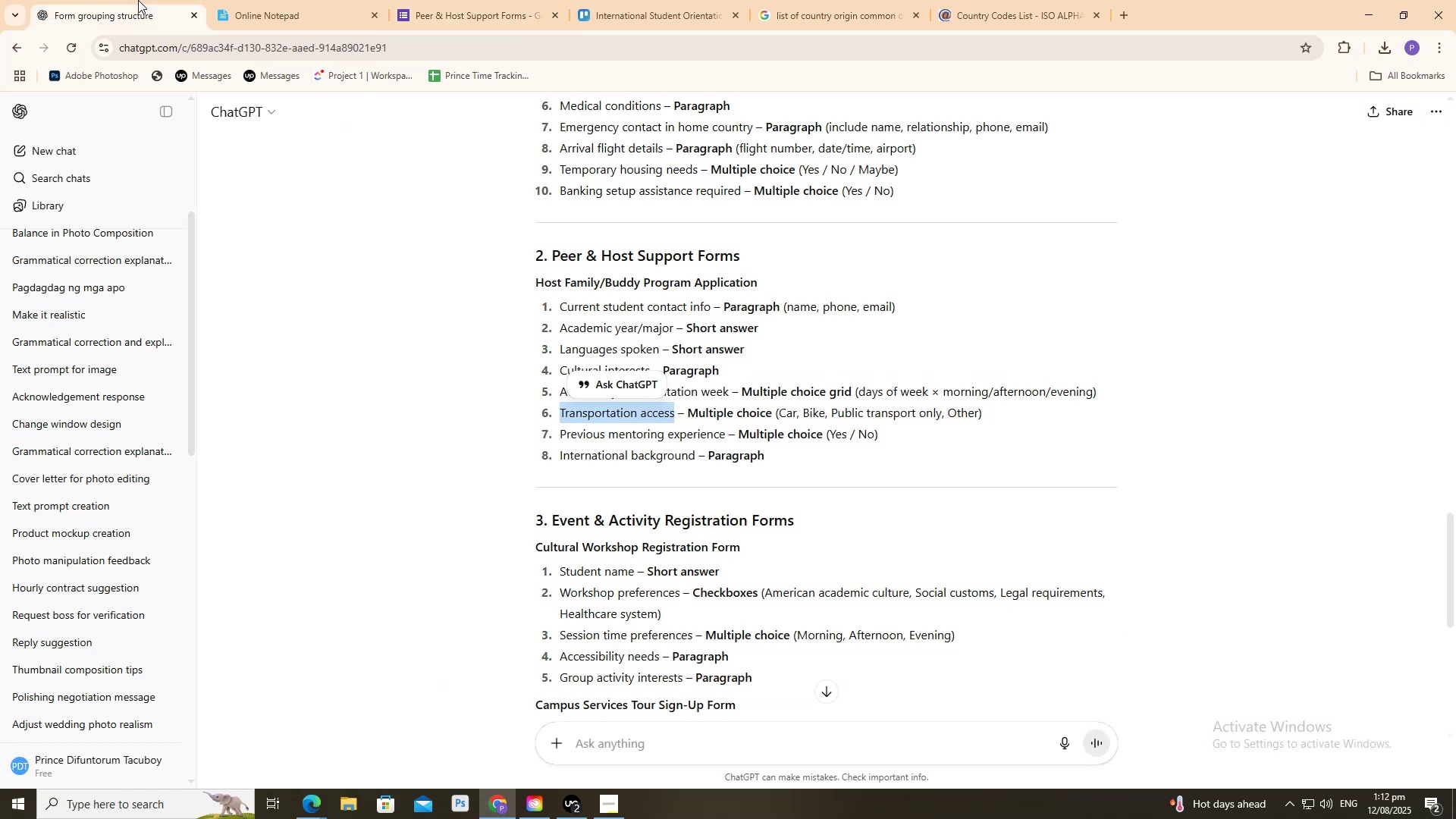 
left_click([444, 0])
 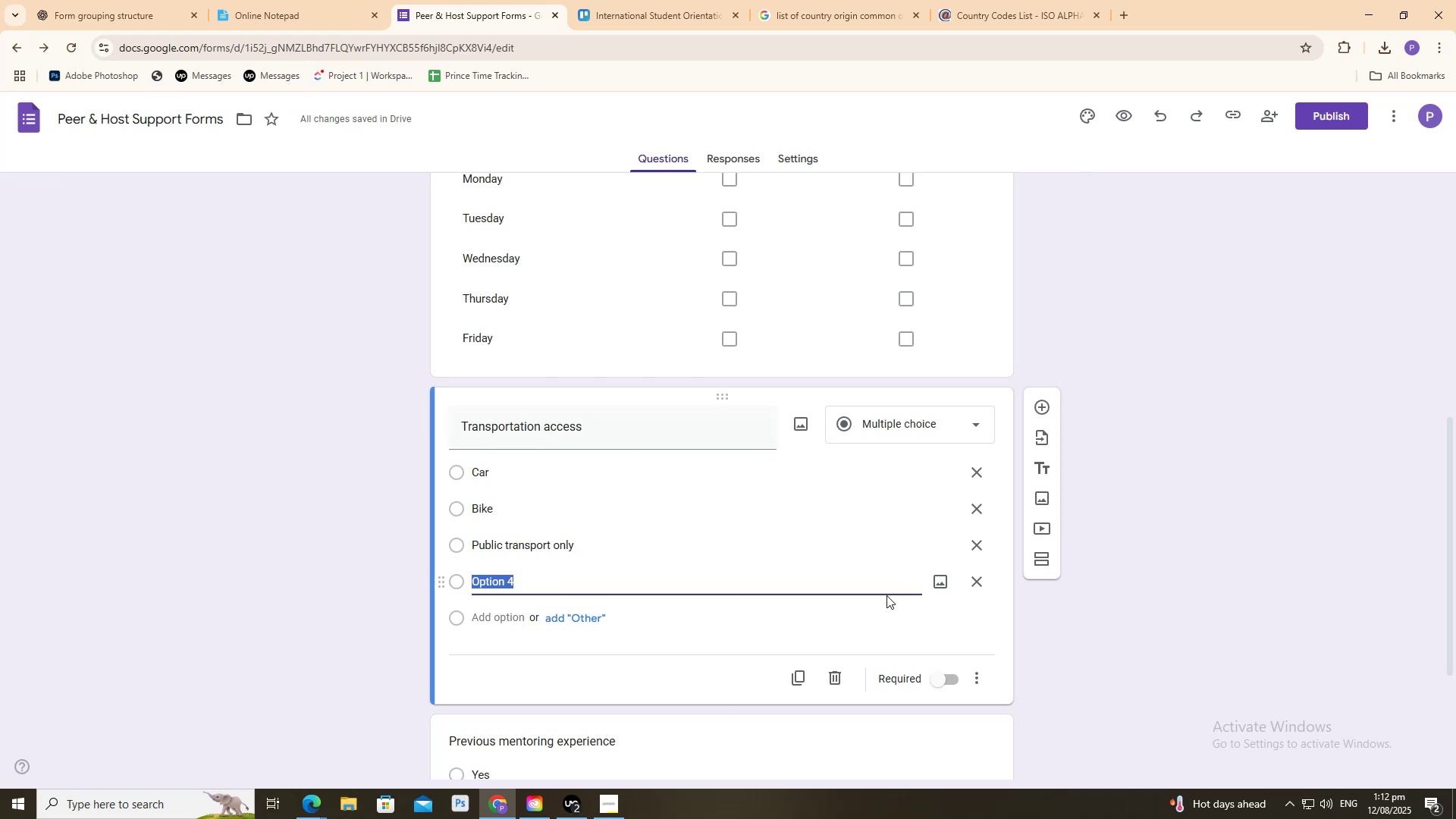 
wait(5.91)
 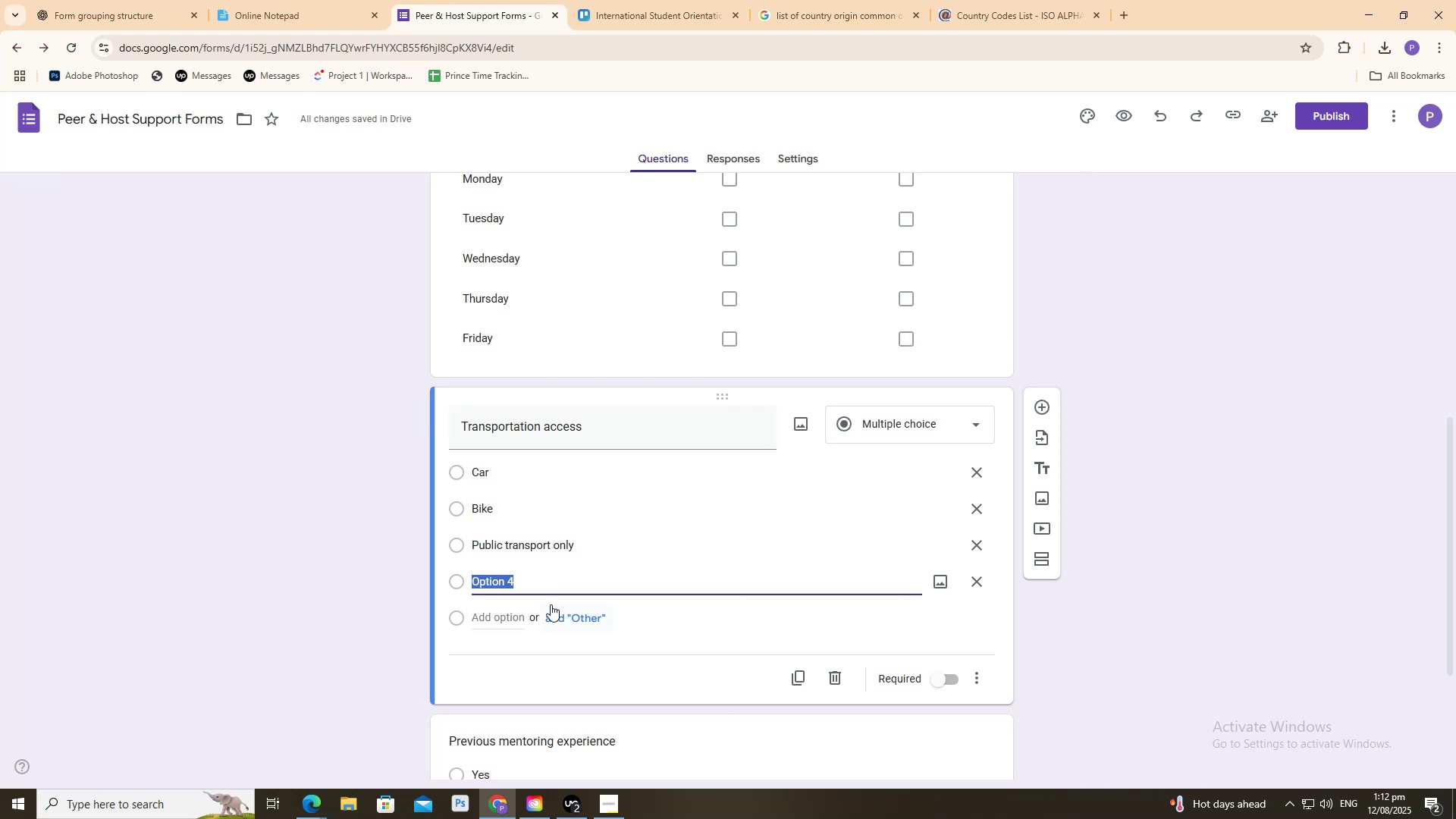 
left_click([601, 582])
 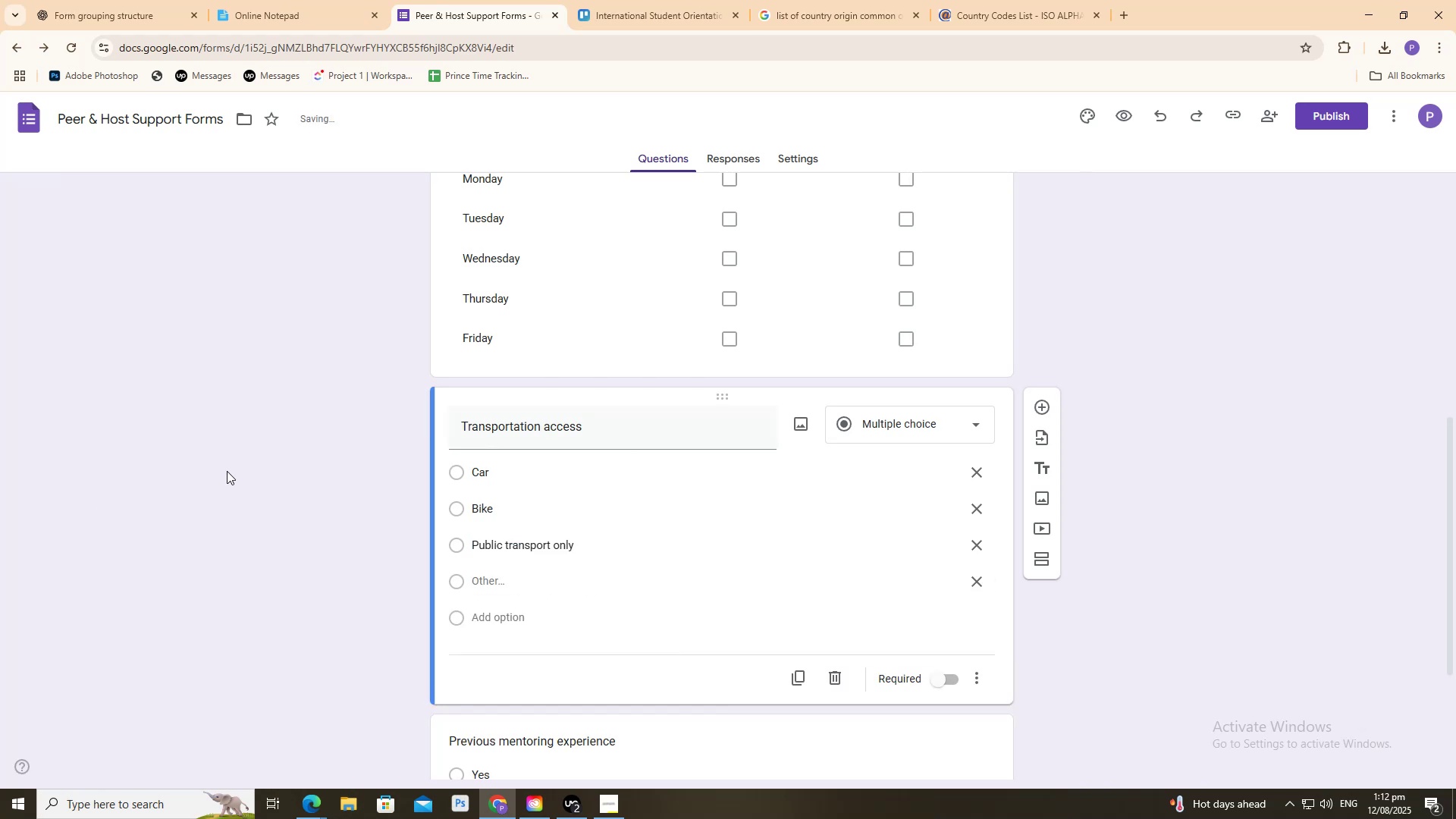 
left_click([227, 470])
 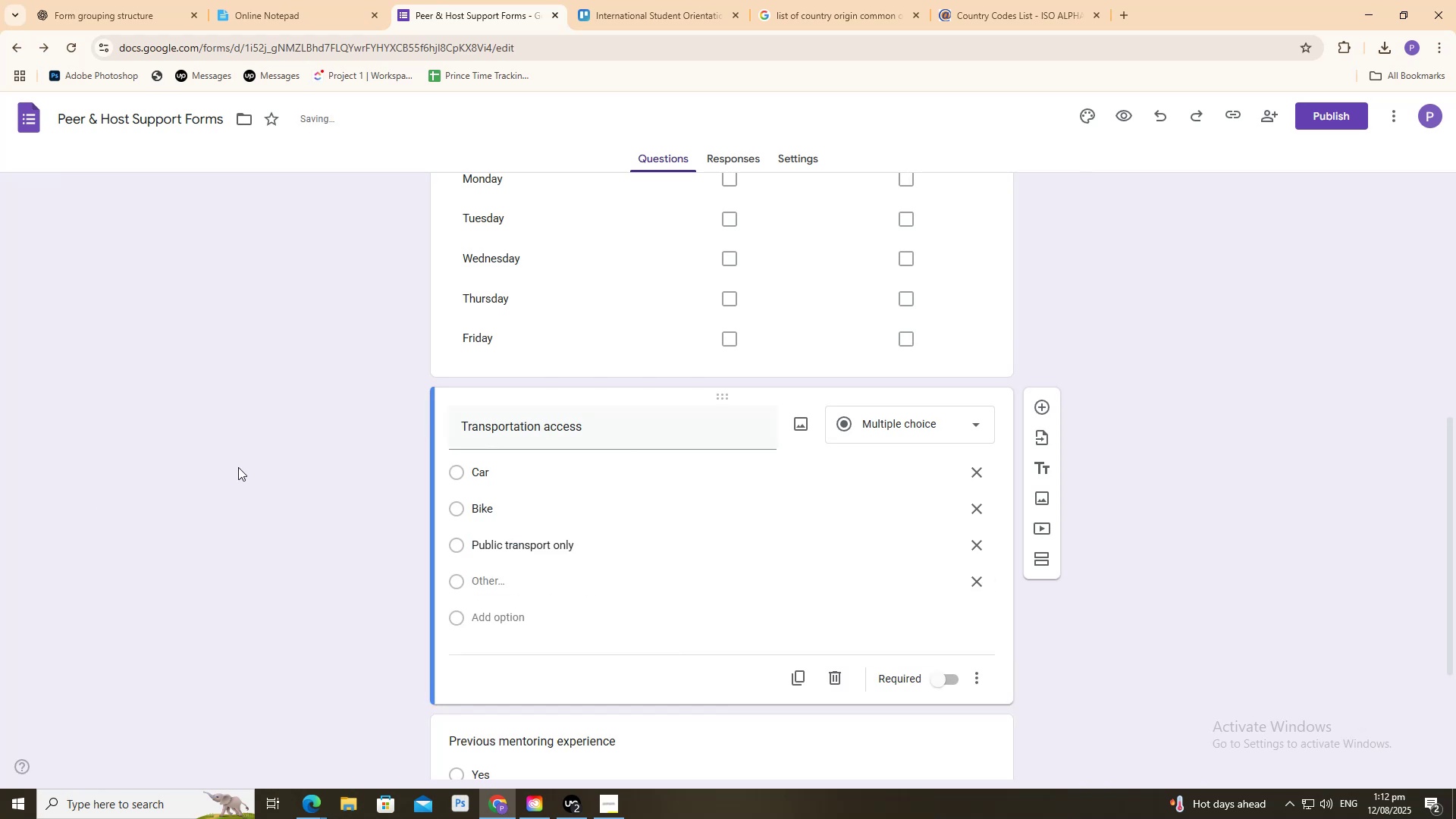 
scroll: coordinate [252, 504], scroll_direction: up, amount: 7.0
 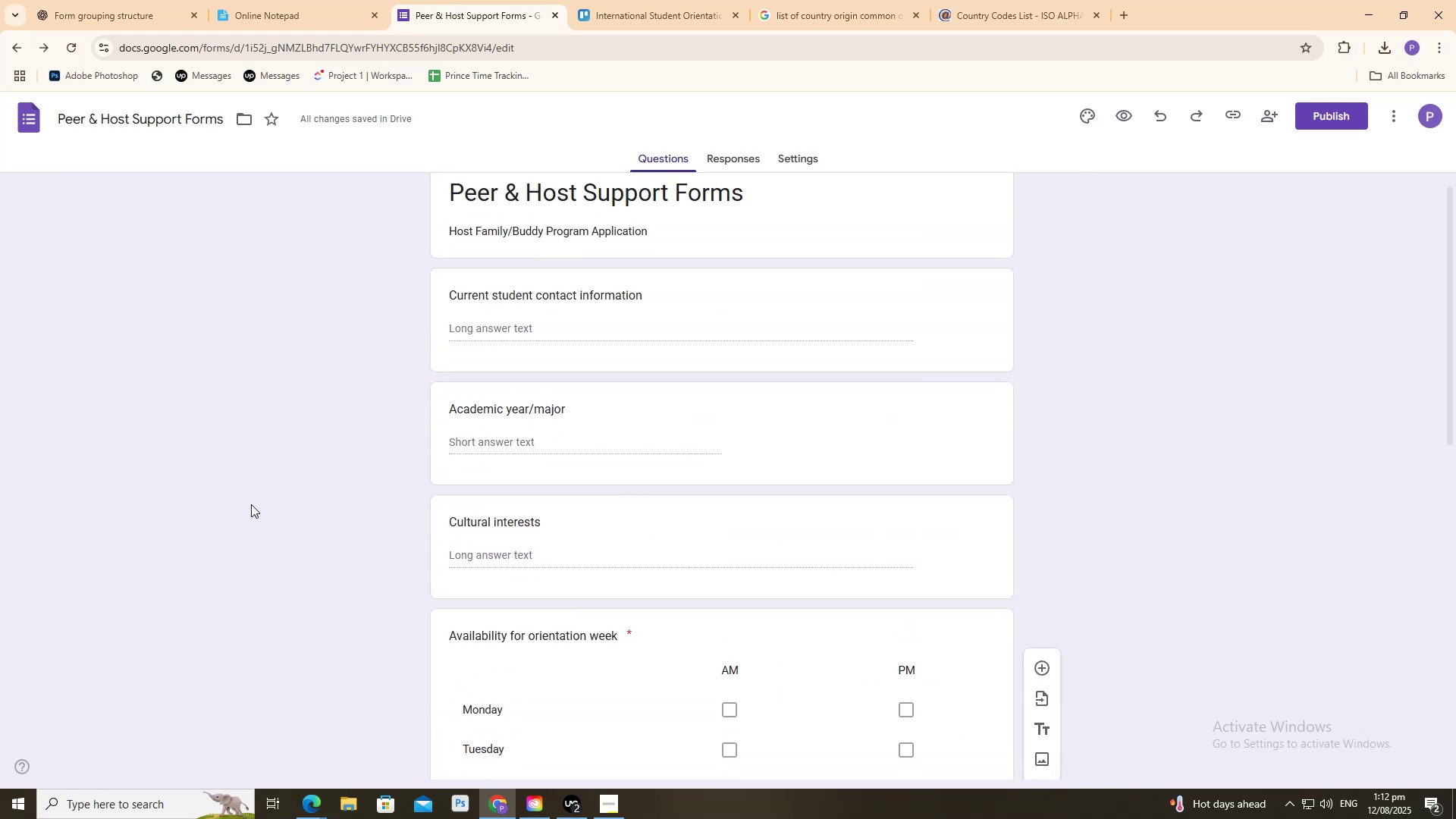 
scroll: coordinate [927, 309], scroll_direction: down, amount: 18.0
 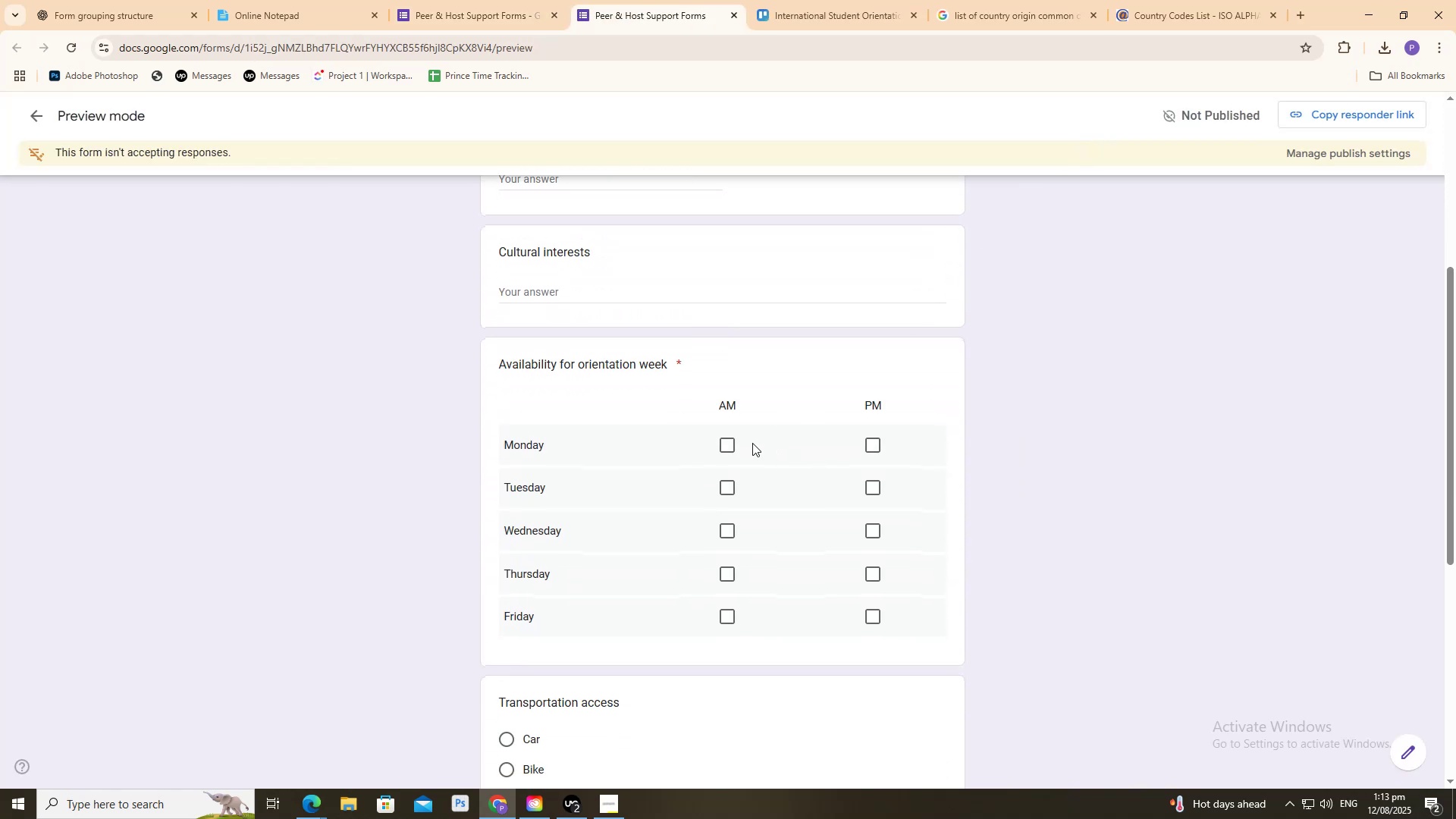 
left_click([742, 443])
 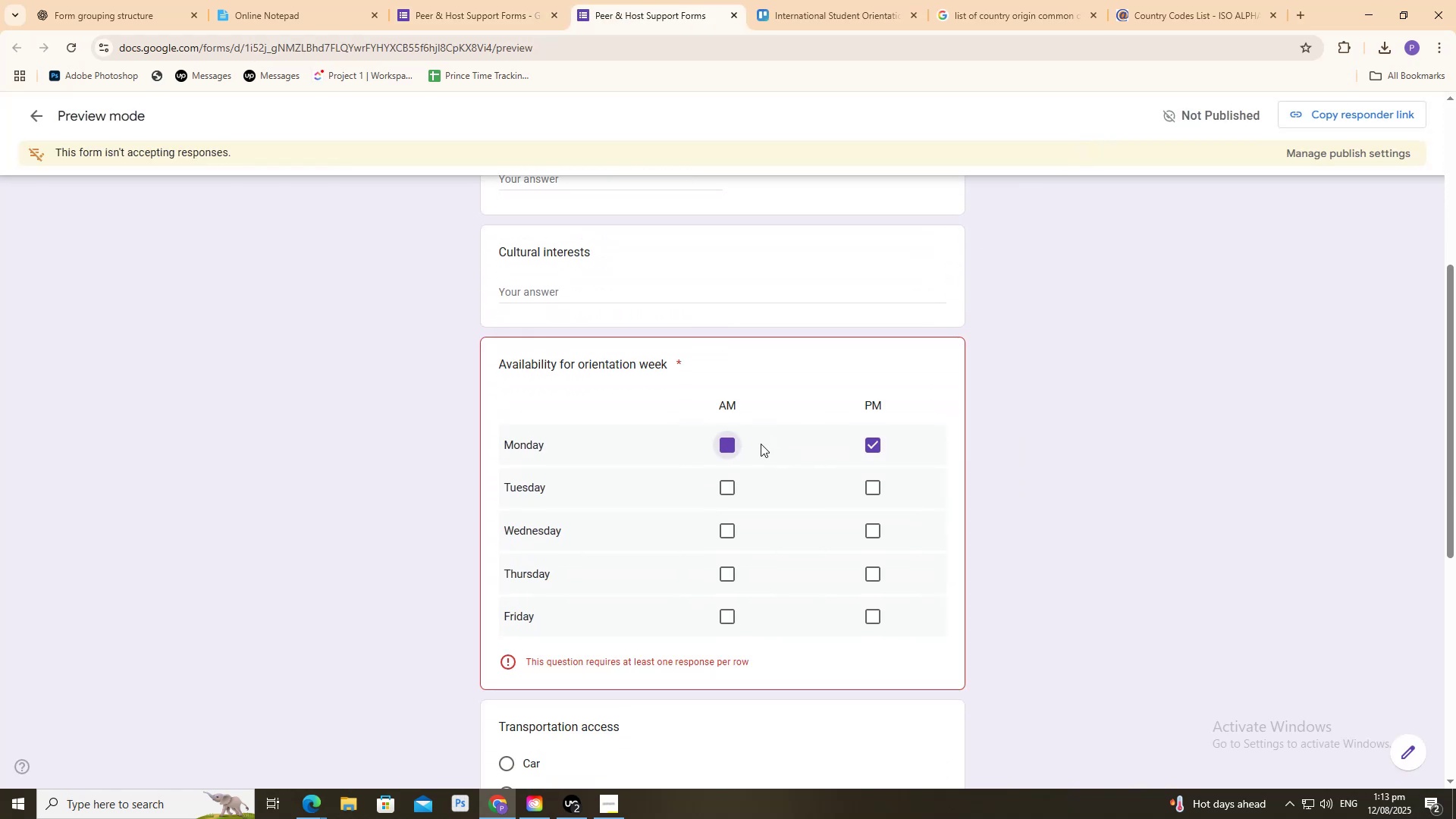 
double_click([858, 438])
 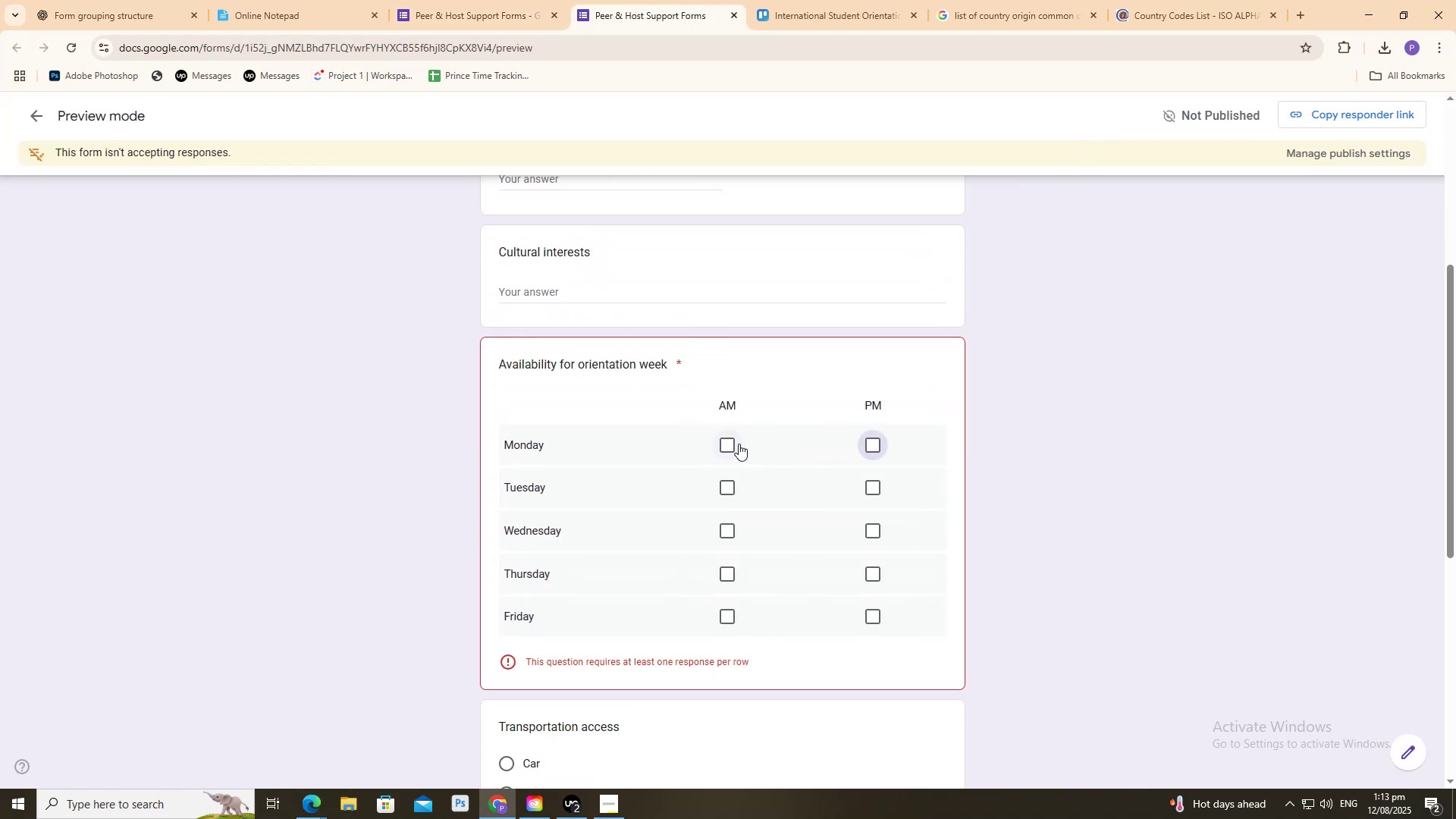 
left_click([731, 441])
 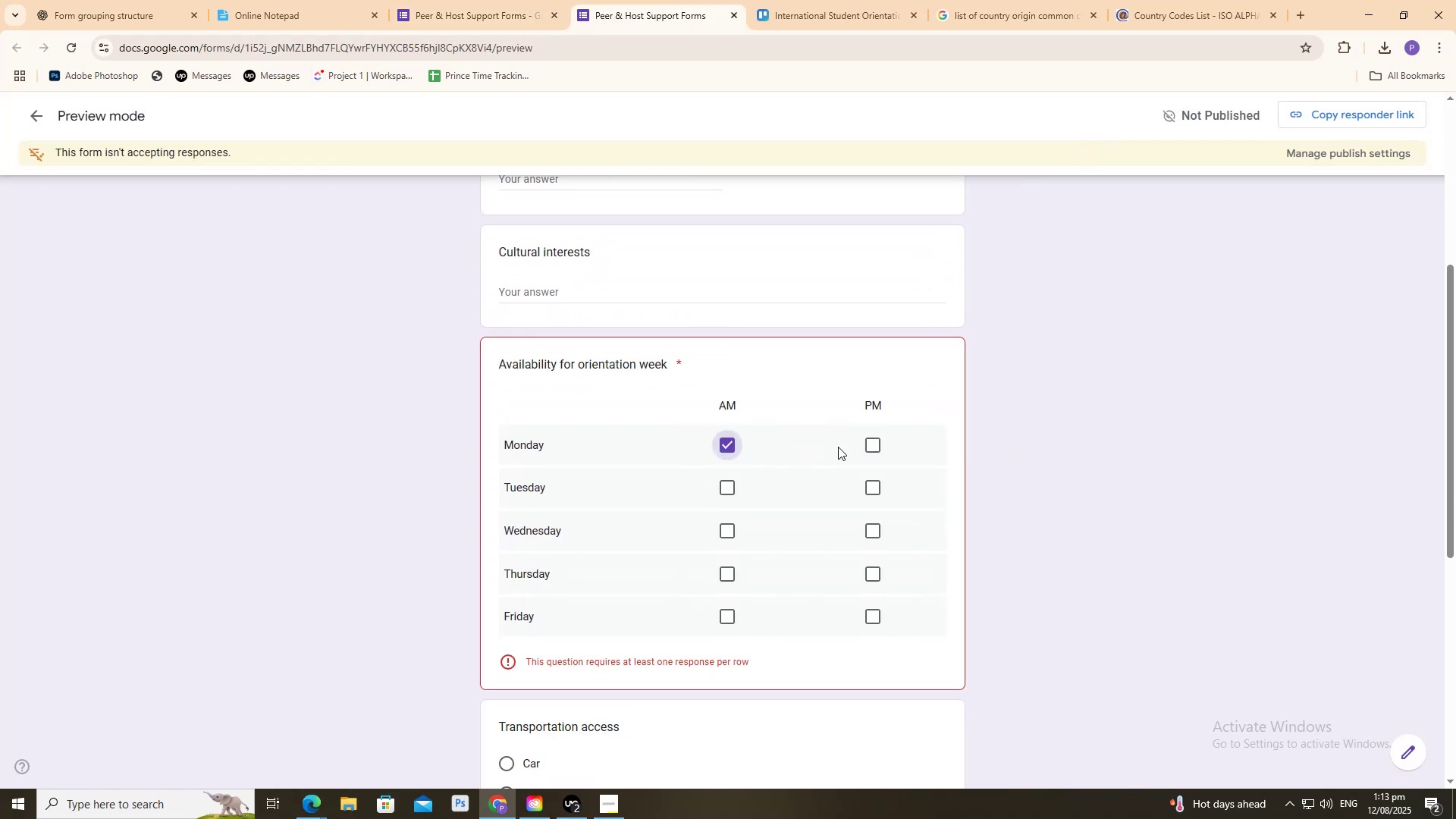 
scroll: coordinate [814, 463], scroll_direction: down, amount: 1.0
 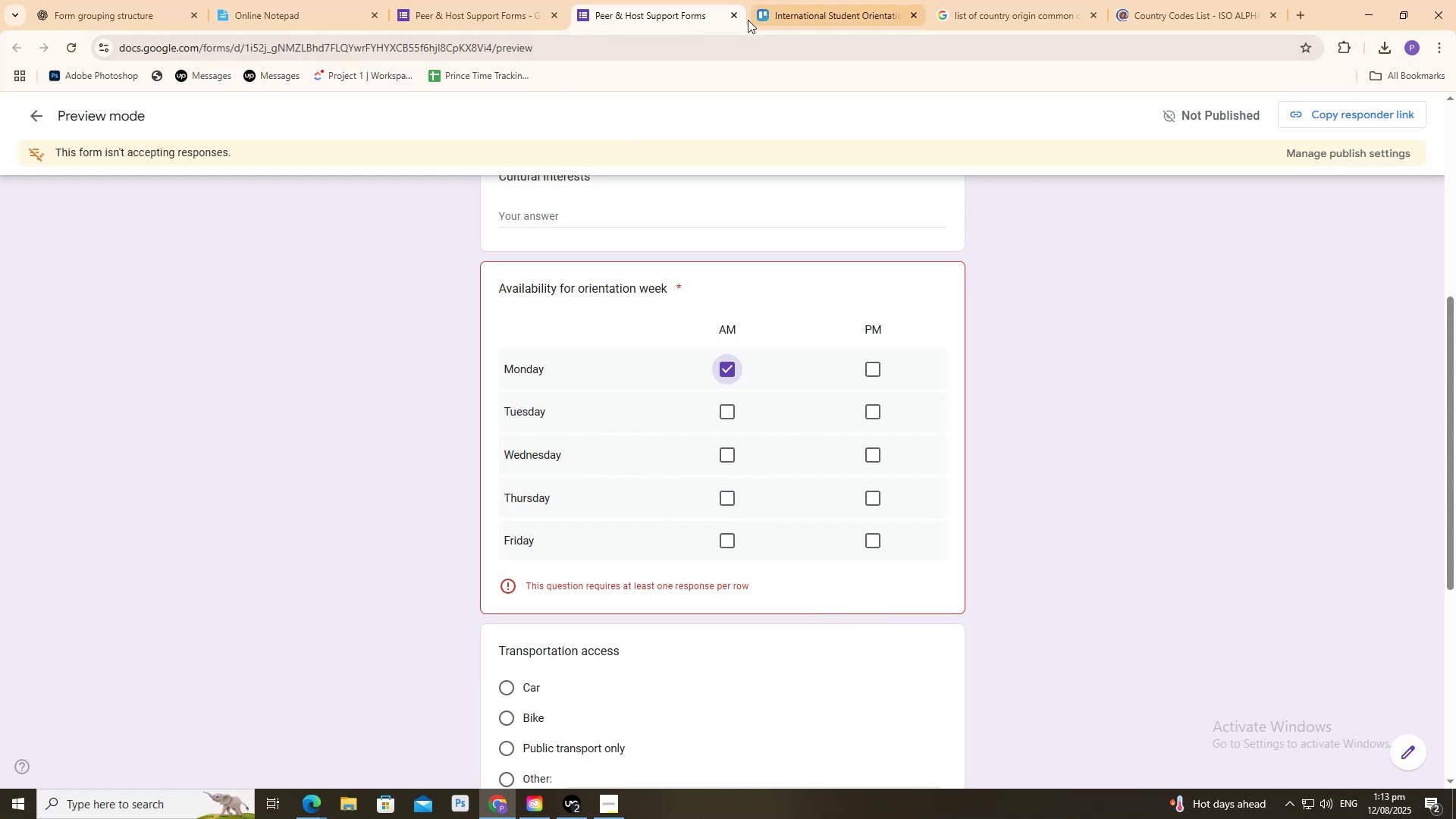 
left_click([736, 17])
 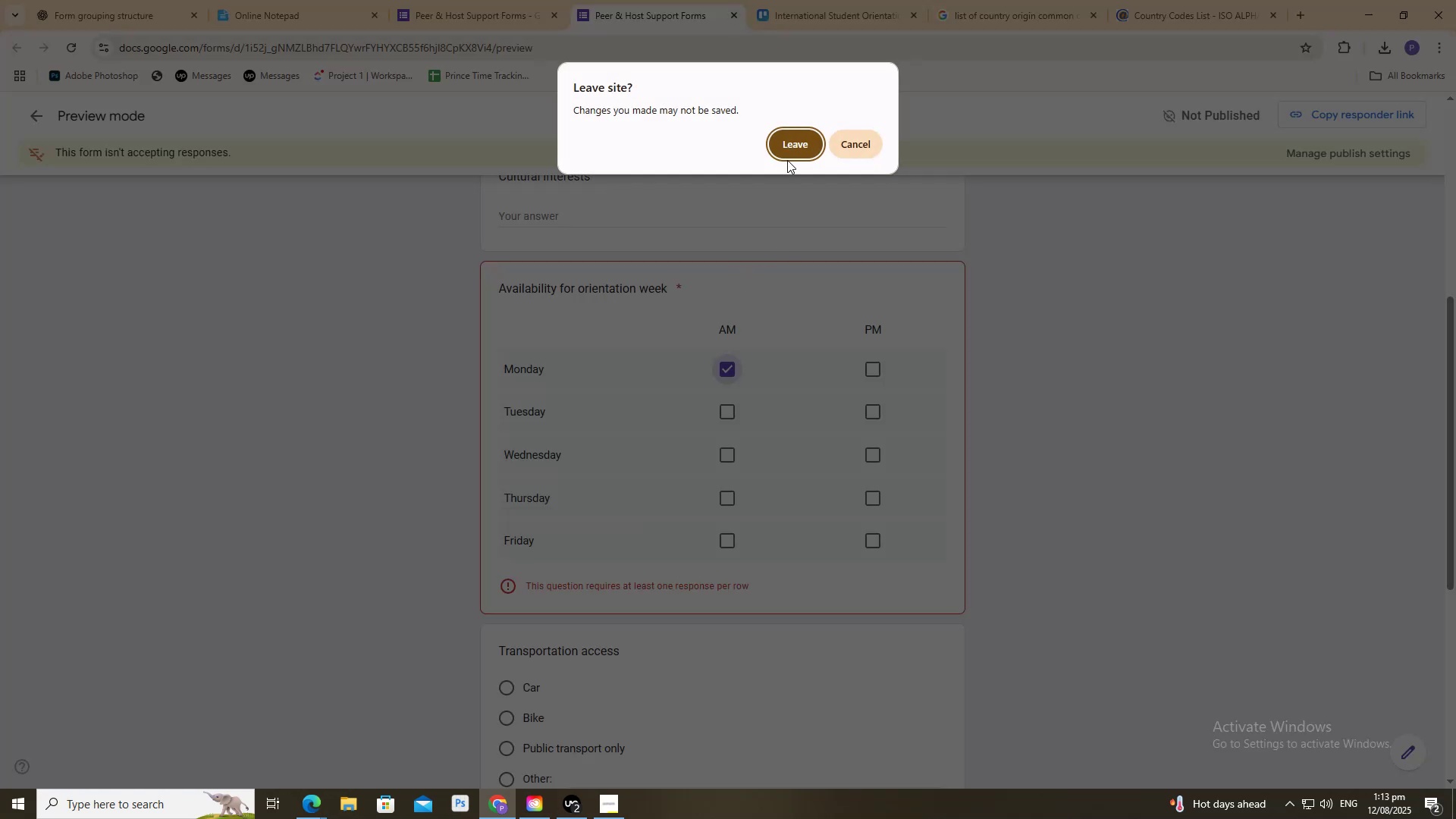 
left_click([787, 157])
 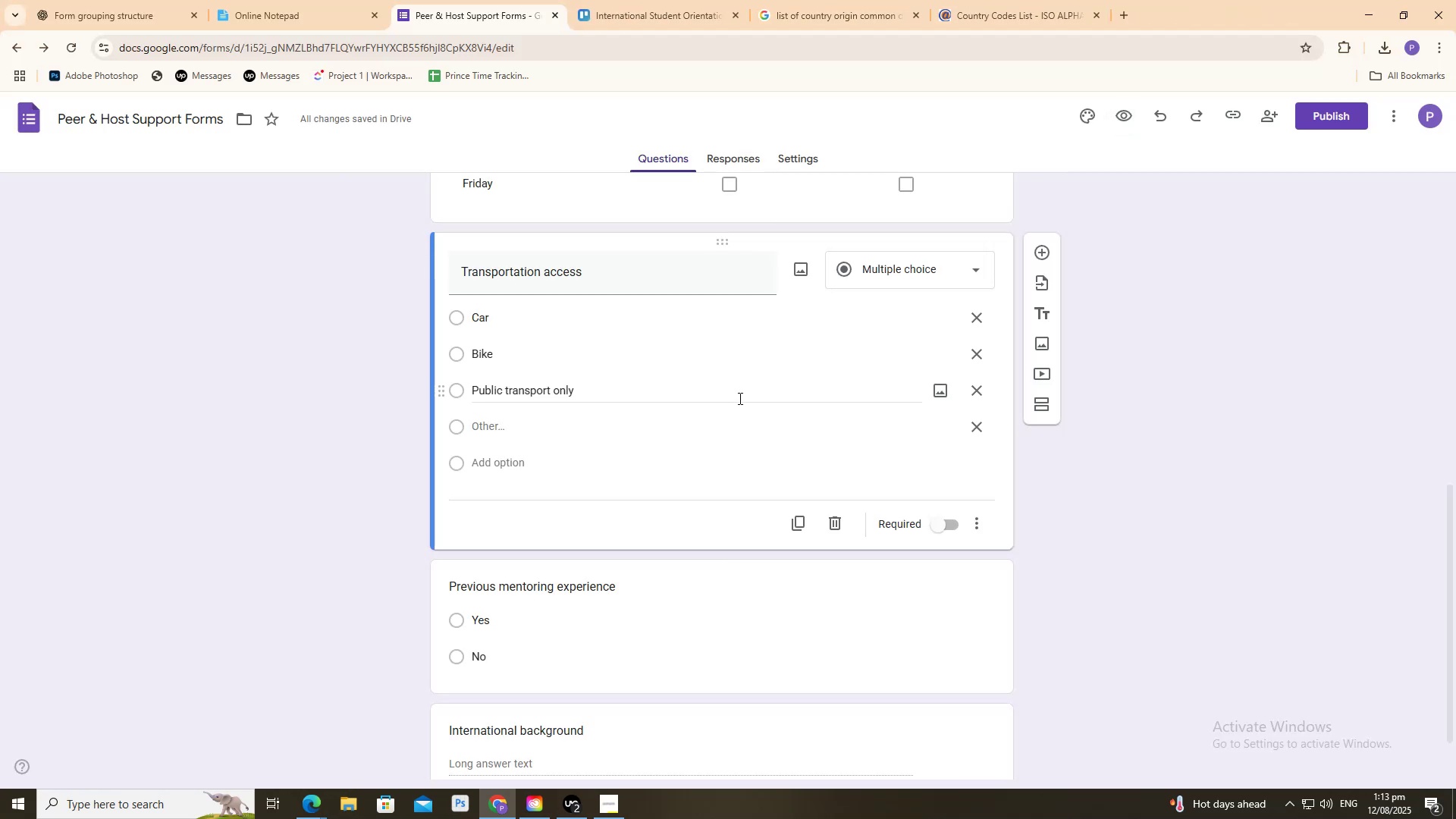 
scroll: coordinate [782, 369], scroll_direction: up, amount: 5.0
 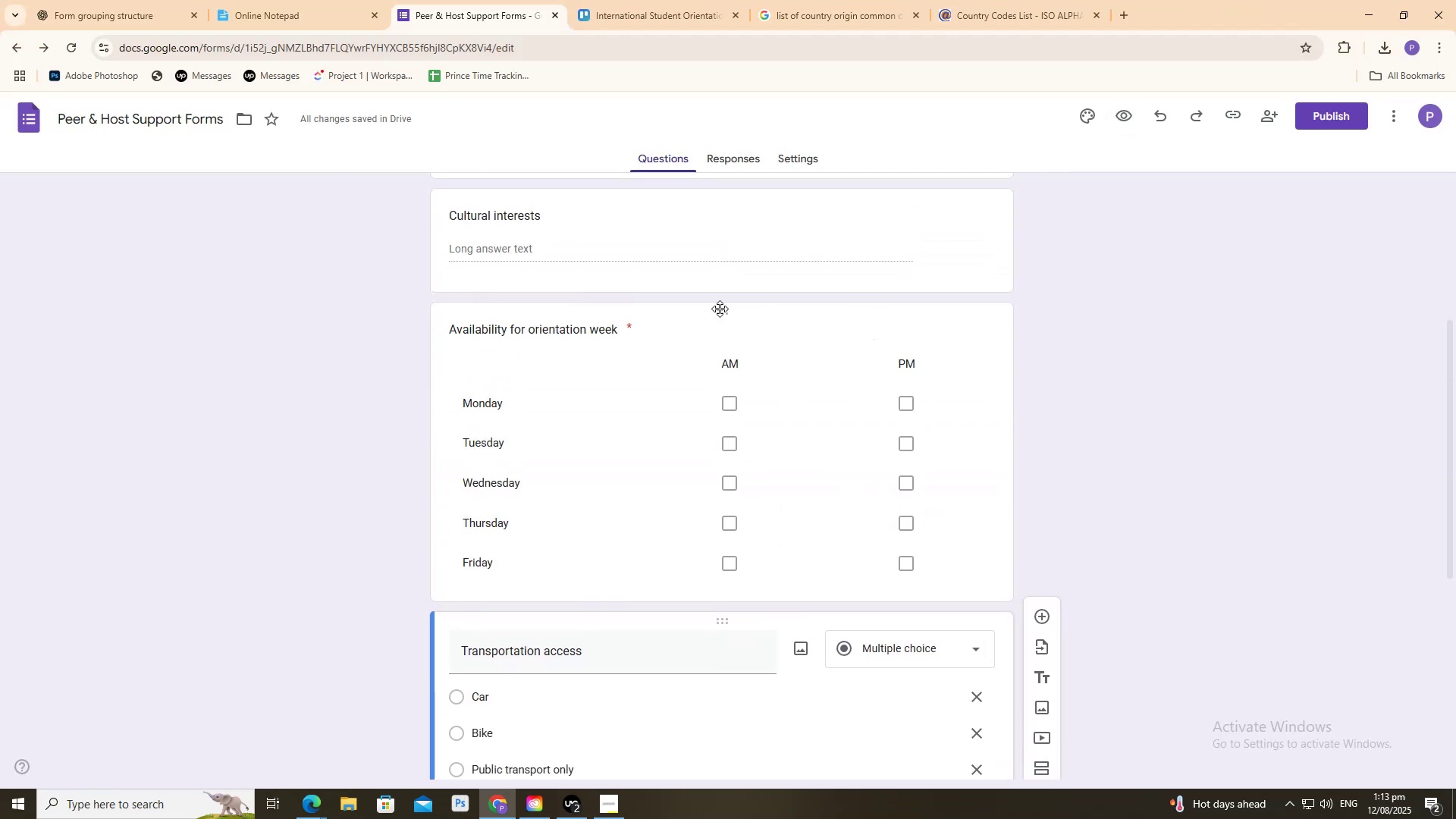 
left_click([720, 309])
 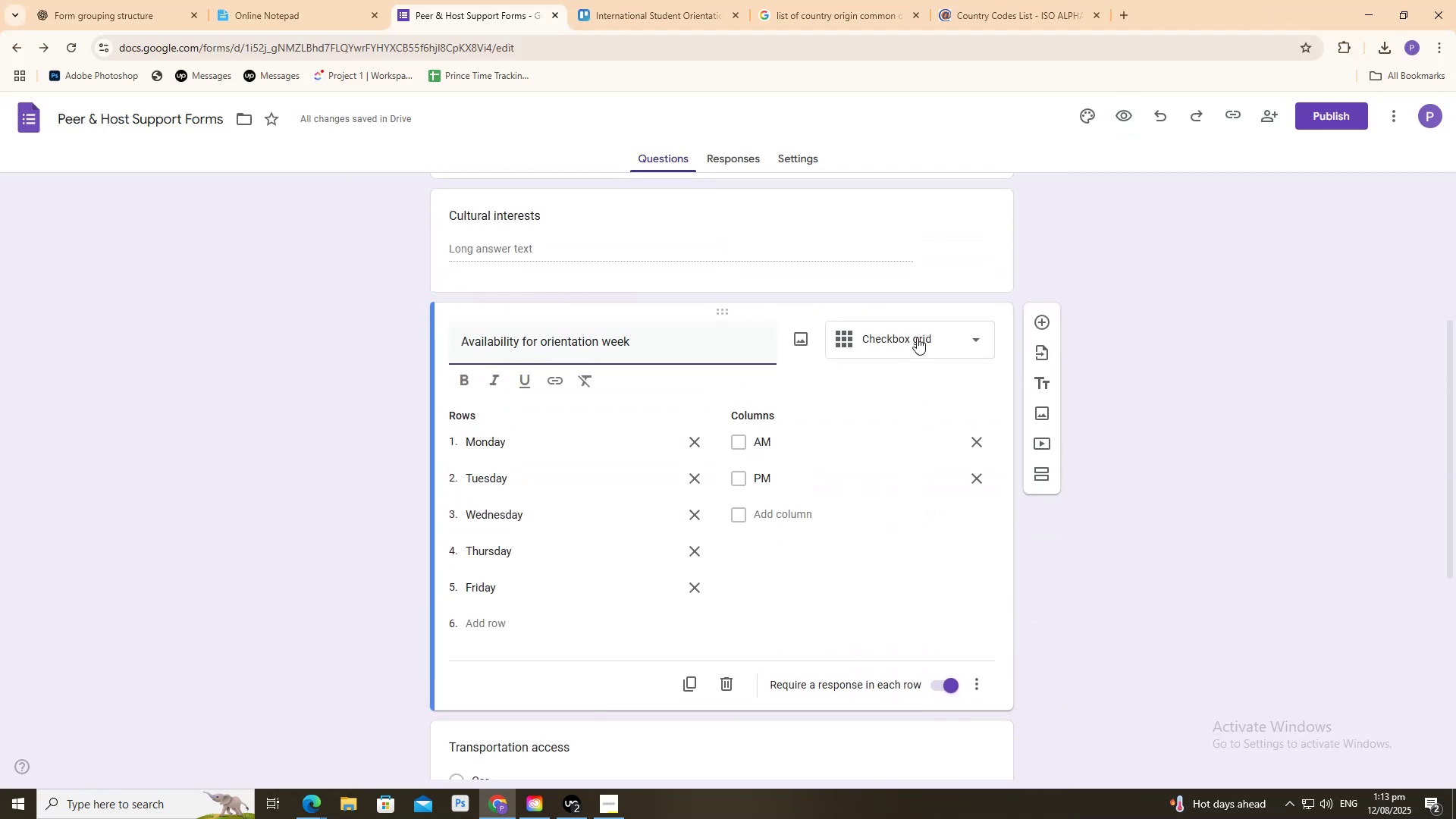 
left_click([917, 337])
 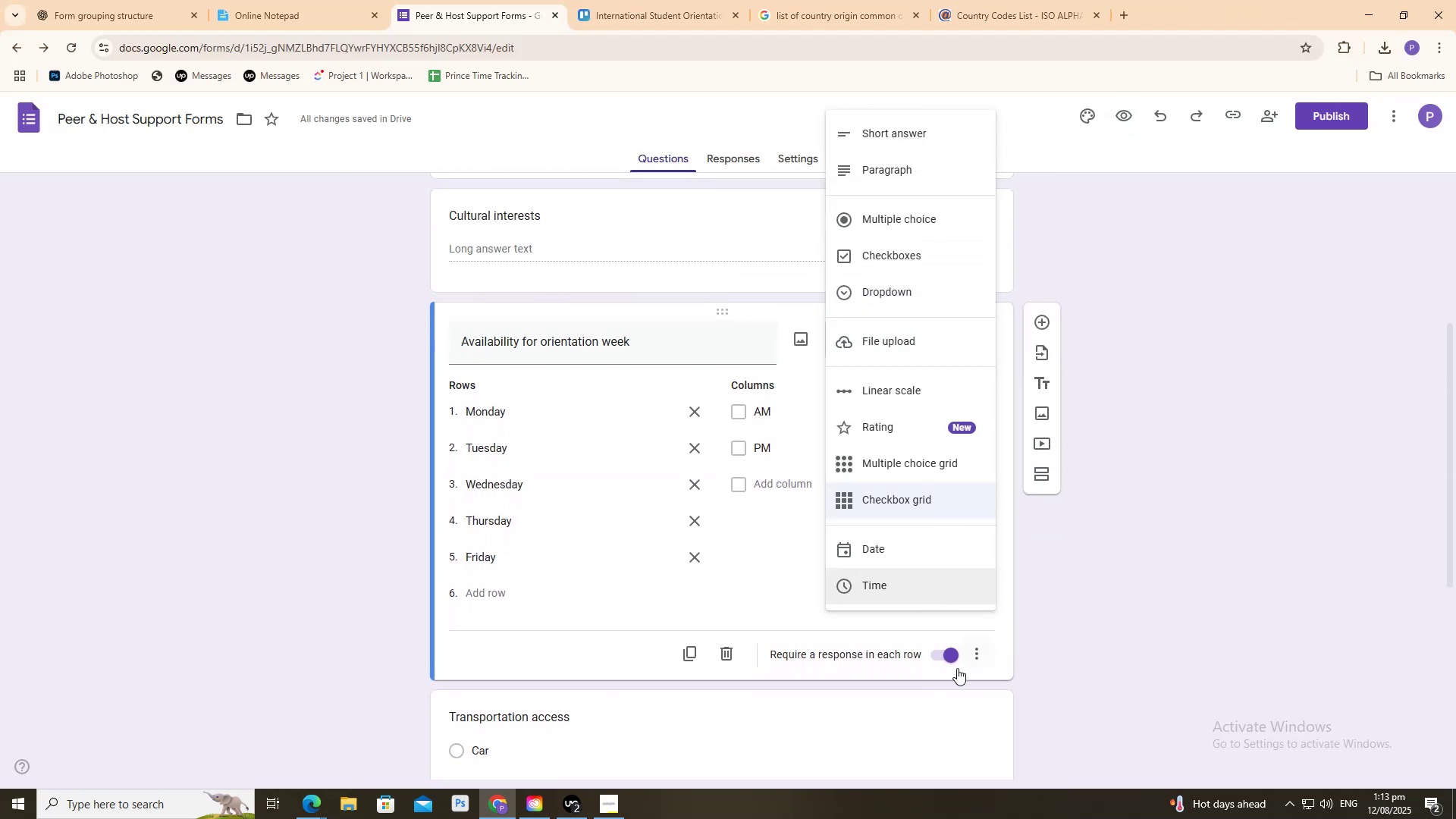 
double_click([1168, 574])
 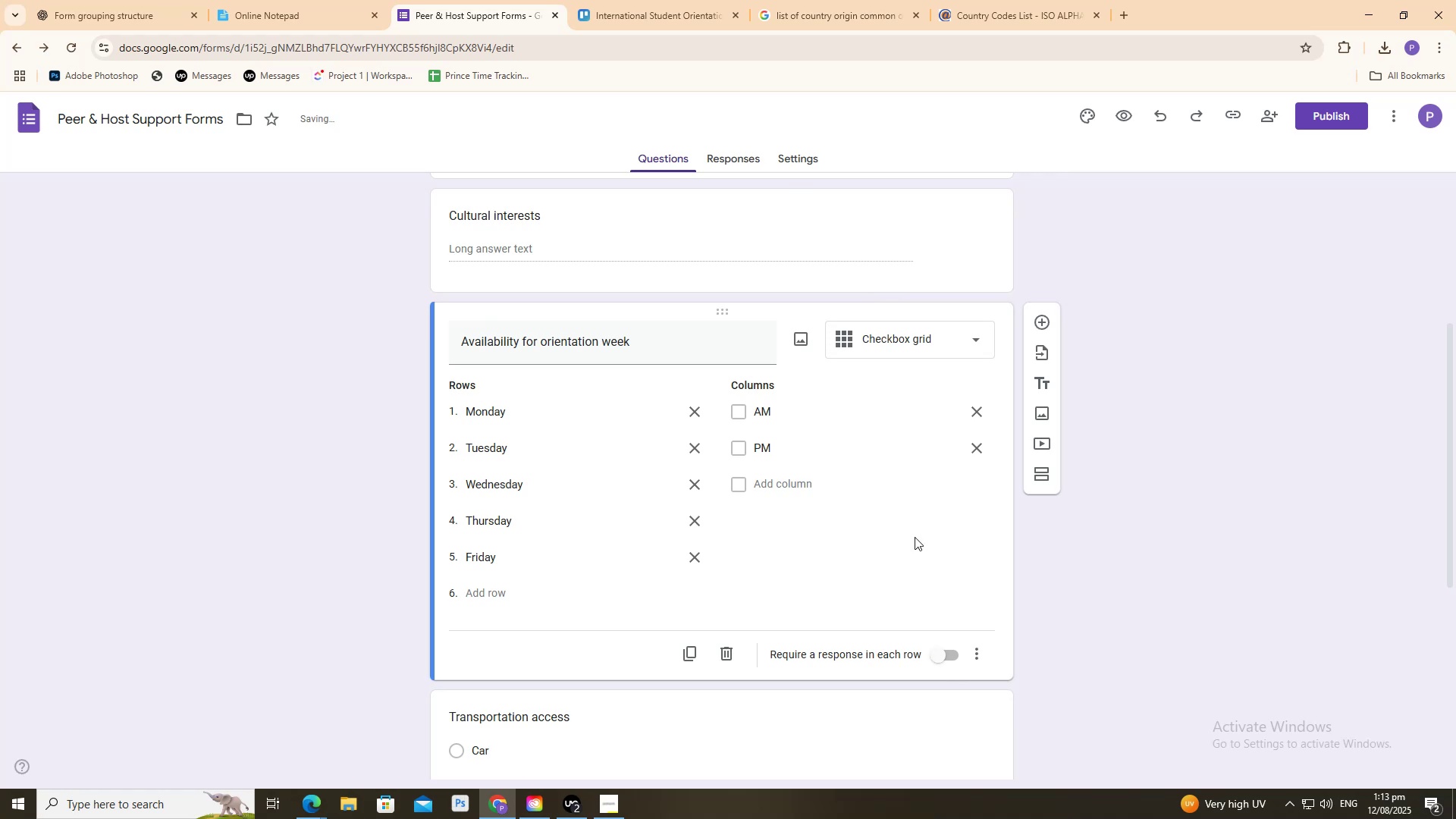 
scroll: coordinate [874, 518], scroll_direction: up, amount: 3.0
 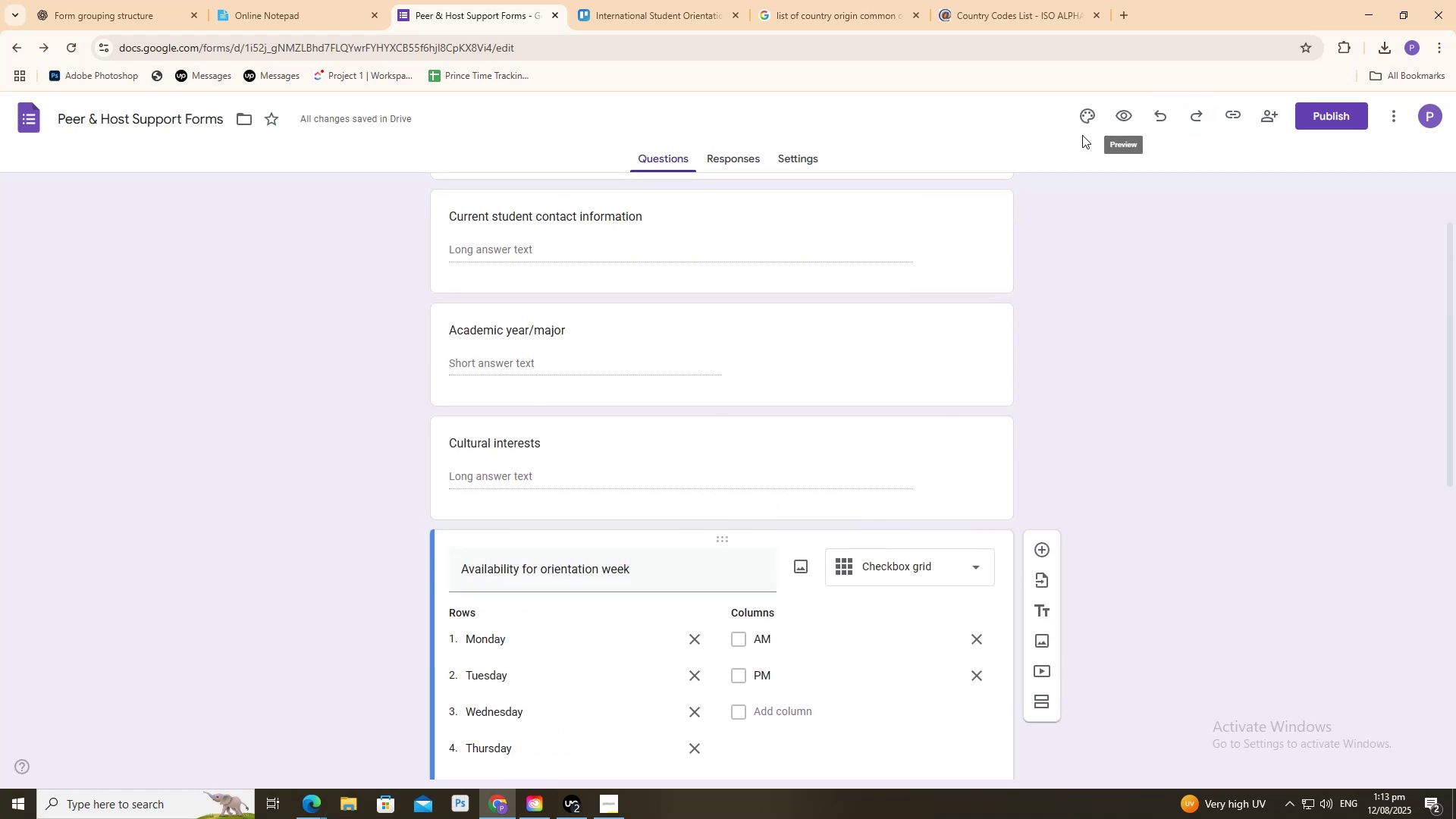 
middle_click([1117, 117])
 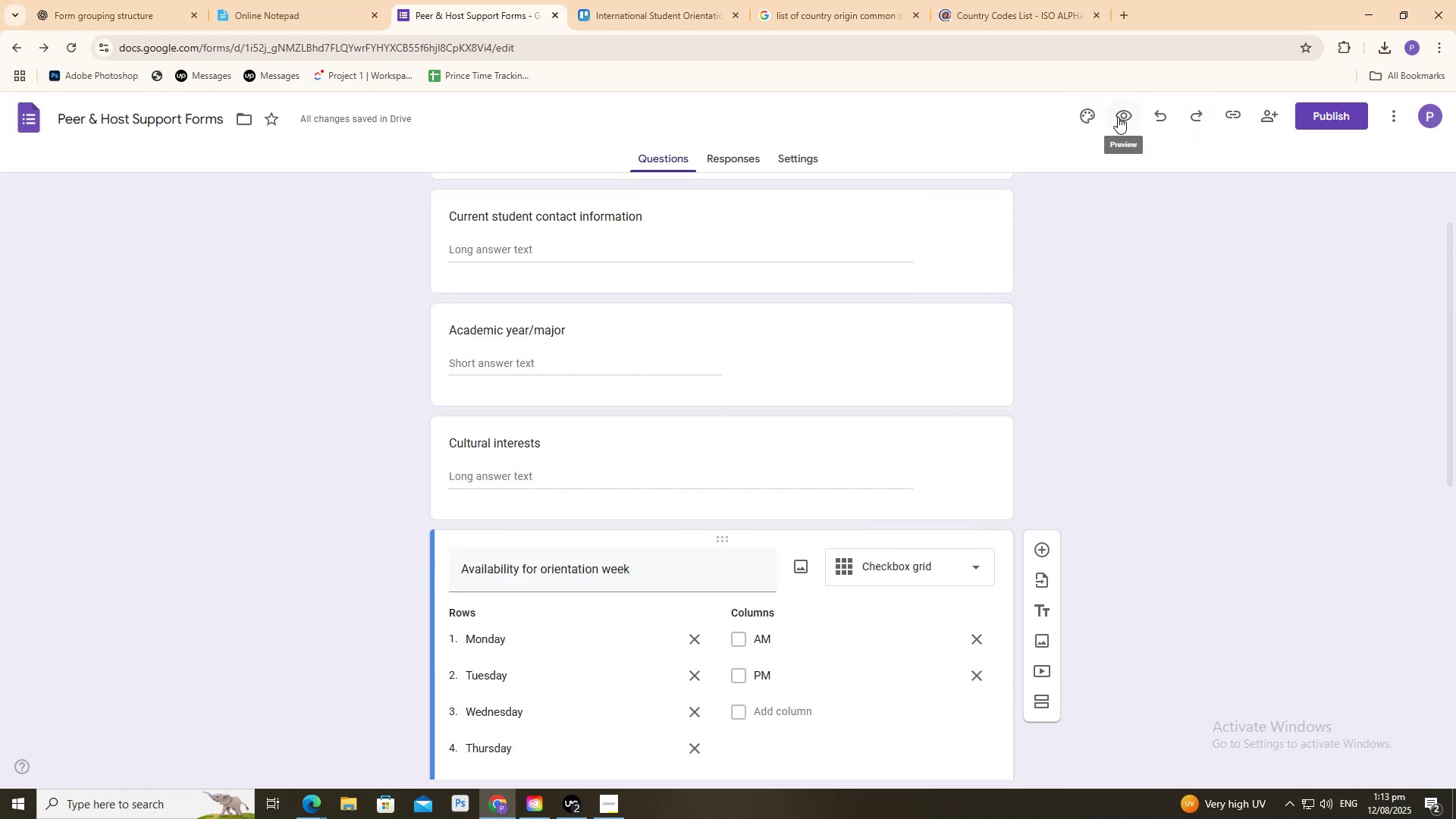 
left_click([1118, 117])
 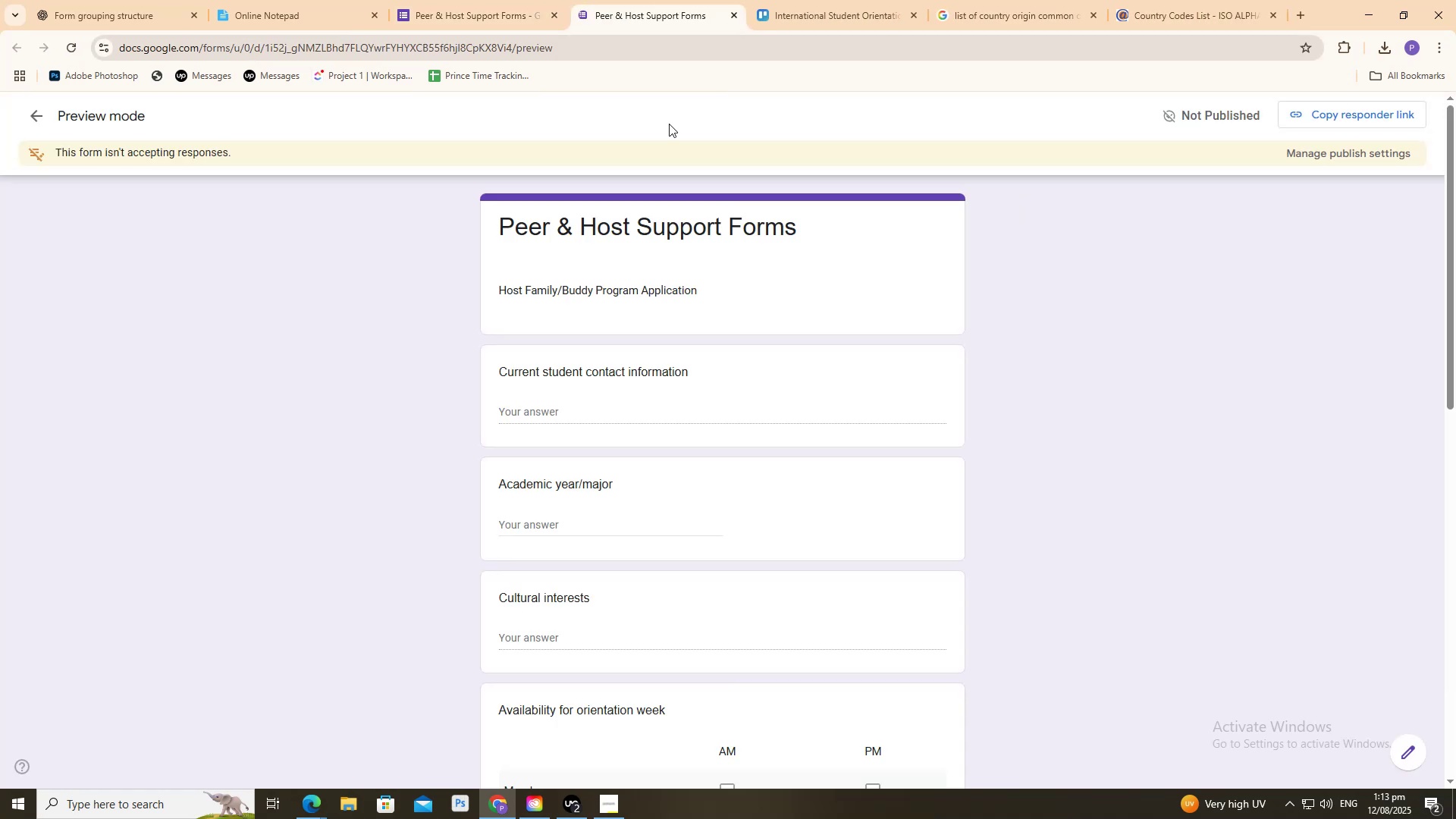 
scroll: coordinate [644, 280], scroll_direction: down, amount: 4.0
 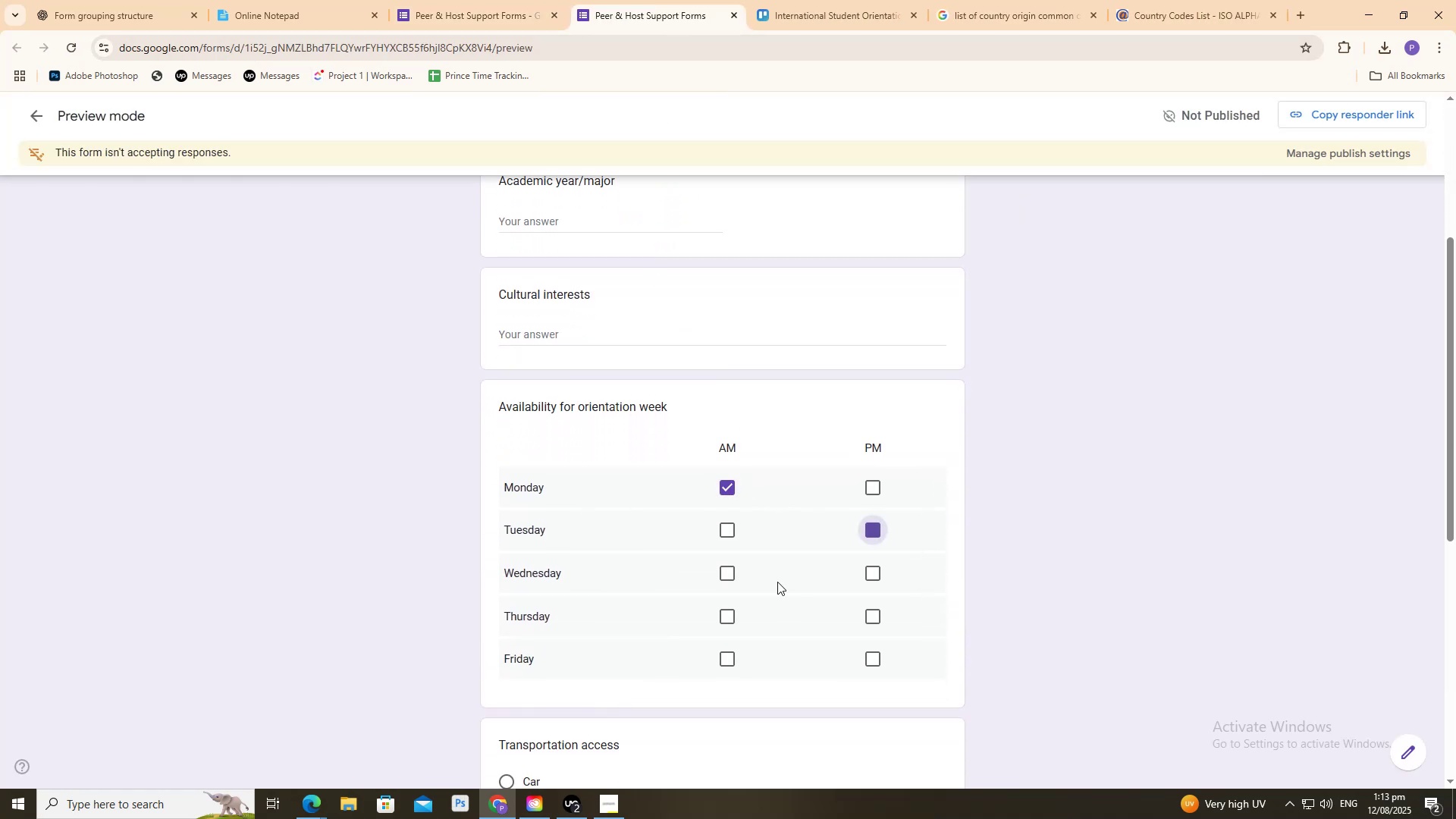 
left_click_drag(start_coordinate=[888, 573], to_coordinate=[883, 573])
 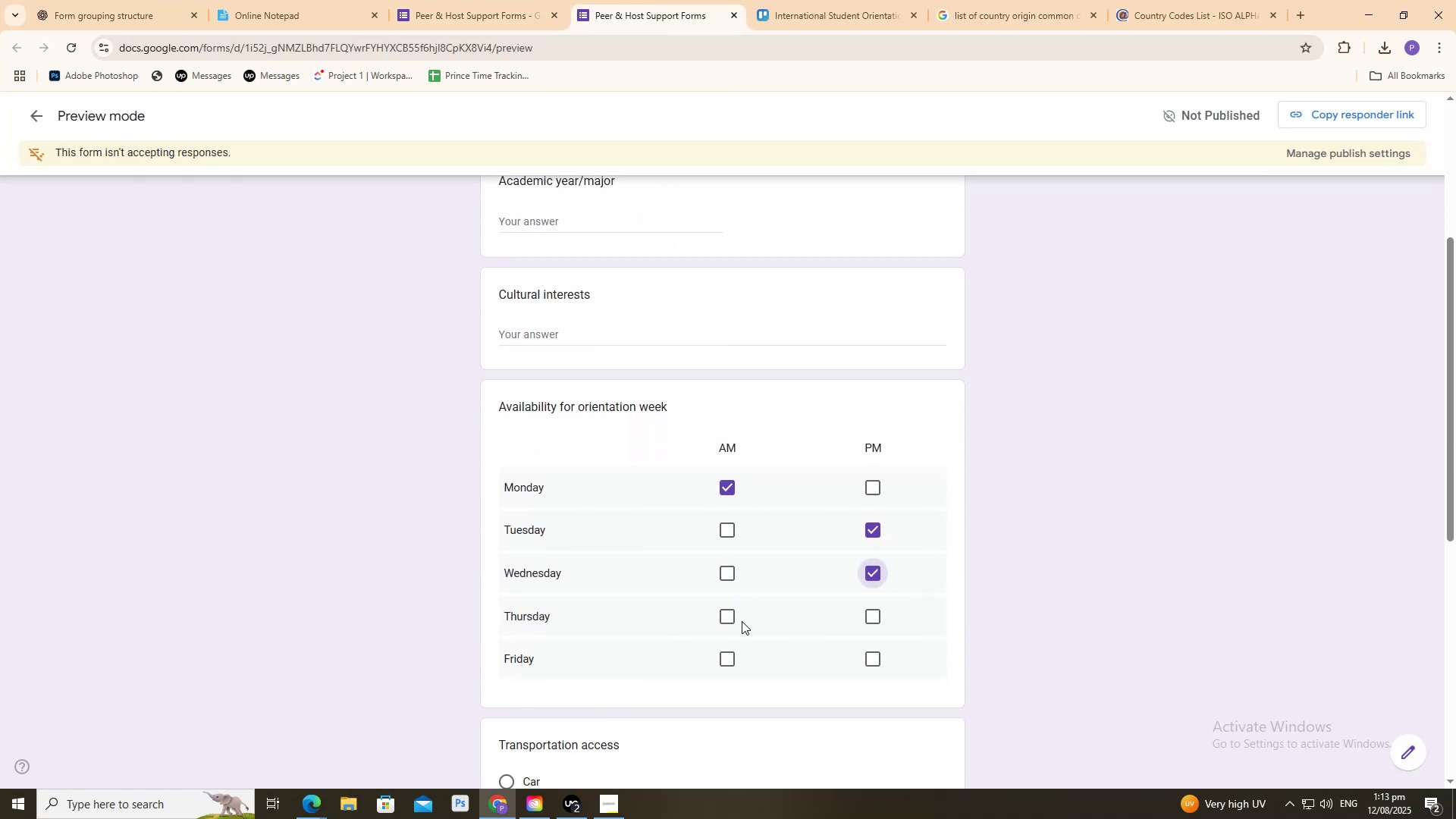 
left_click_drag(start_coordinate=[714, 621], to_coordinate=[724, 620])
 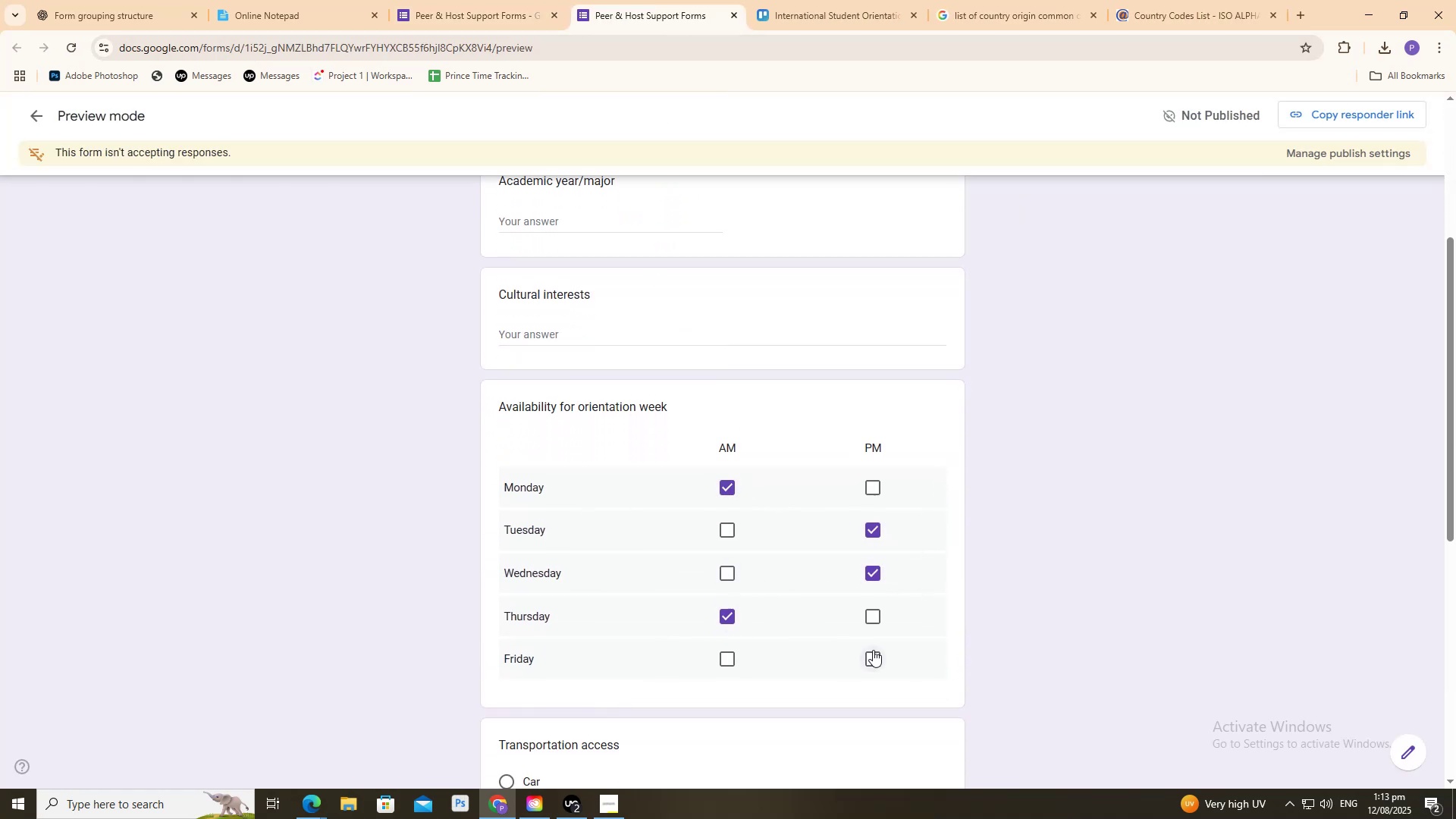 
scroll: coordinate [747, 482], scroll_direction: up, amount: 4.0
 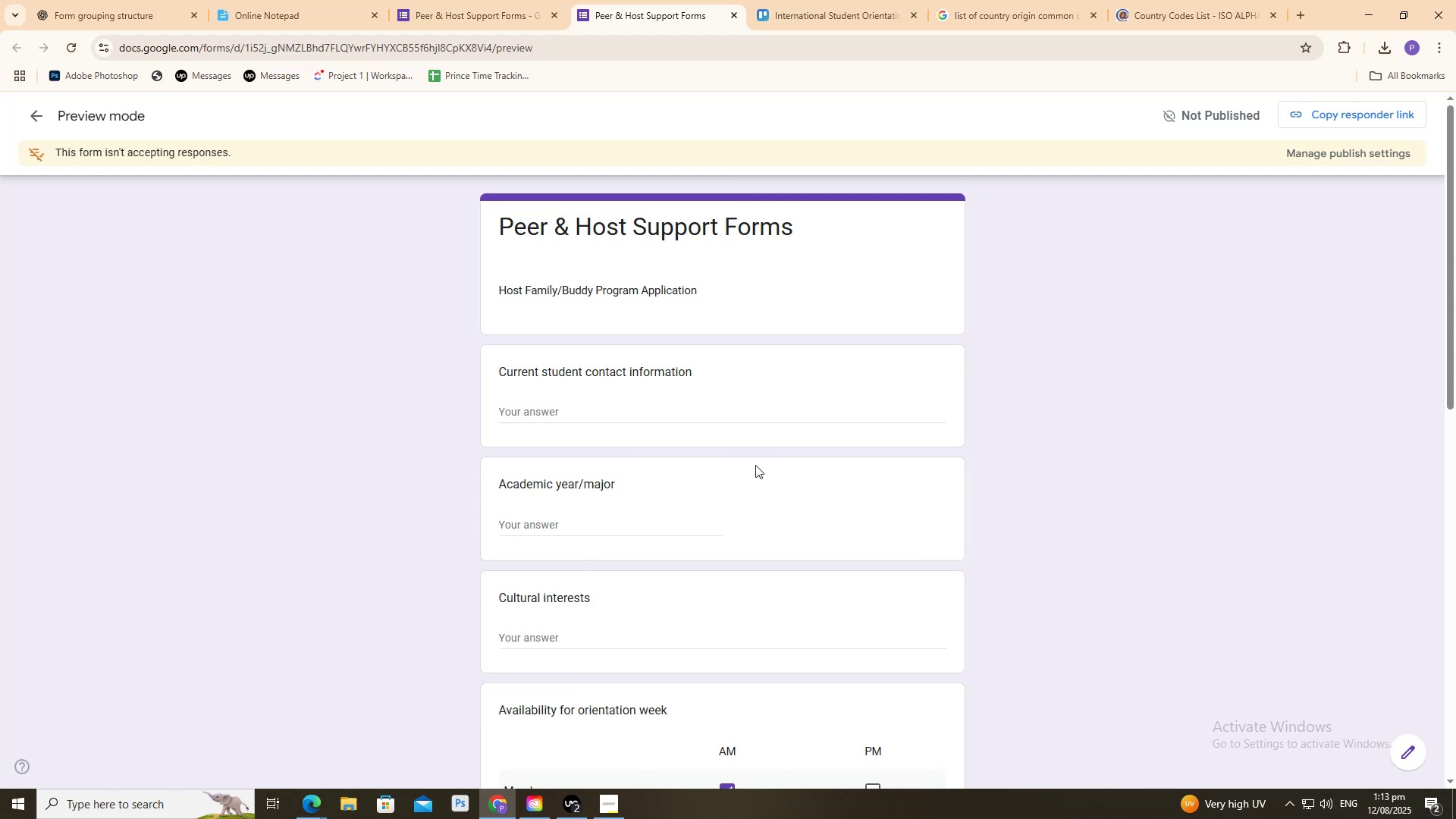 
wait(8.06)
 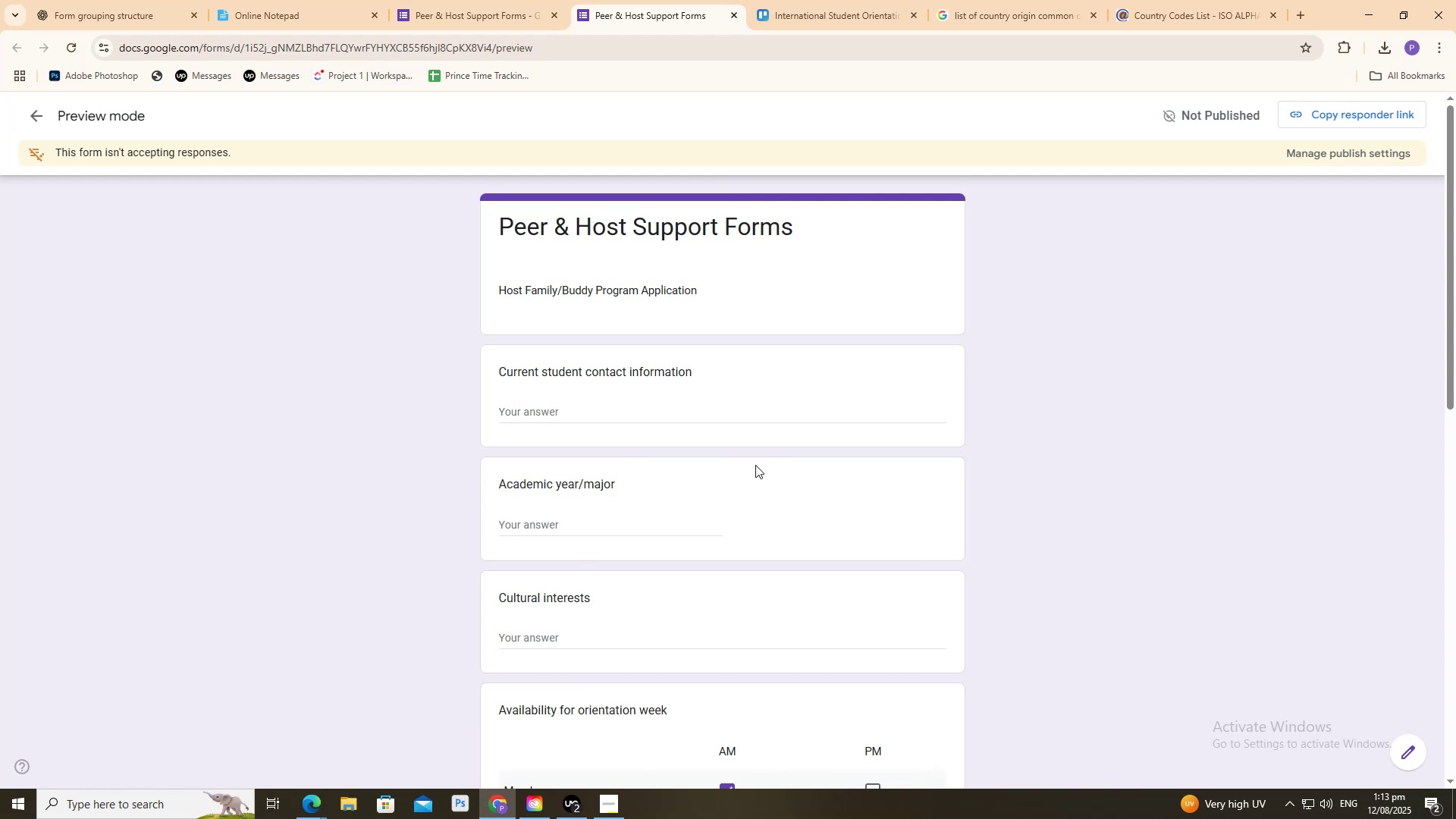 
scroll: coordinate [731, 471], scroll_direction: down, amount: 12.0
 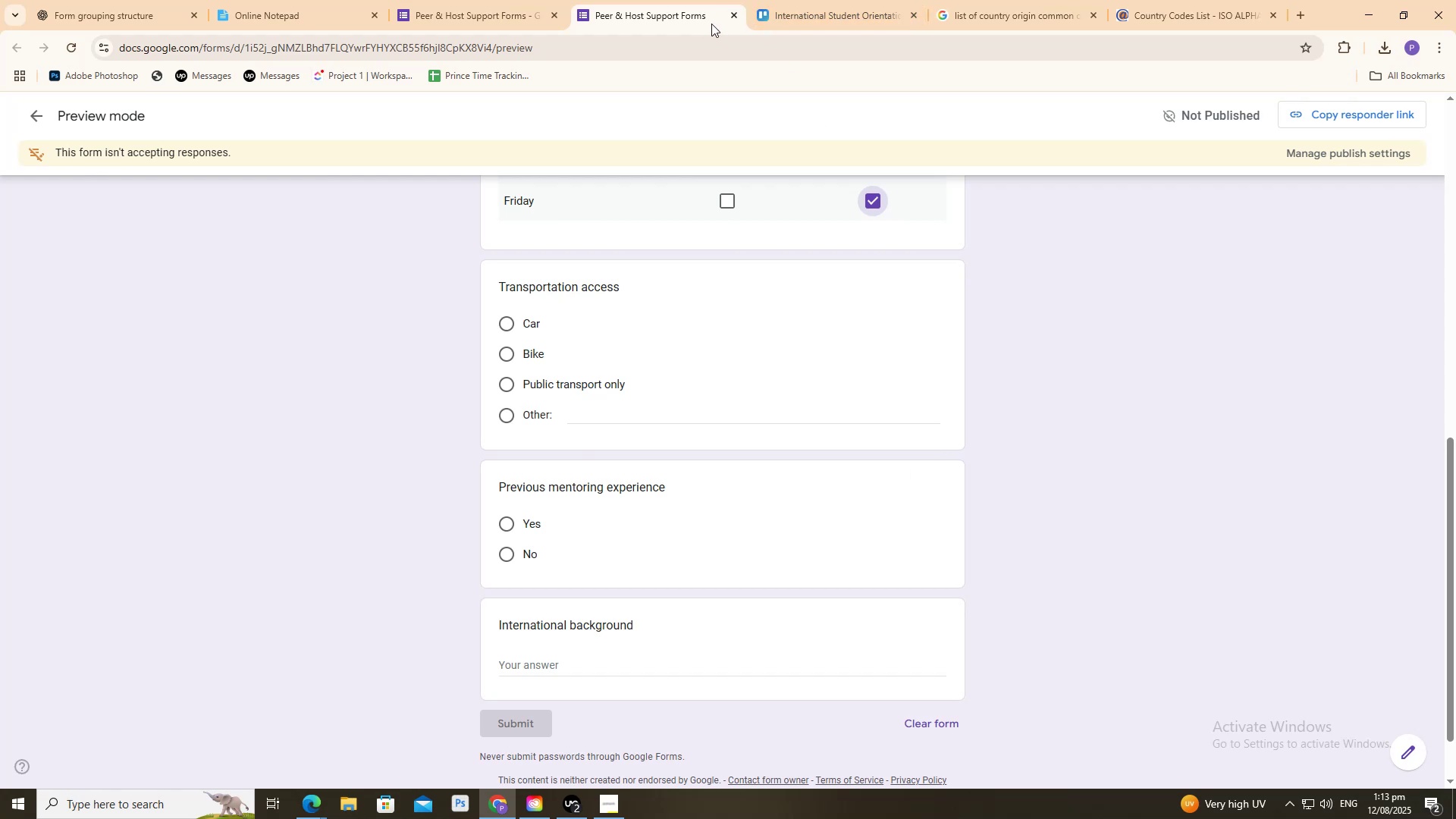 
left_click([735, 14])
 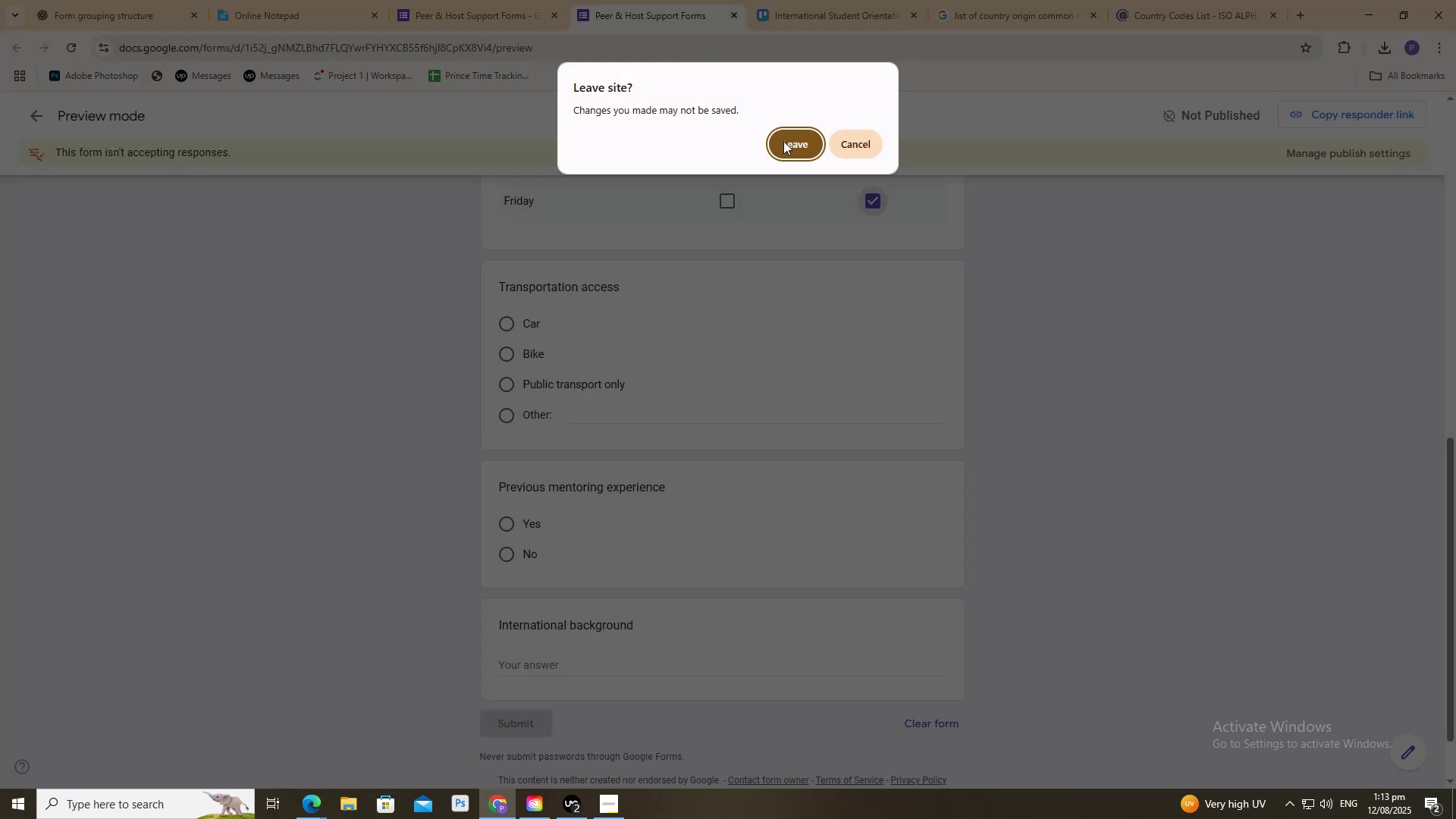 
left_click([785, 142])
 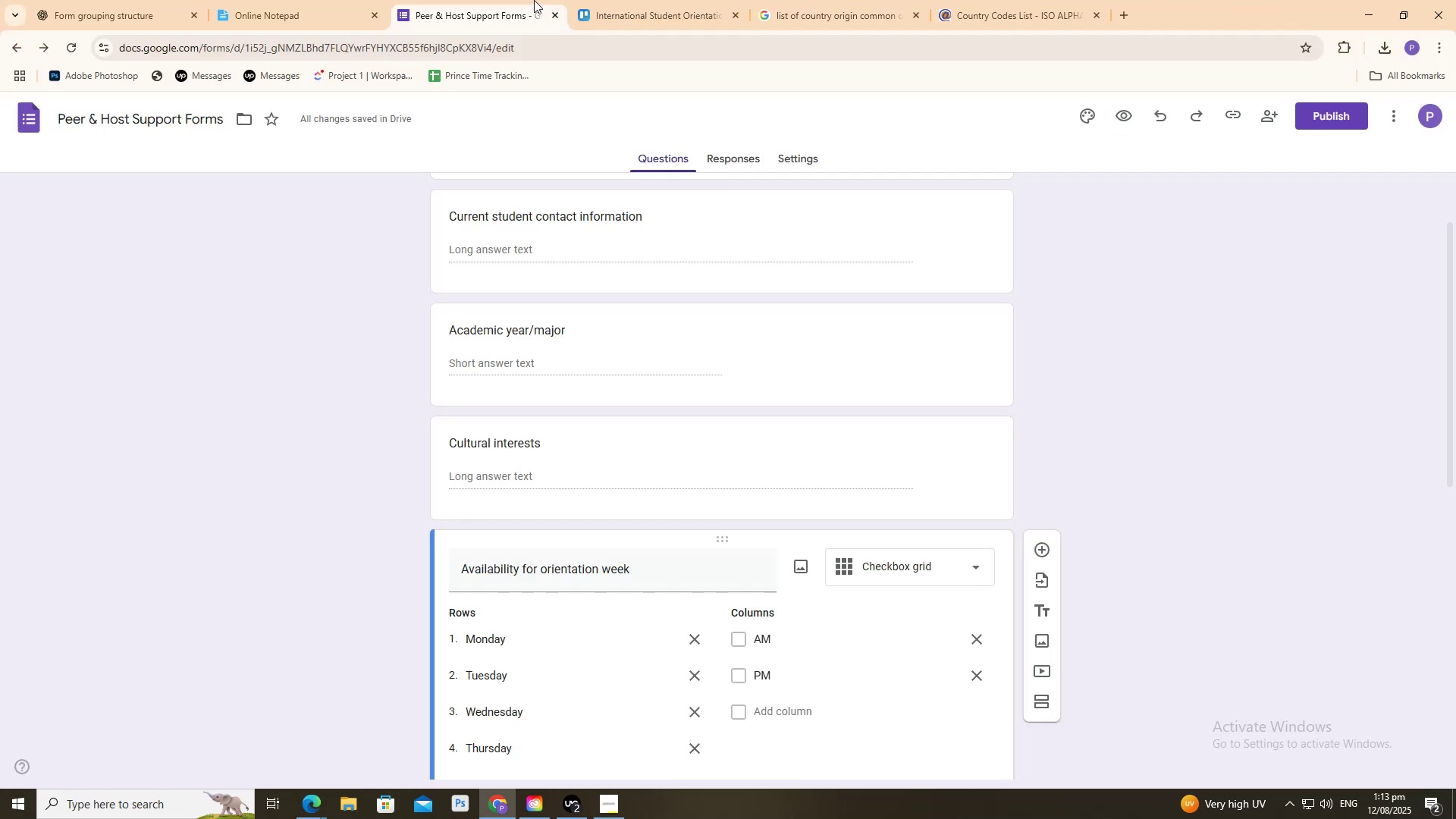 
double_click([534, 0])
 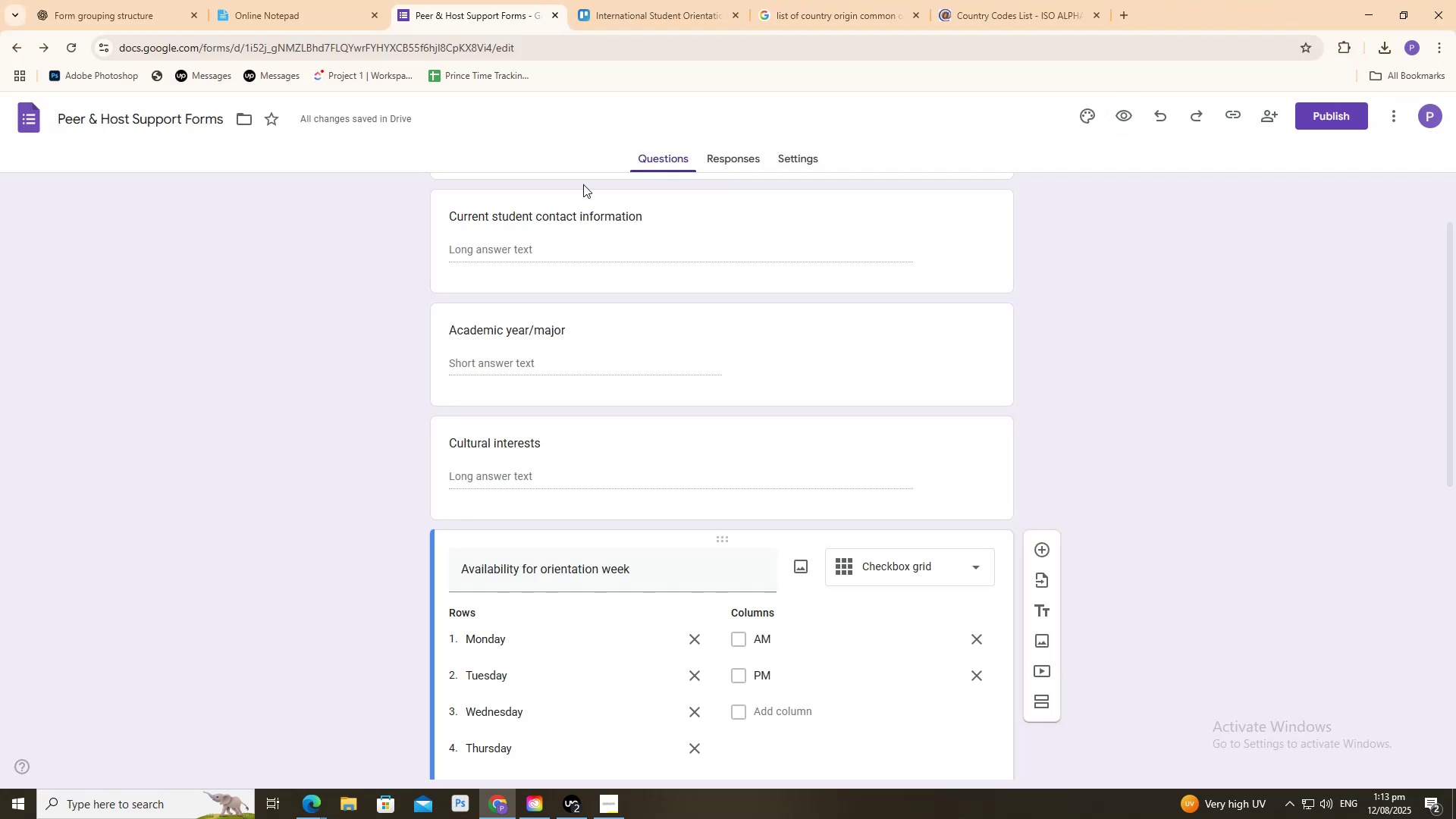 
scroll: coordinate [584, 326], scroll_direction: down, amount: 13.0
 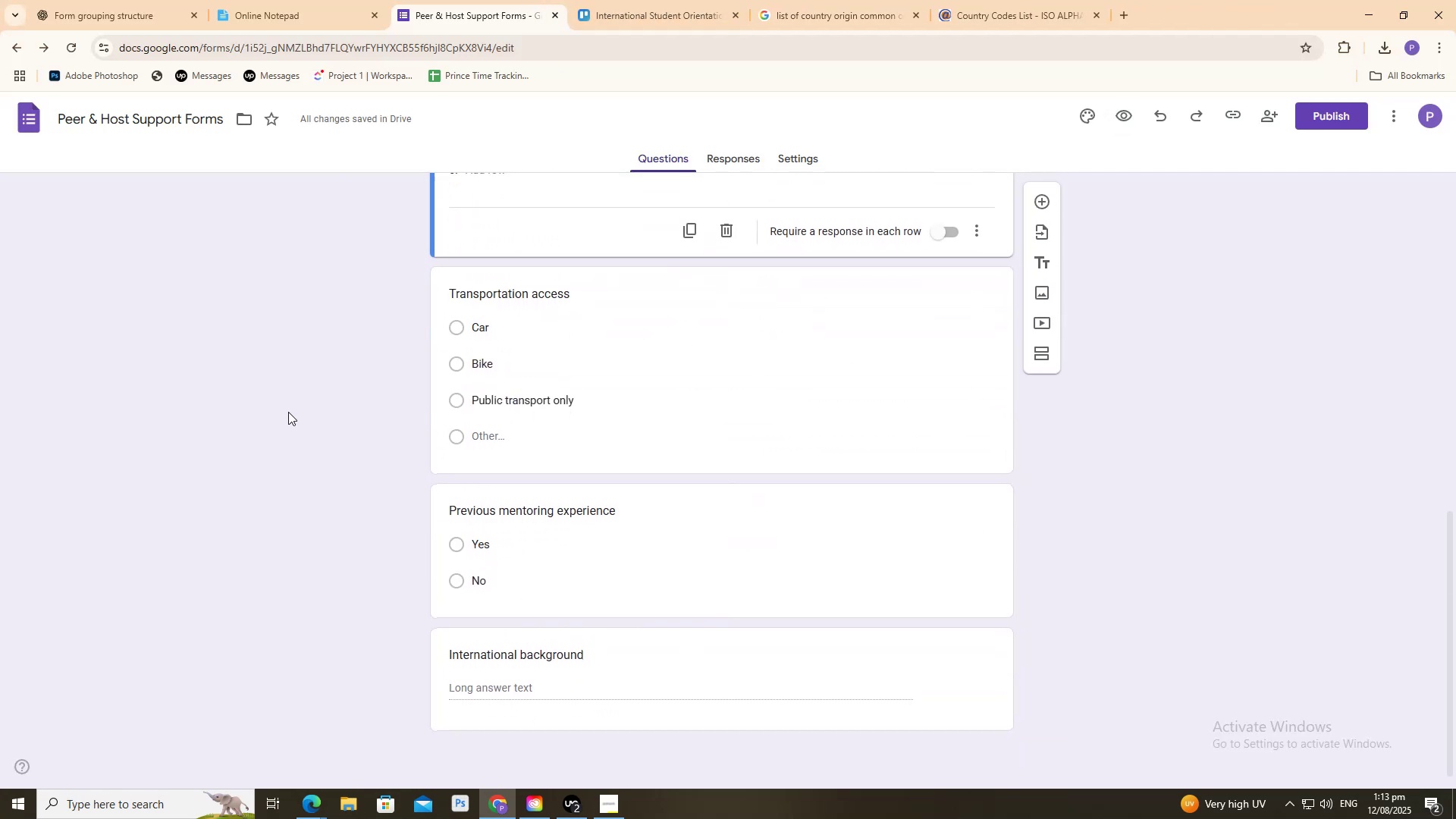 
scroll: coordinate [369, 388], scroll_direction: up, amount: 19.0
 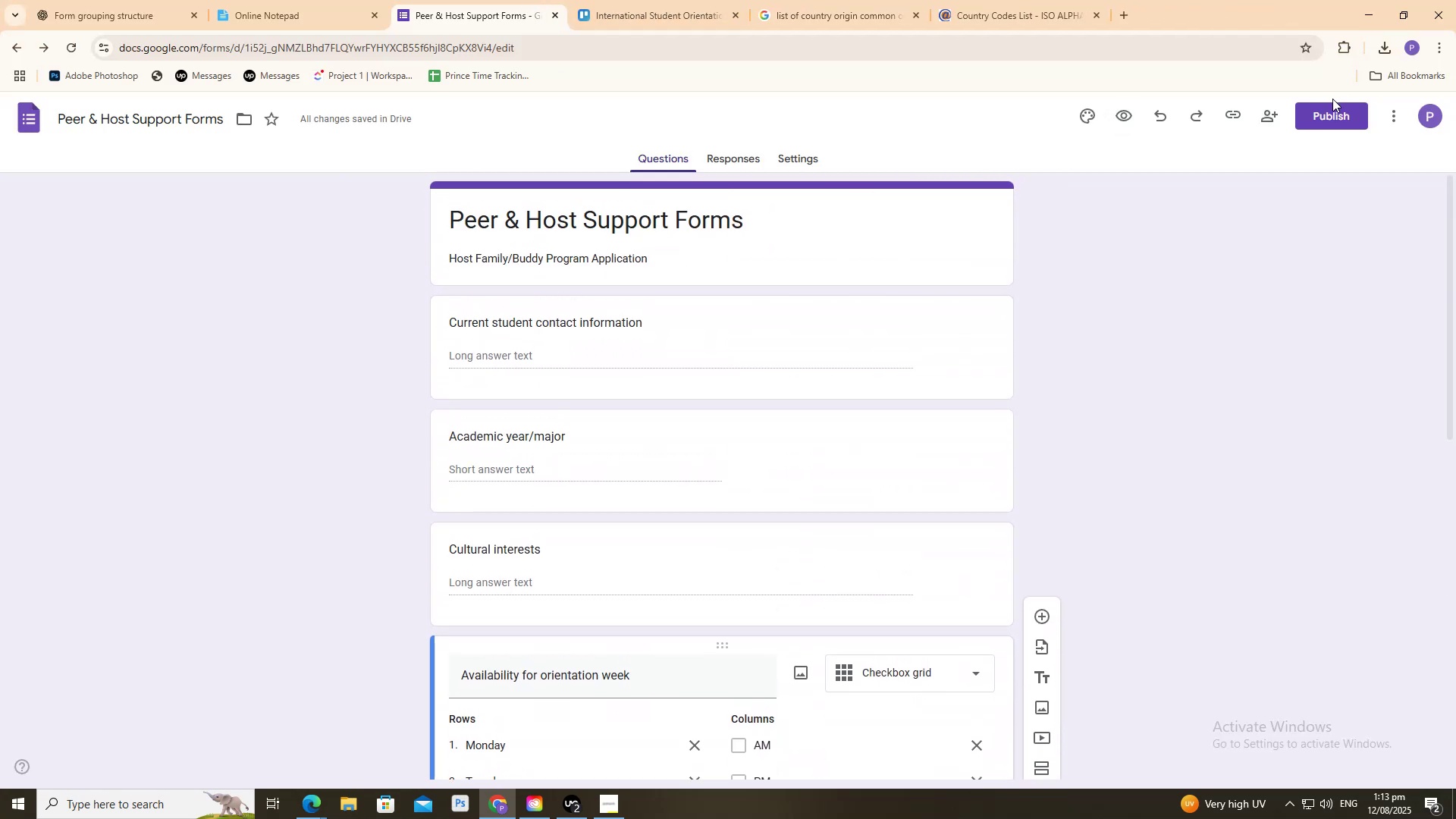 
left_click([1334, 111])
 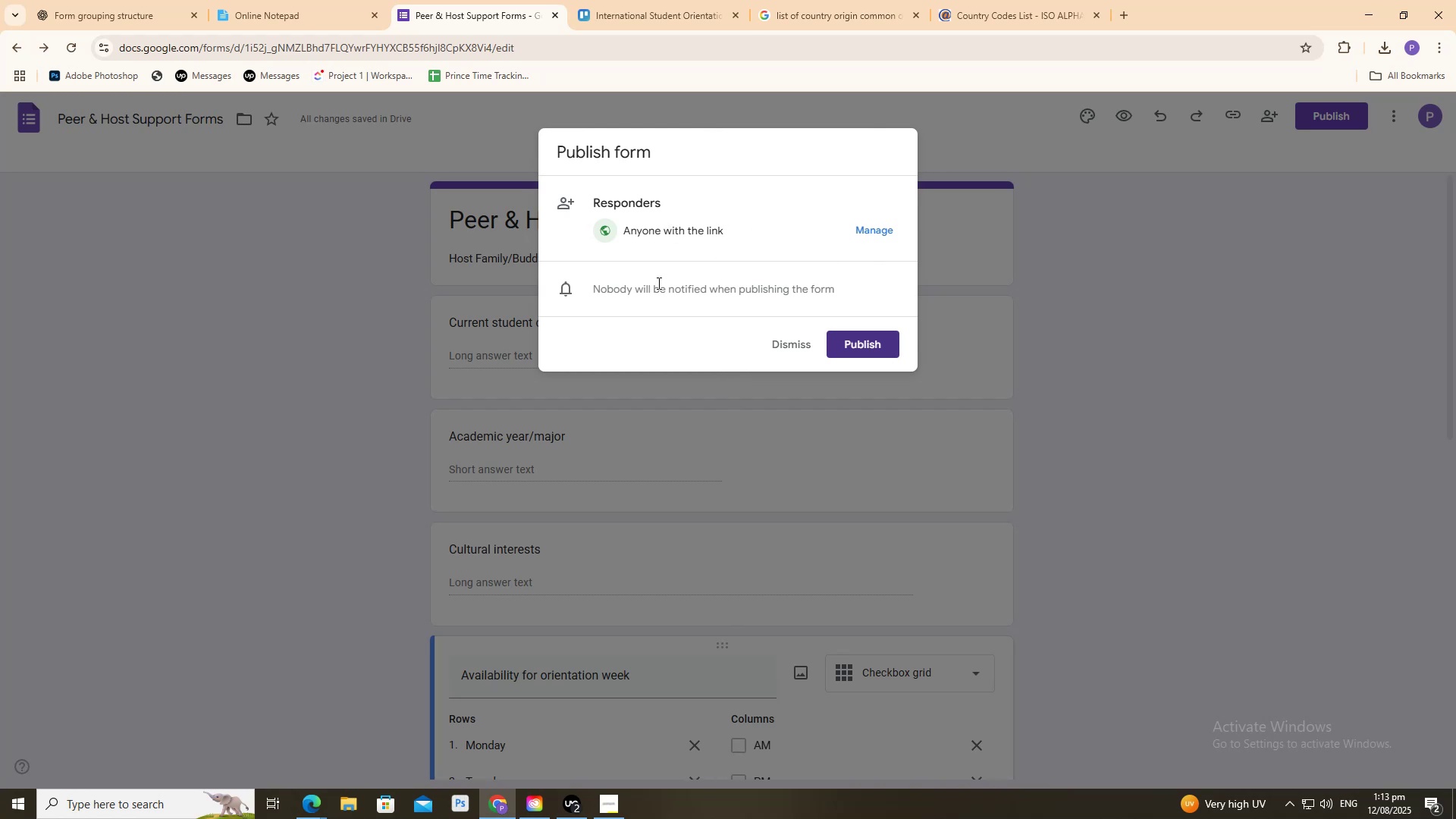 
left_click([868, 340])
 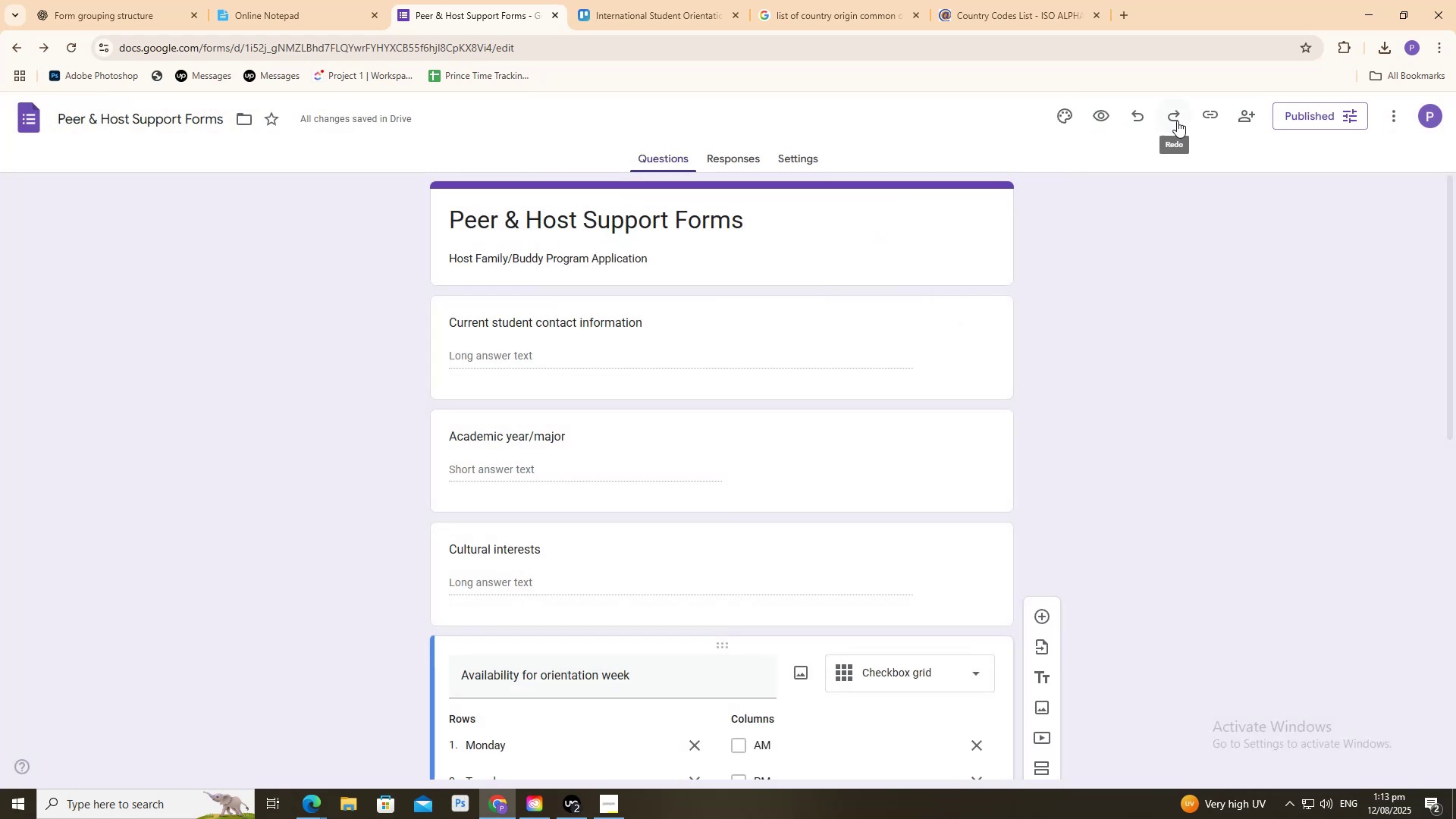 
left_click([1202, 116])
 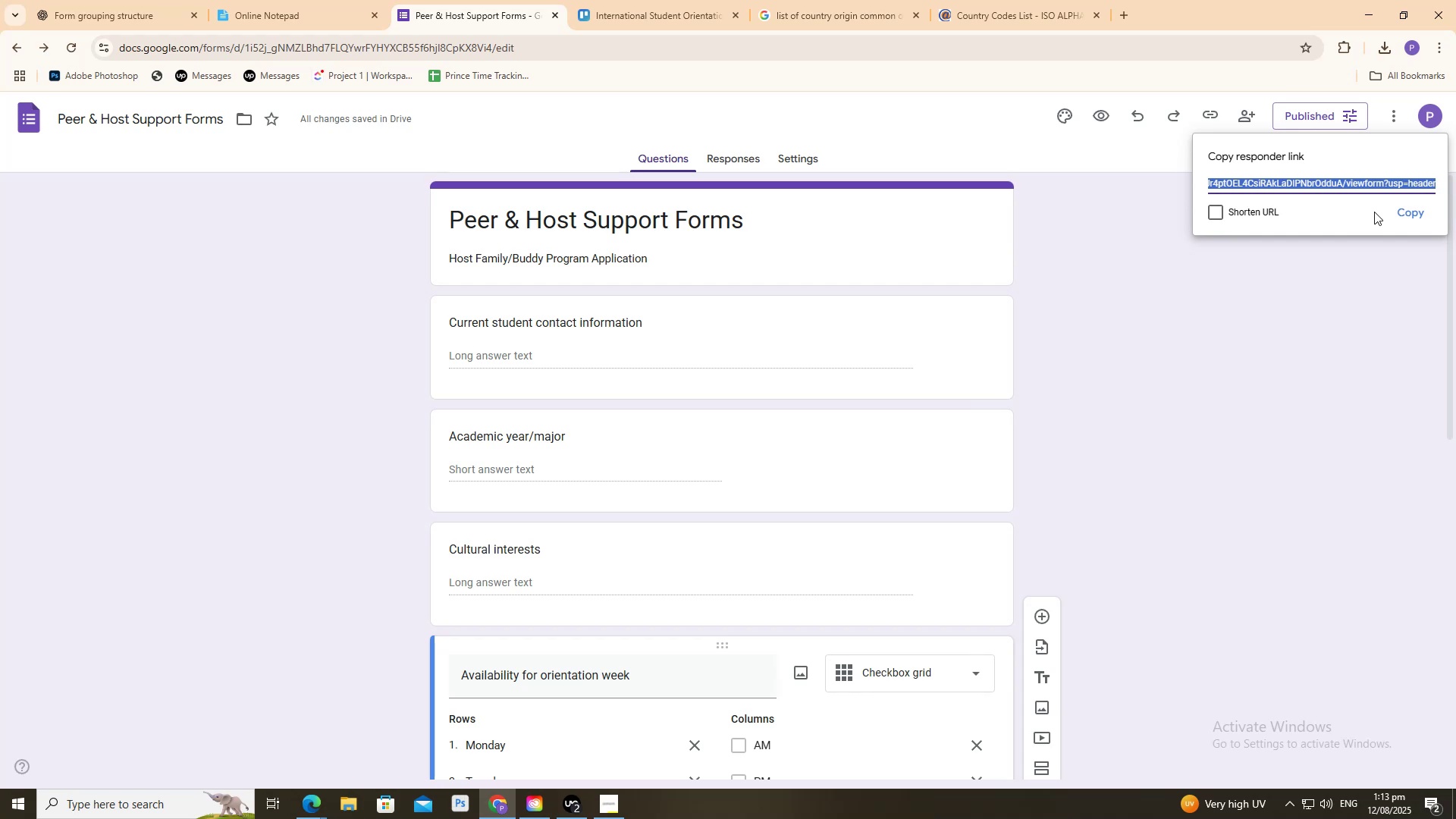 
left_click([1404, 212])
 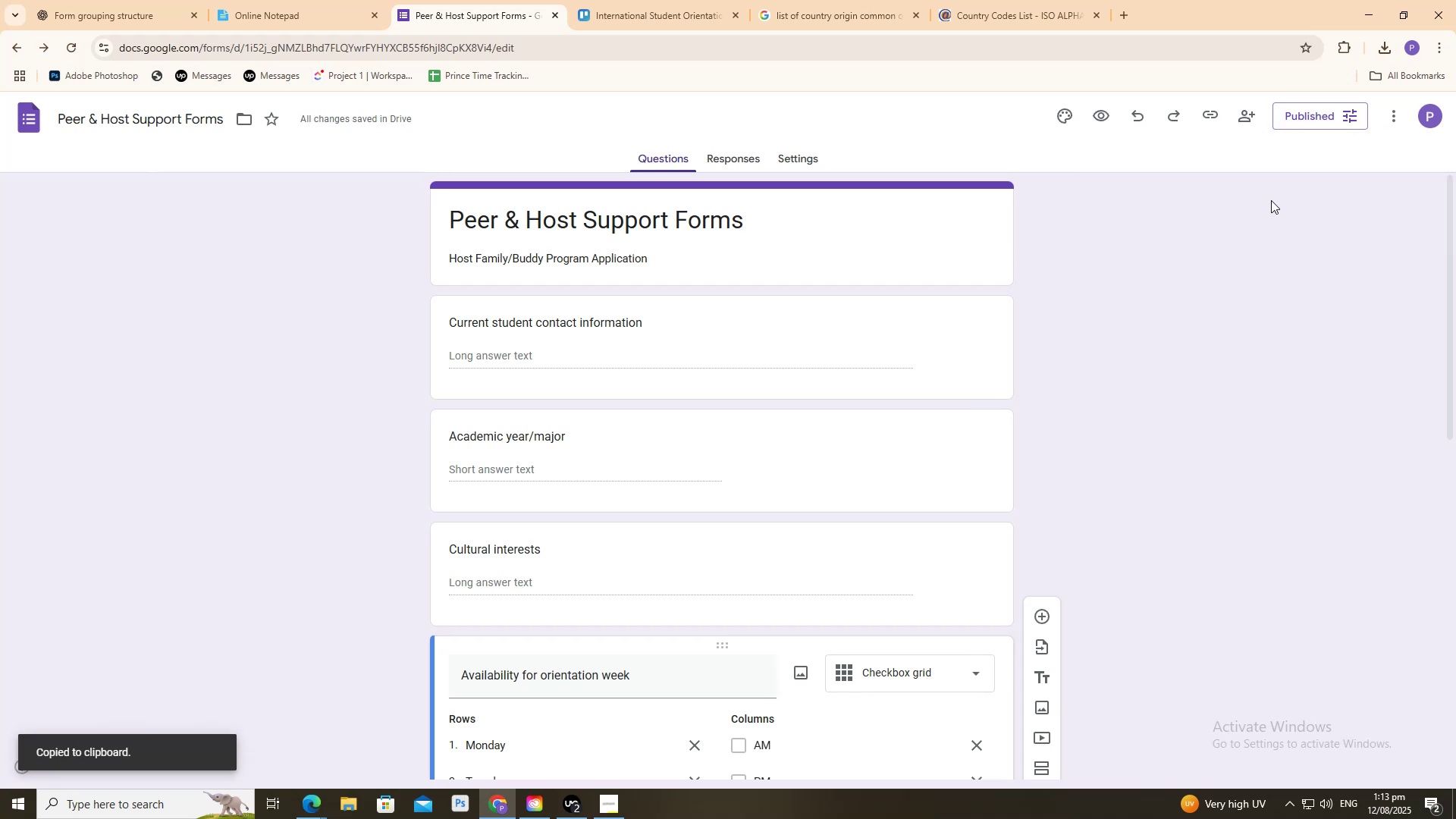 
key(Control+Shift+N)
 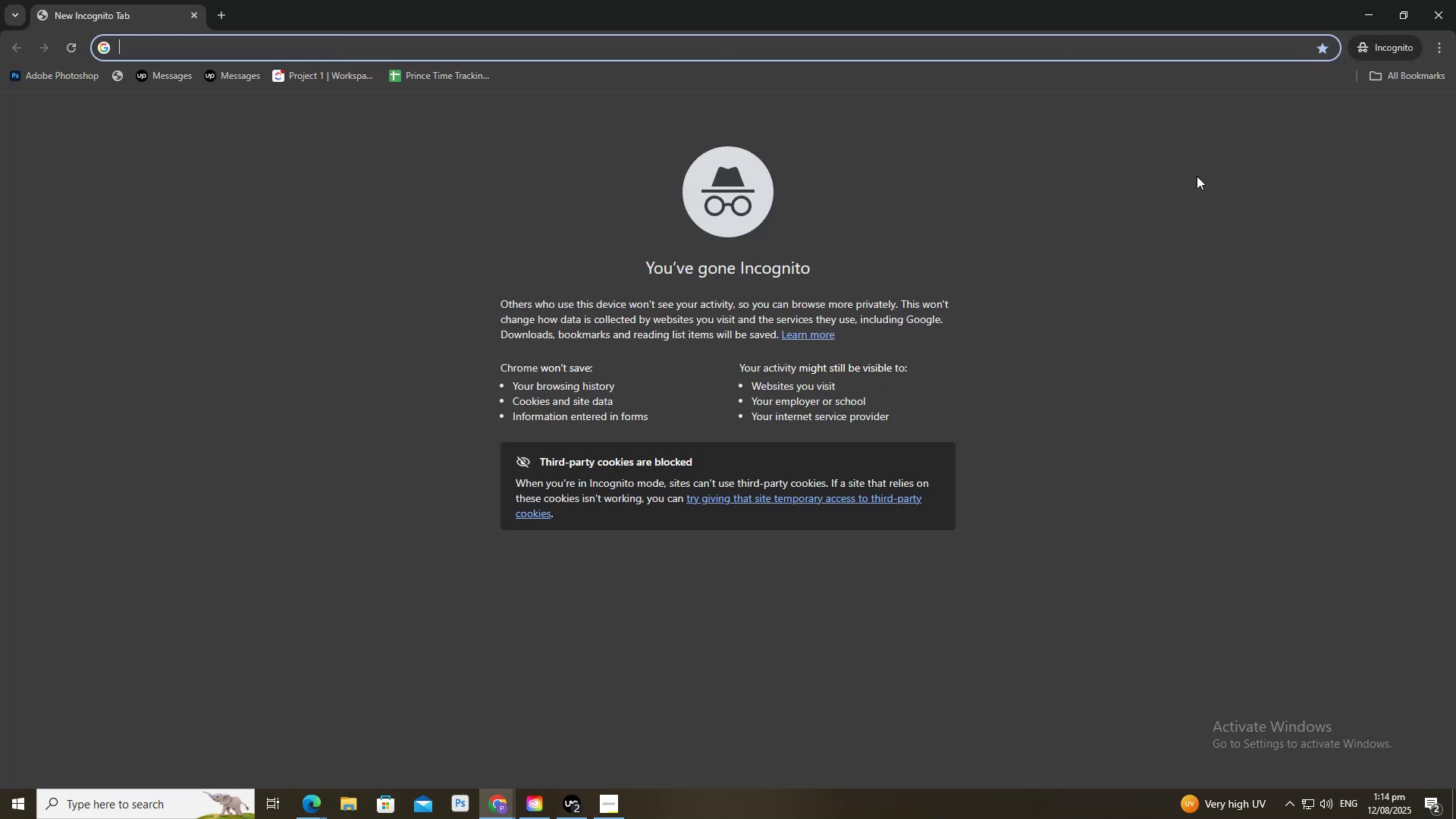 
key(Control+ControlLeft)
 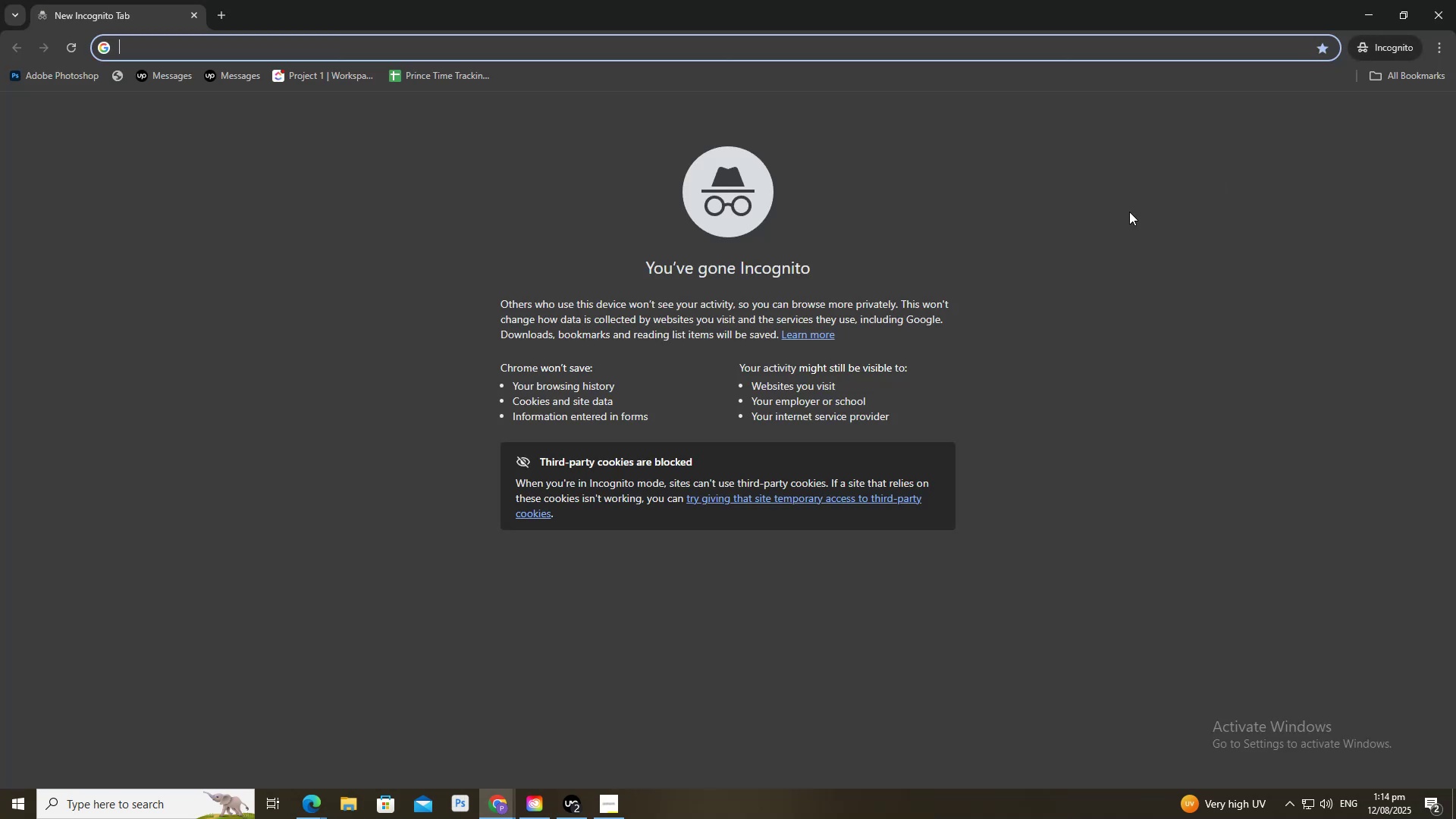 
key(Control+V)
 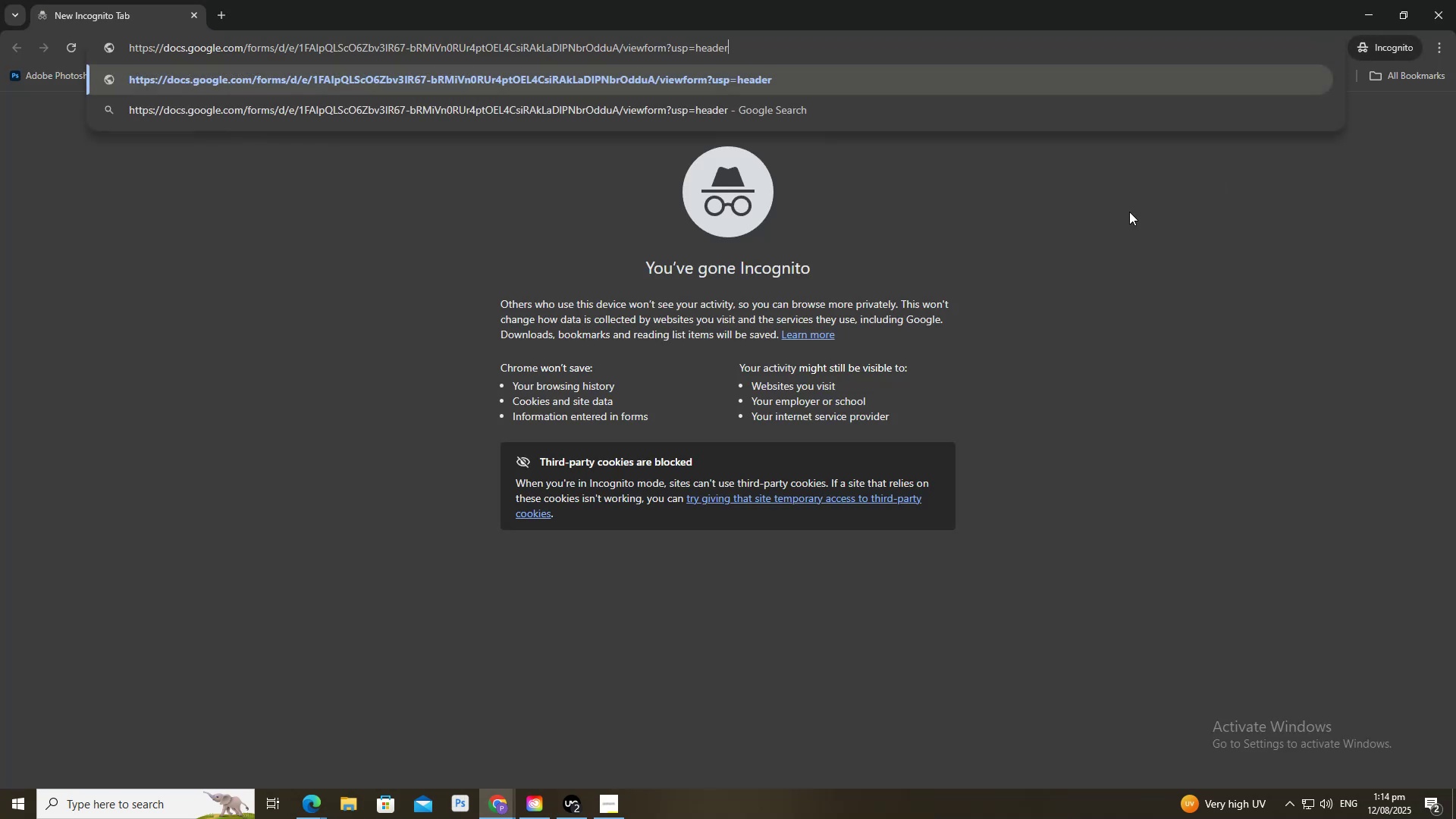 
key(Enter)
 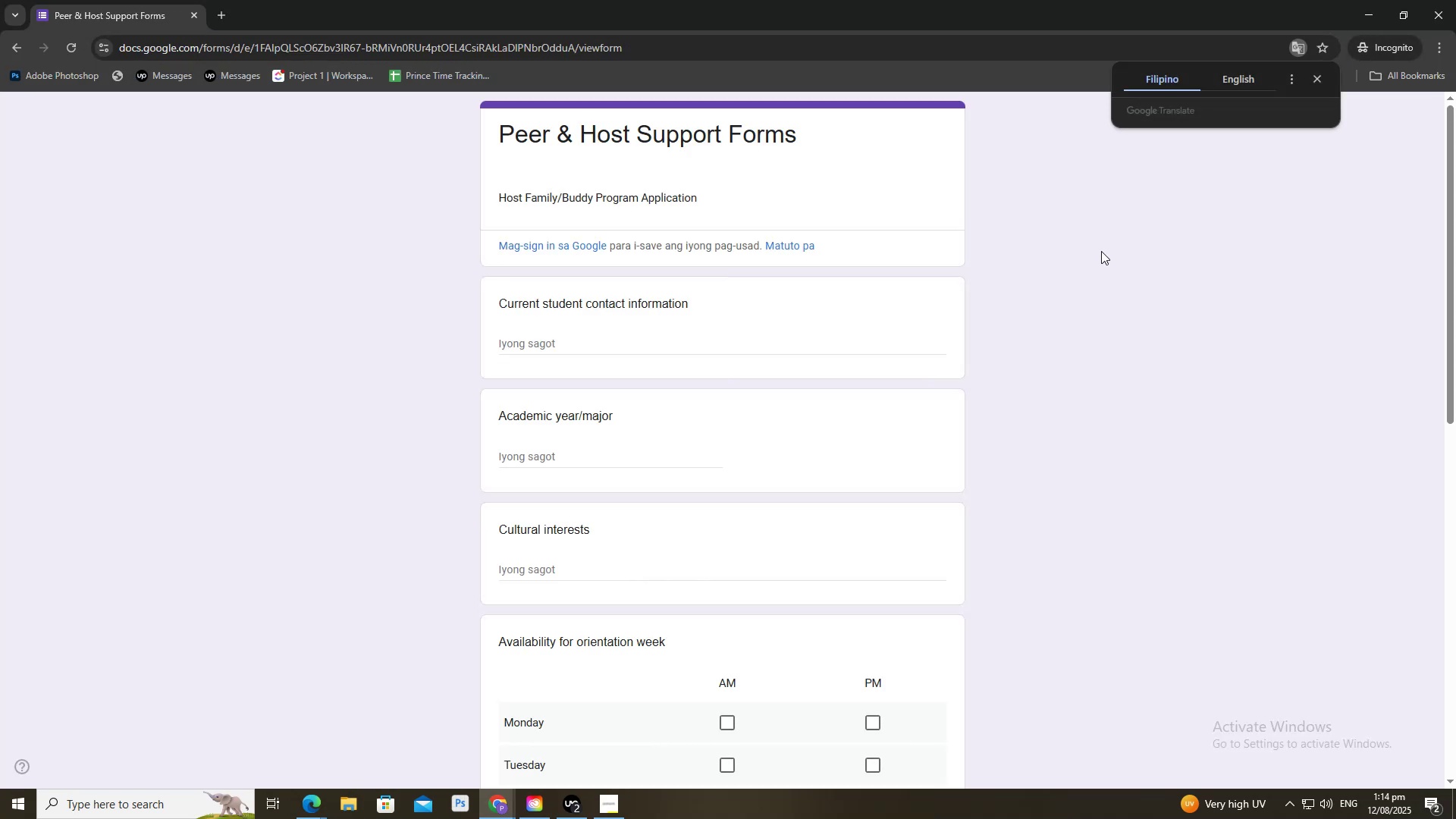 
scroll: coordinate [1015, 344], scroll_direction: down, amount: 4.0
 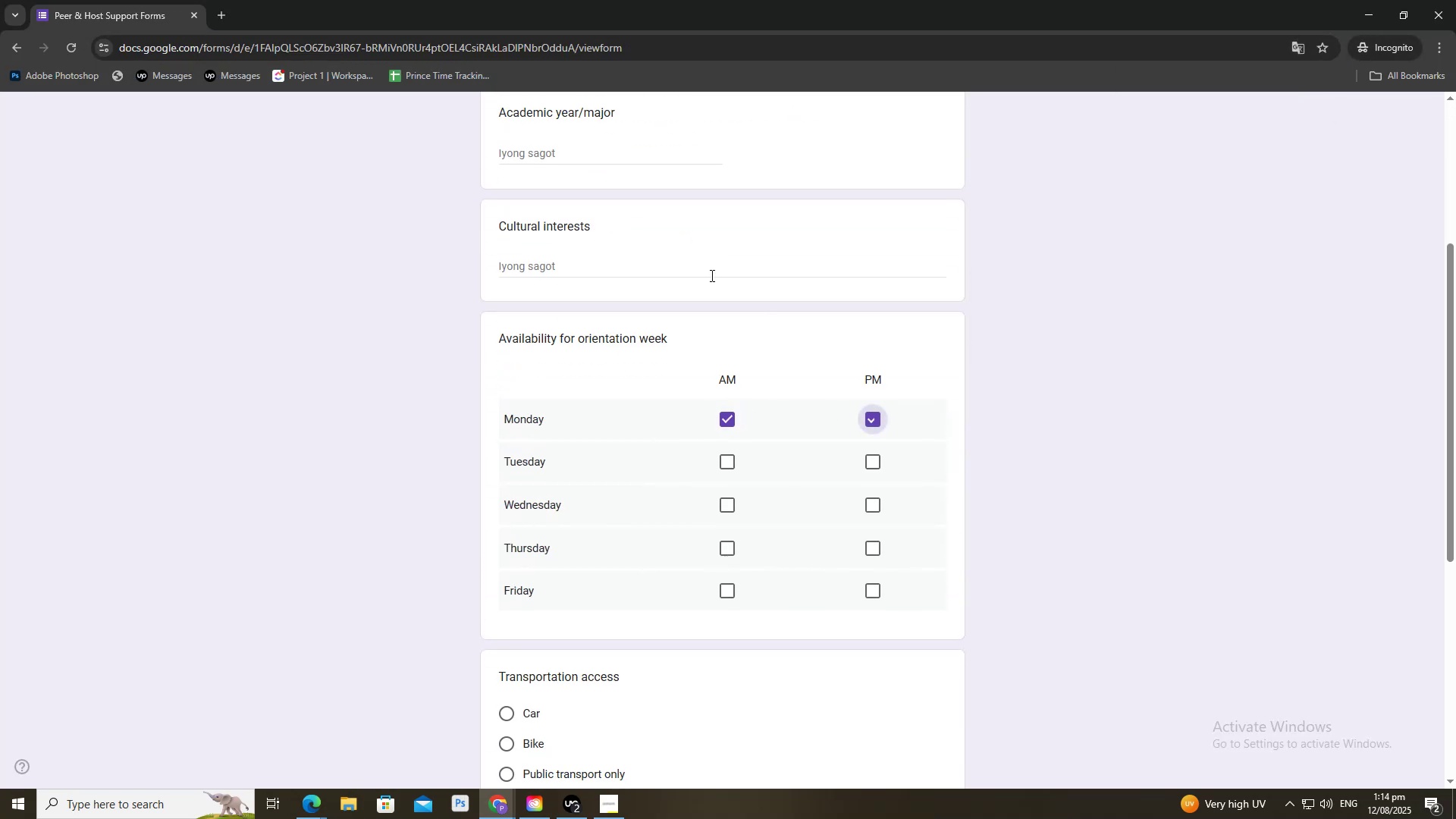 
scroll: coordinate [696, 265], scroll_direction: up, amount: 7.0
 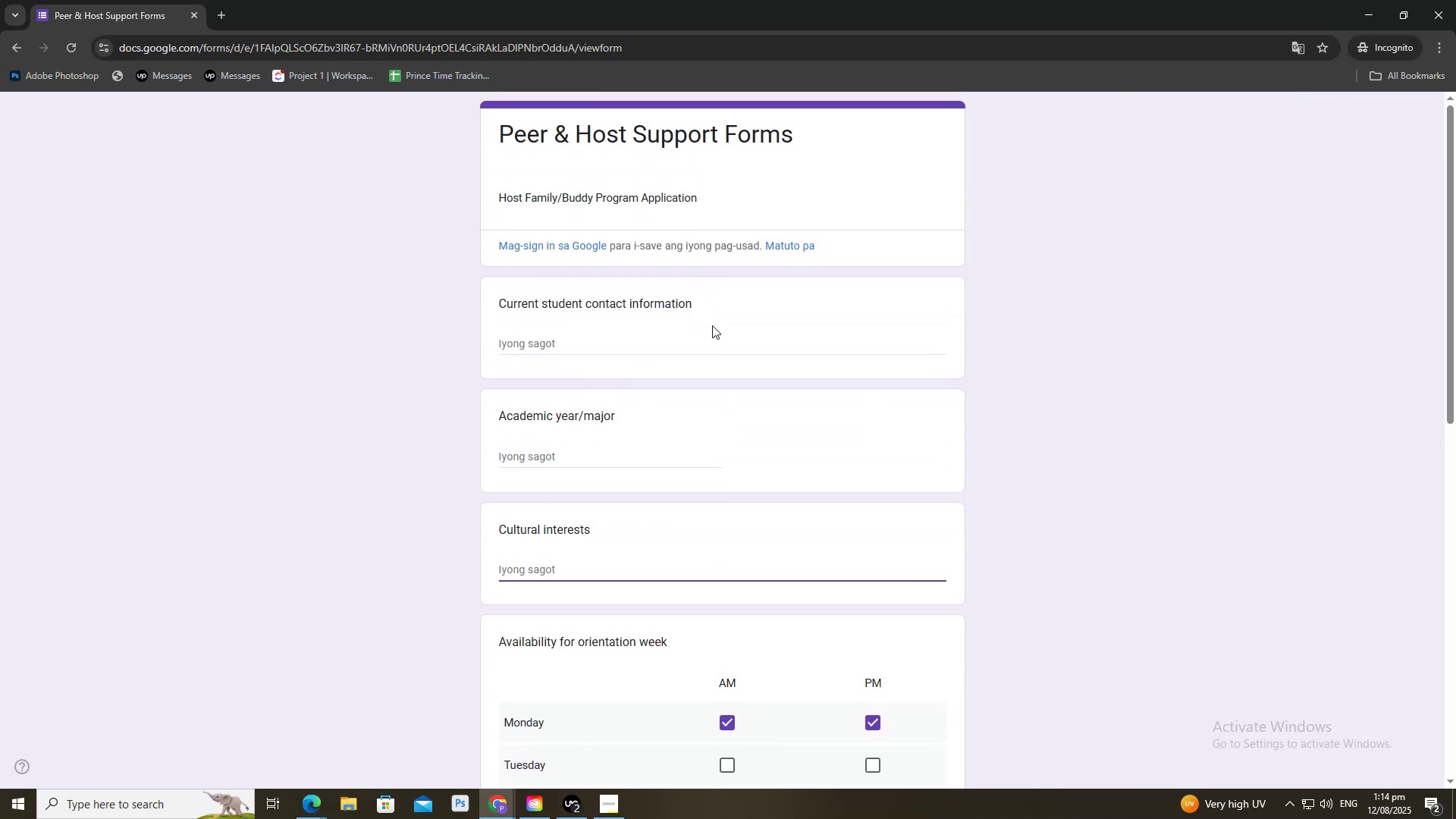 
left_click([715, 350])
 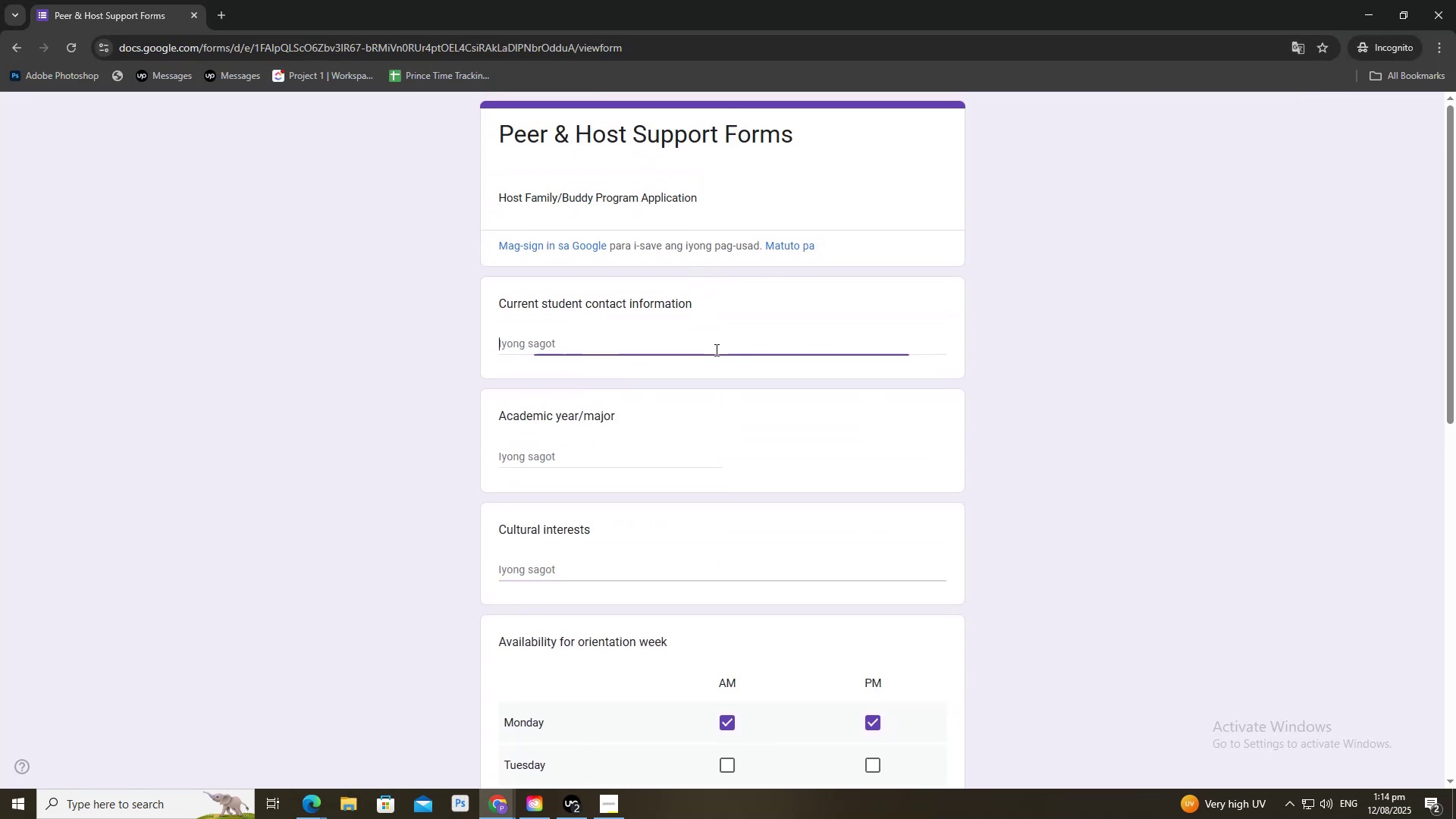 
scroll: coordinate [698, 374], scroll_direction: down, amount: 12.0
 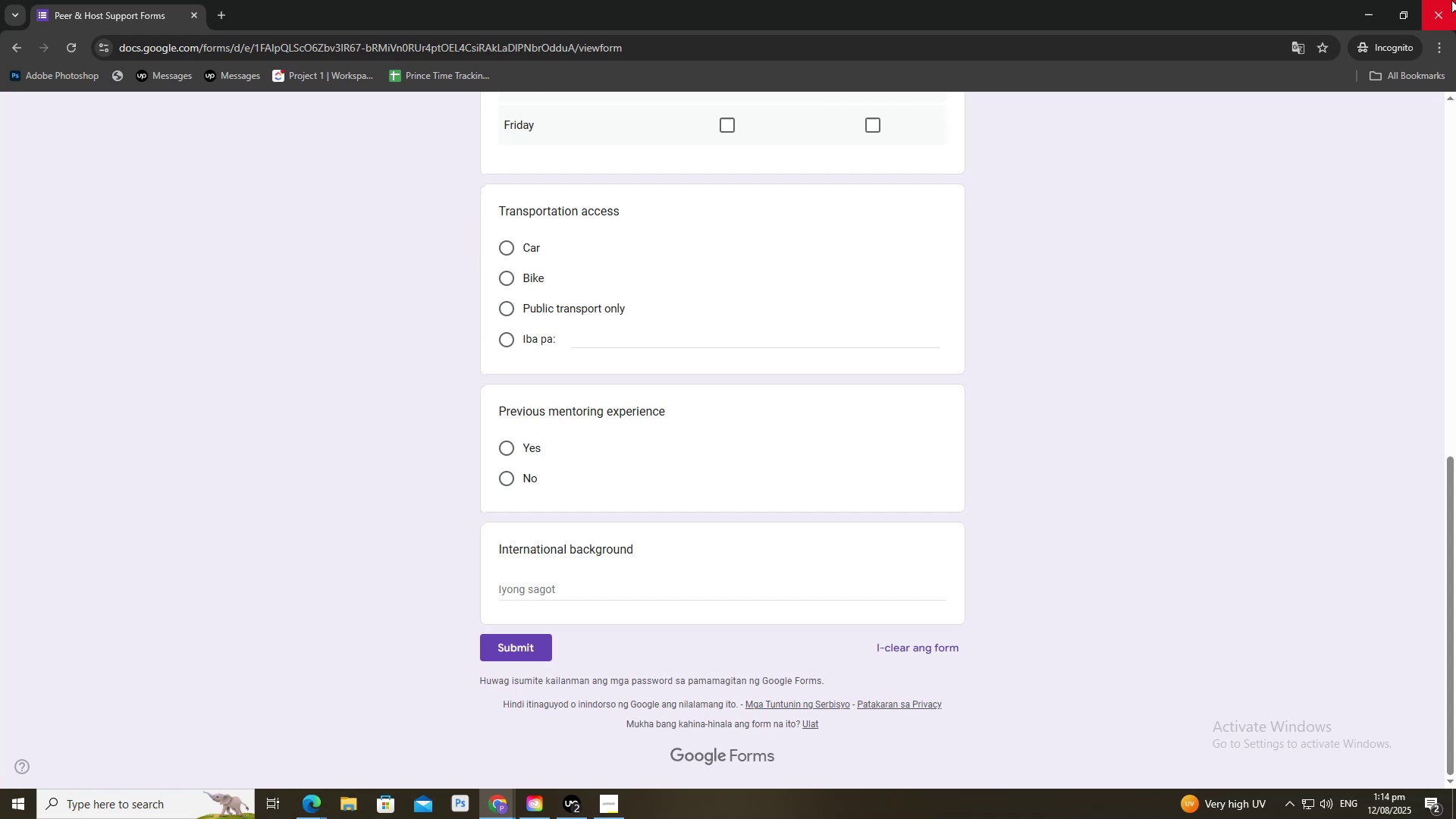 
left_click([1450, 0])
 